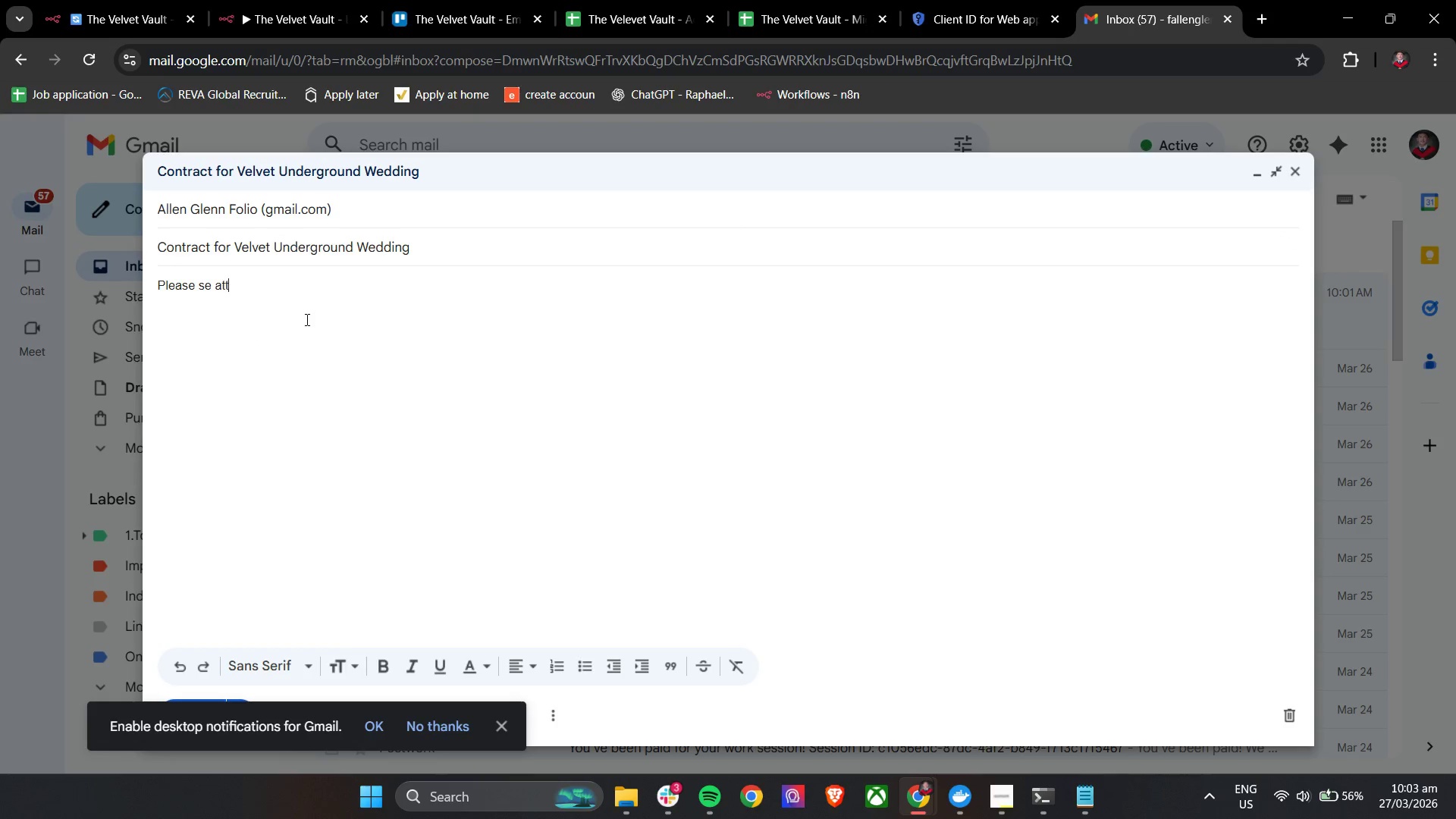 
key(Control+T)
 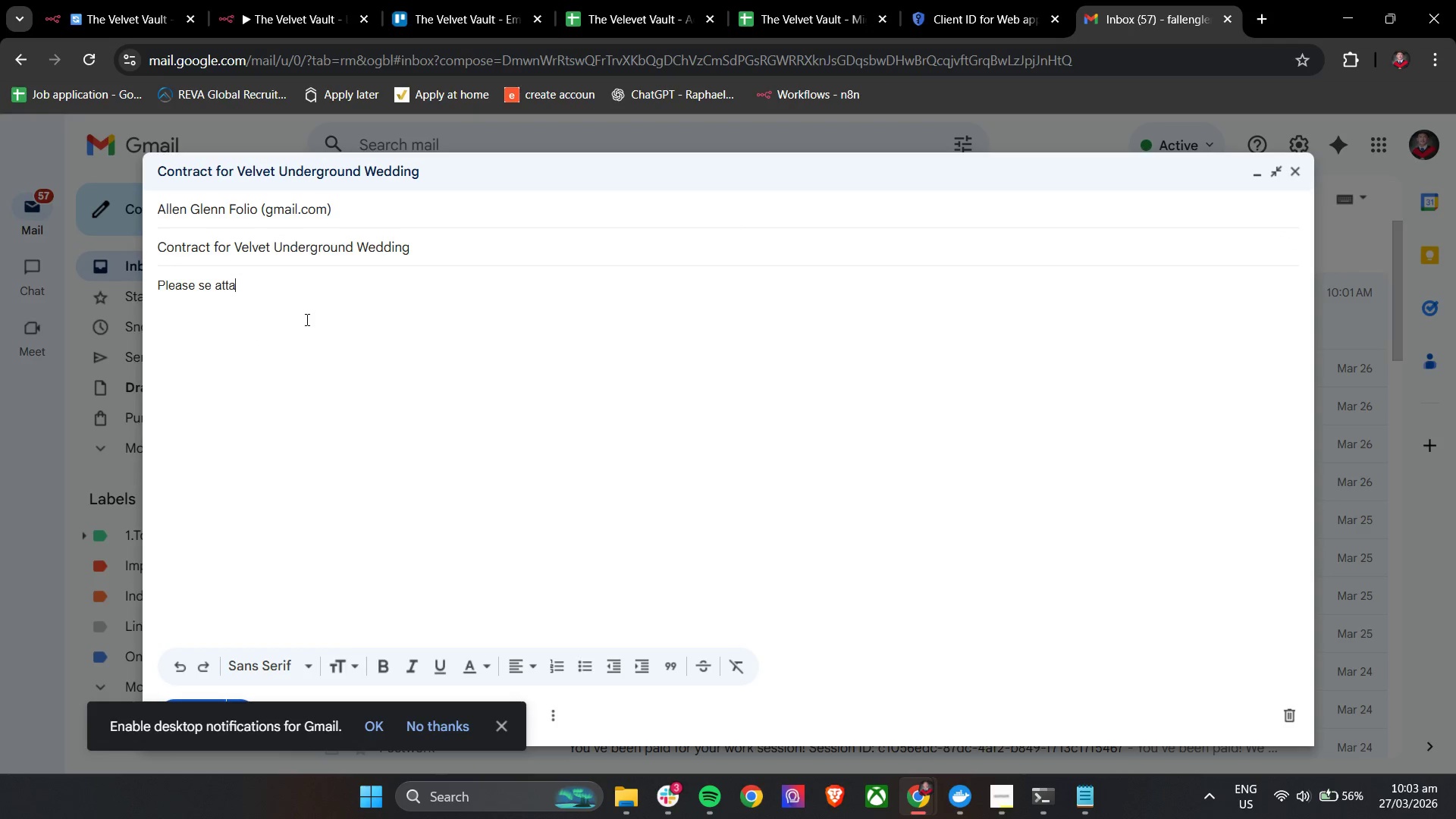 
key(Control+A)
 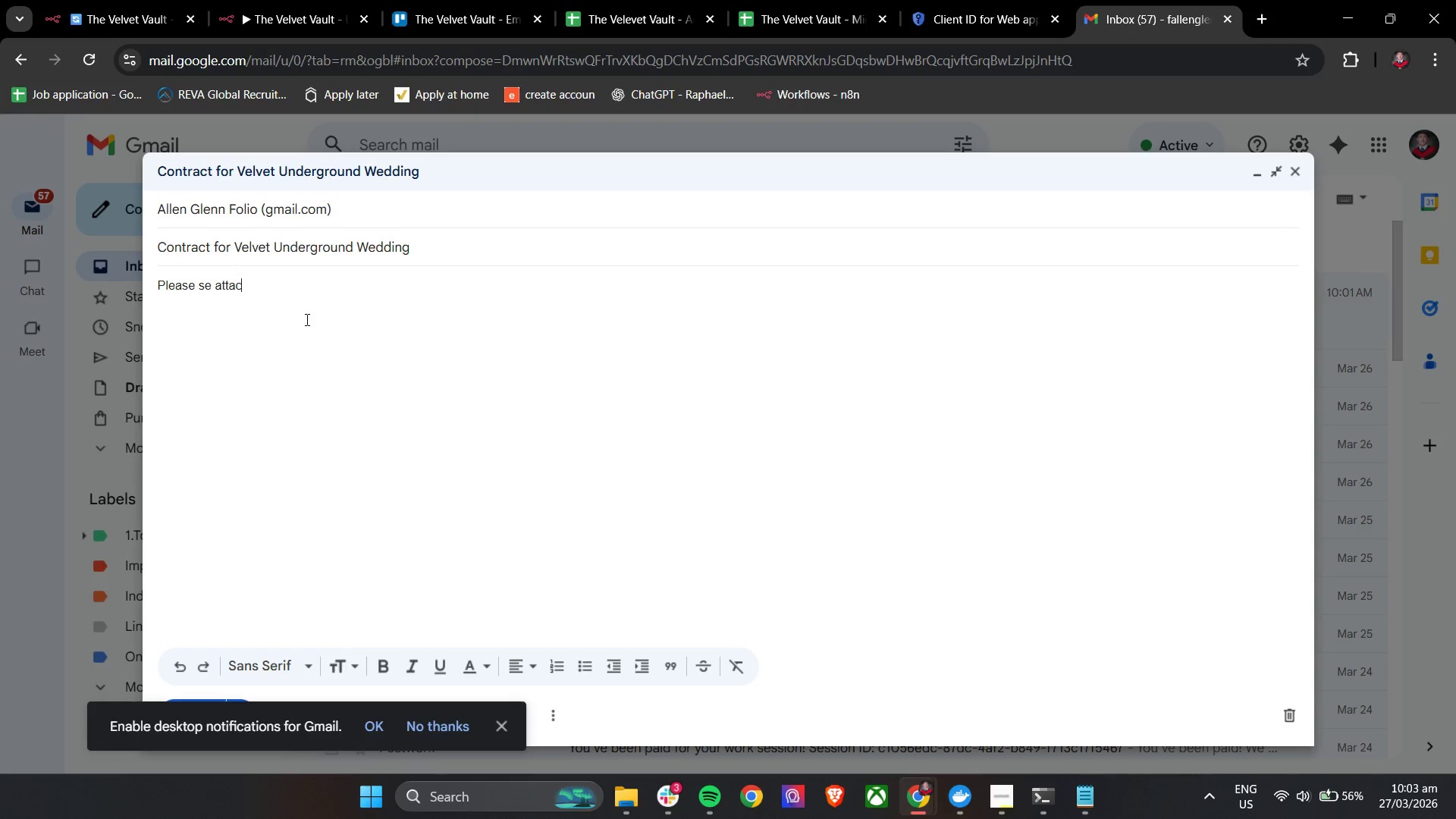 
key(Control+C)
 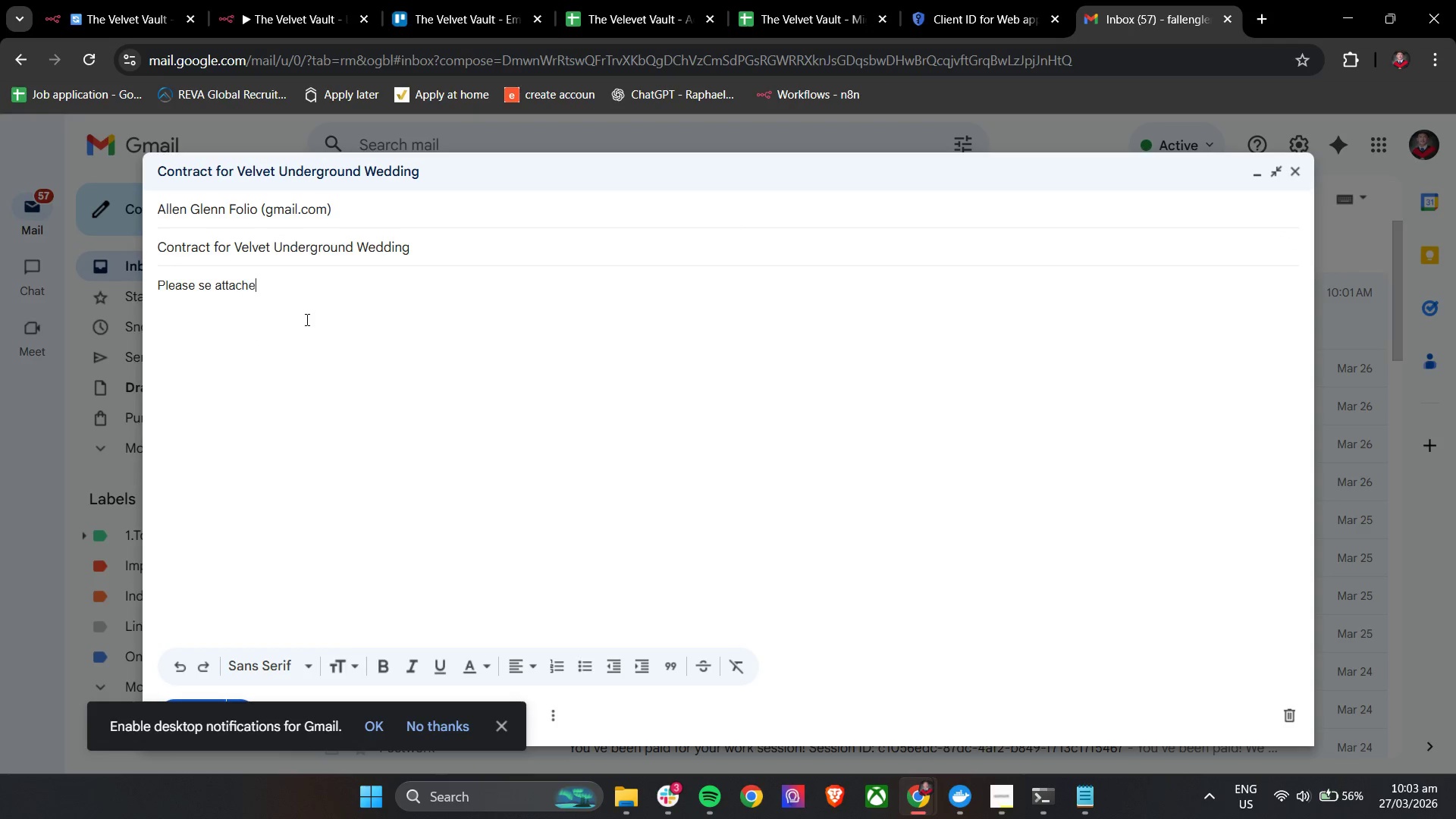 
key(Control+H)
 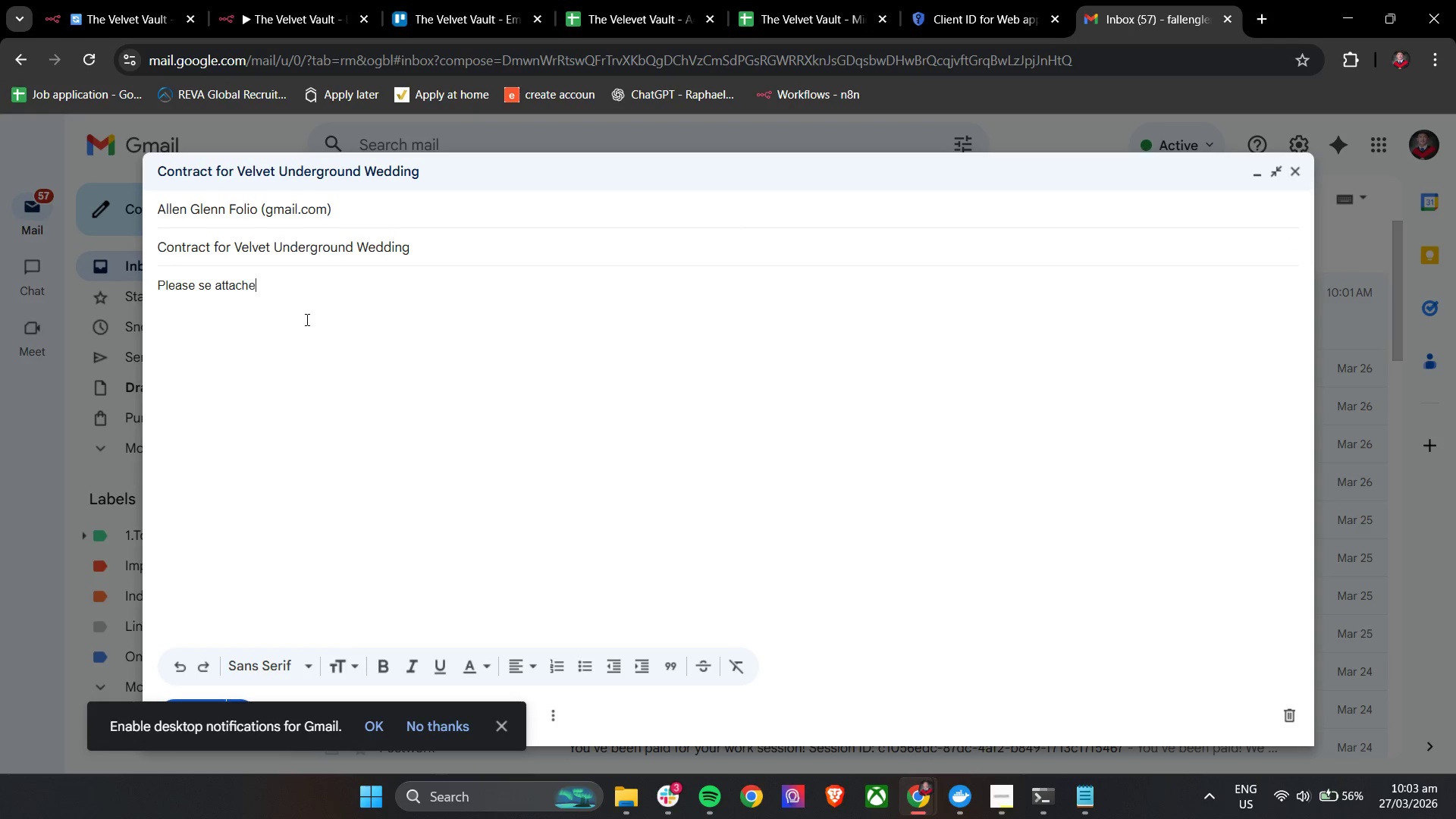 
key(Control+E)
 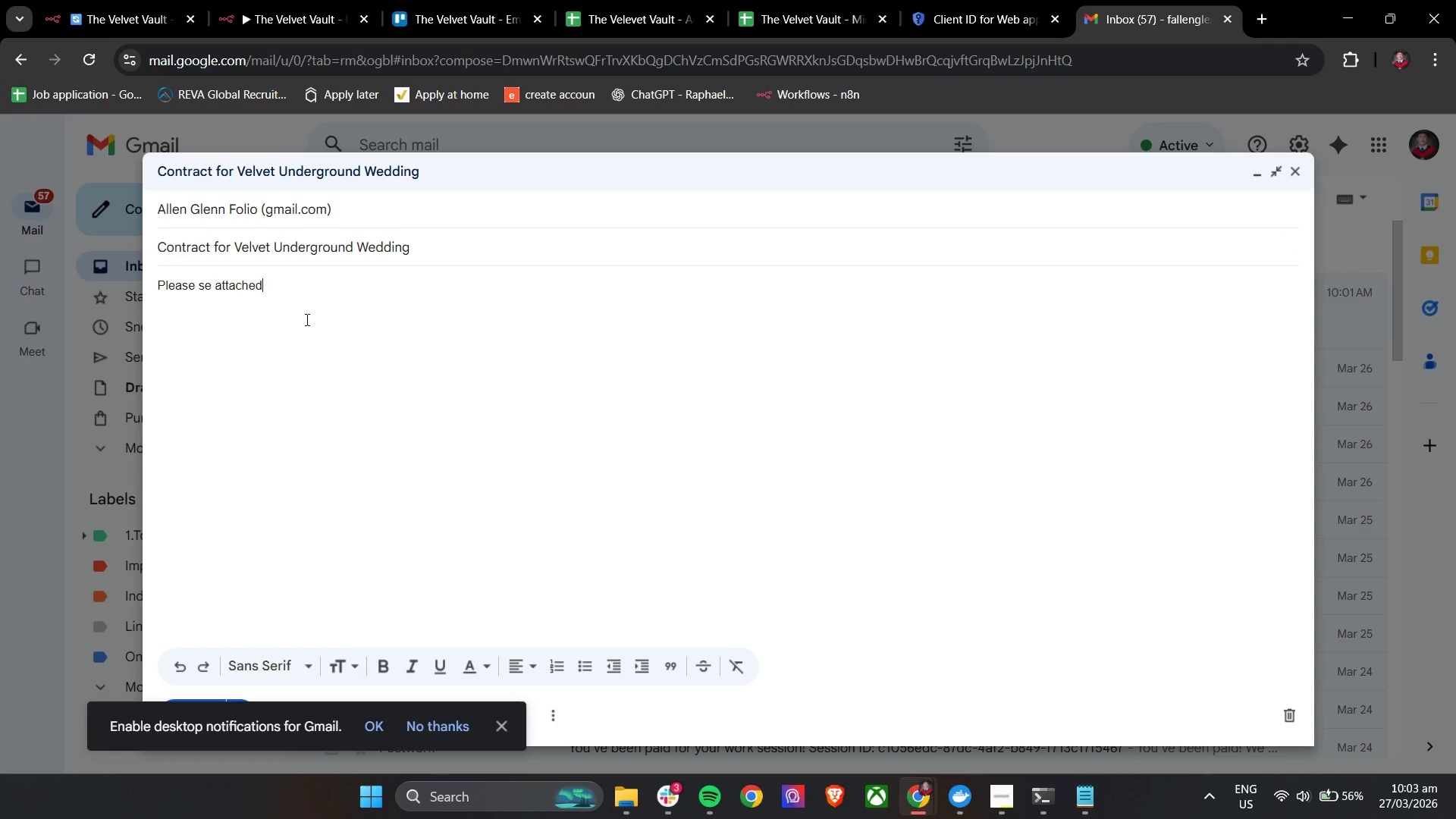 
key(Control+D)
 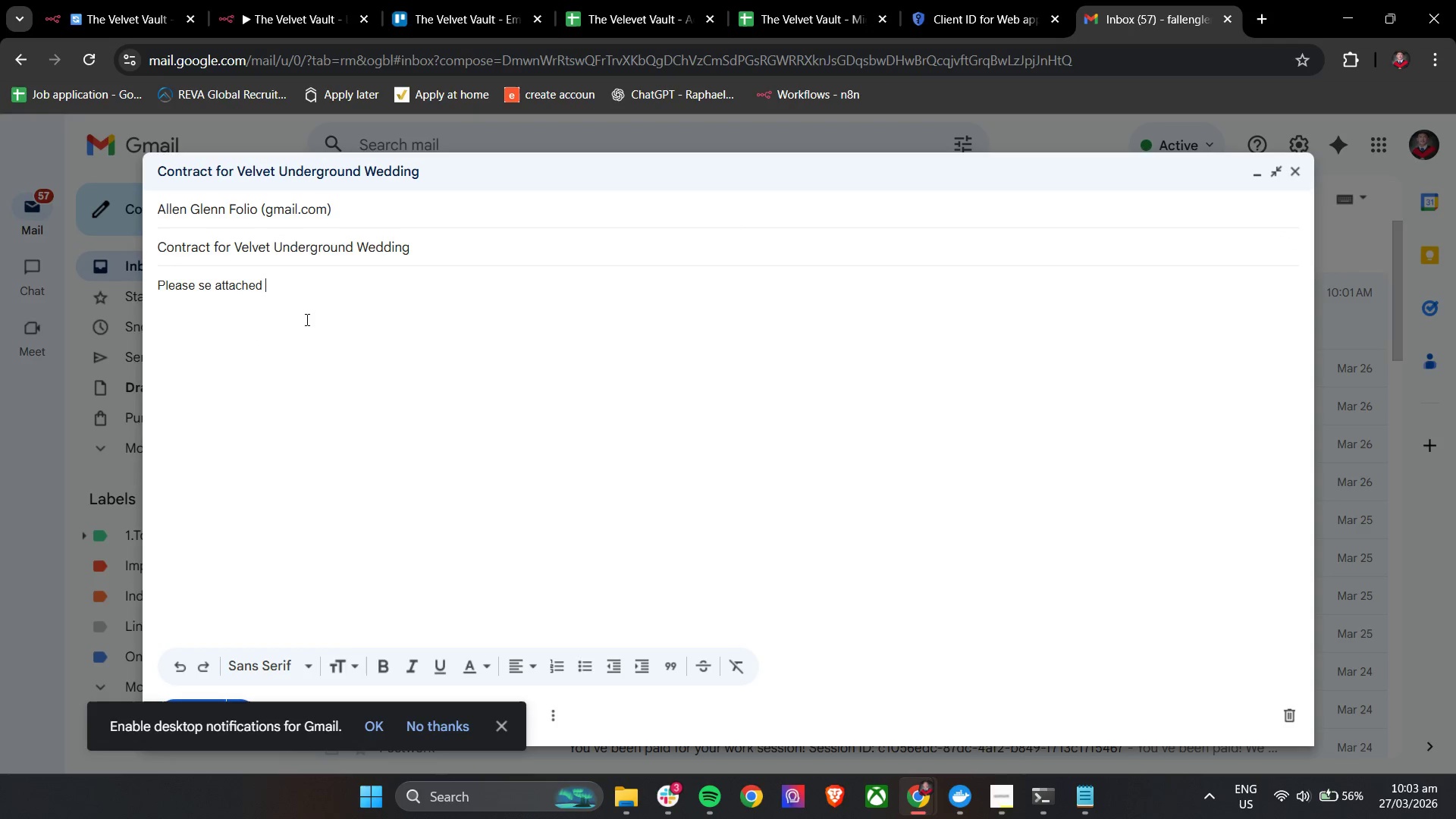 
key(Control+Space)
 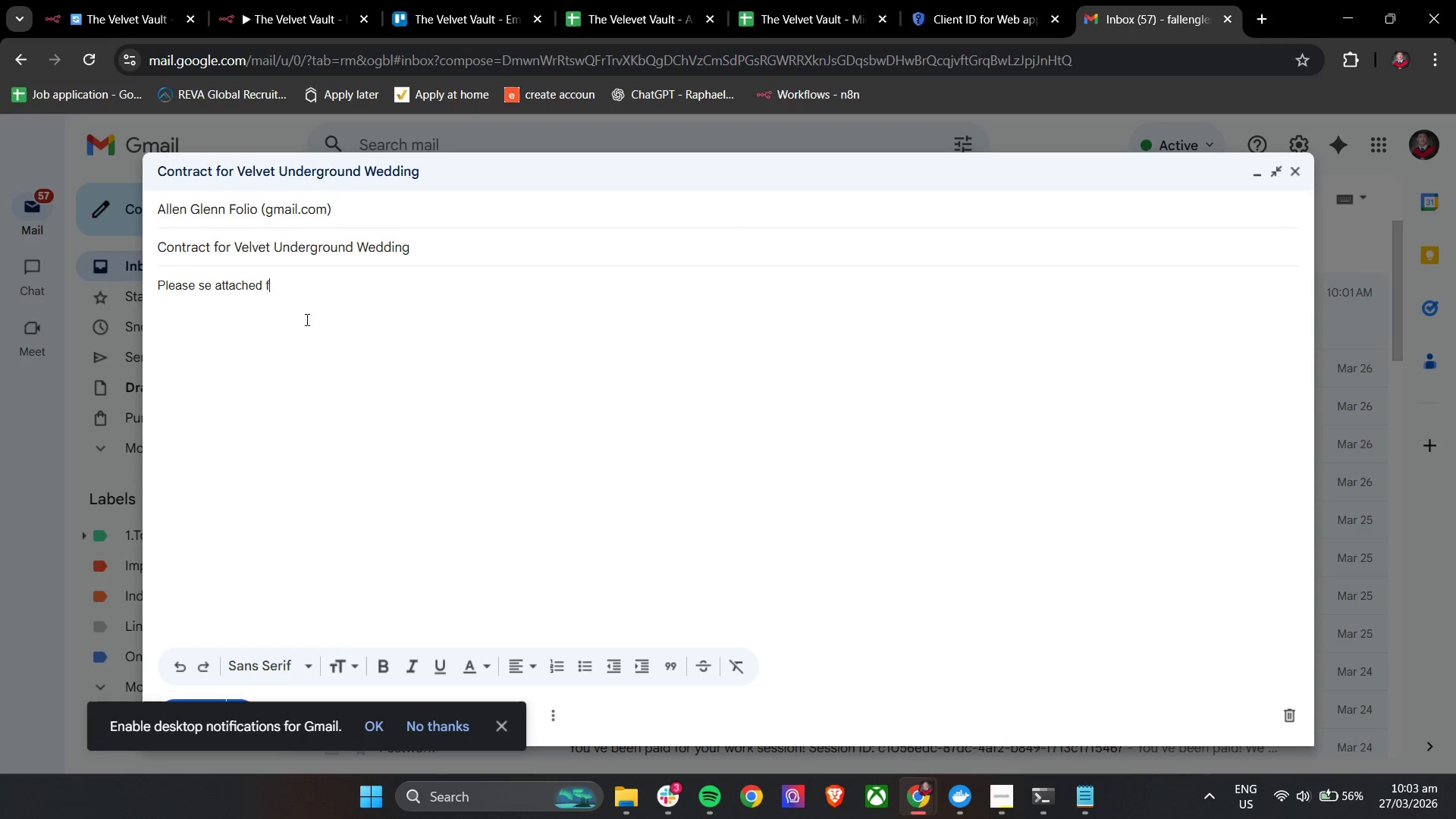 
key(Control+F)
 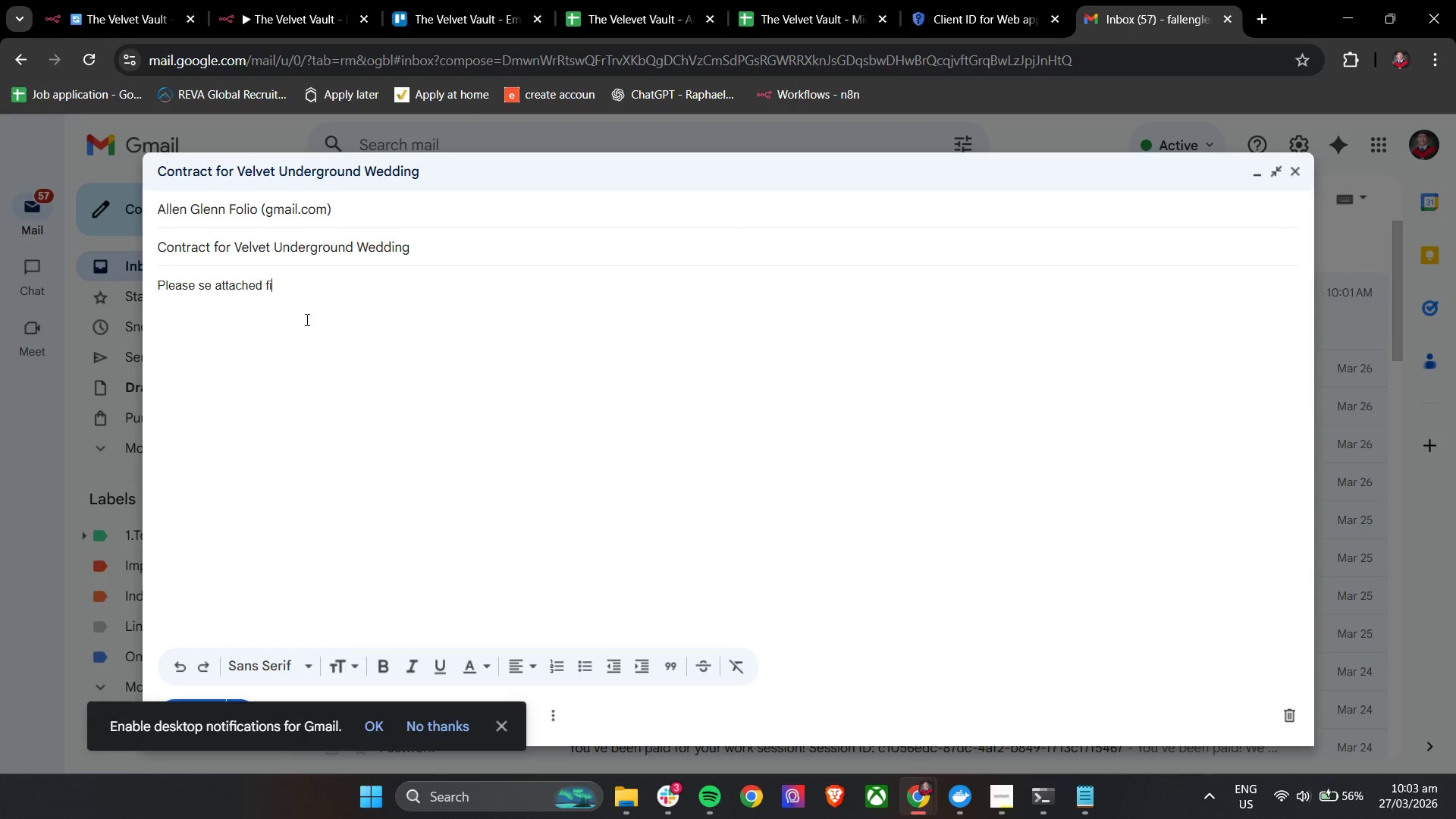 
key(Control+I)
 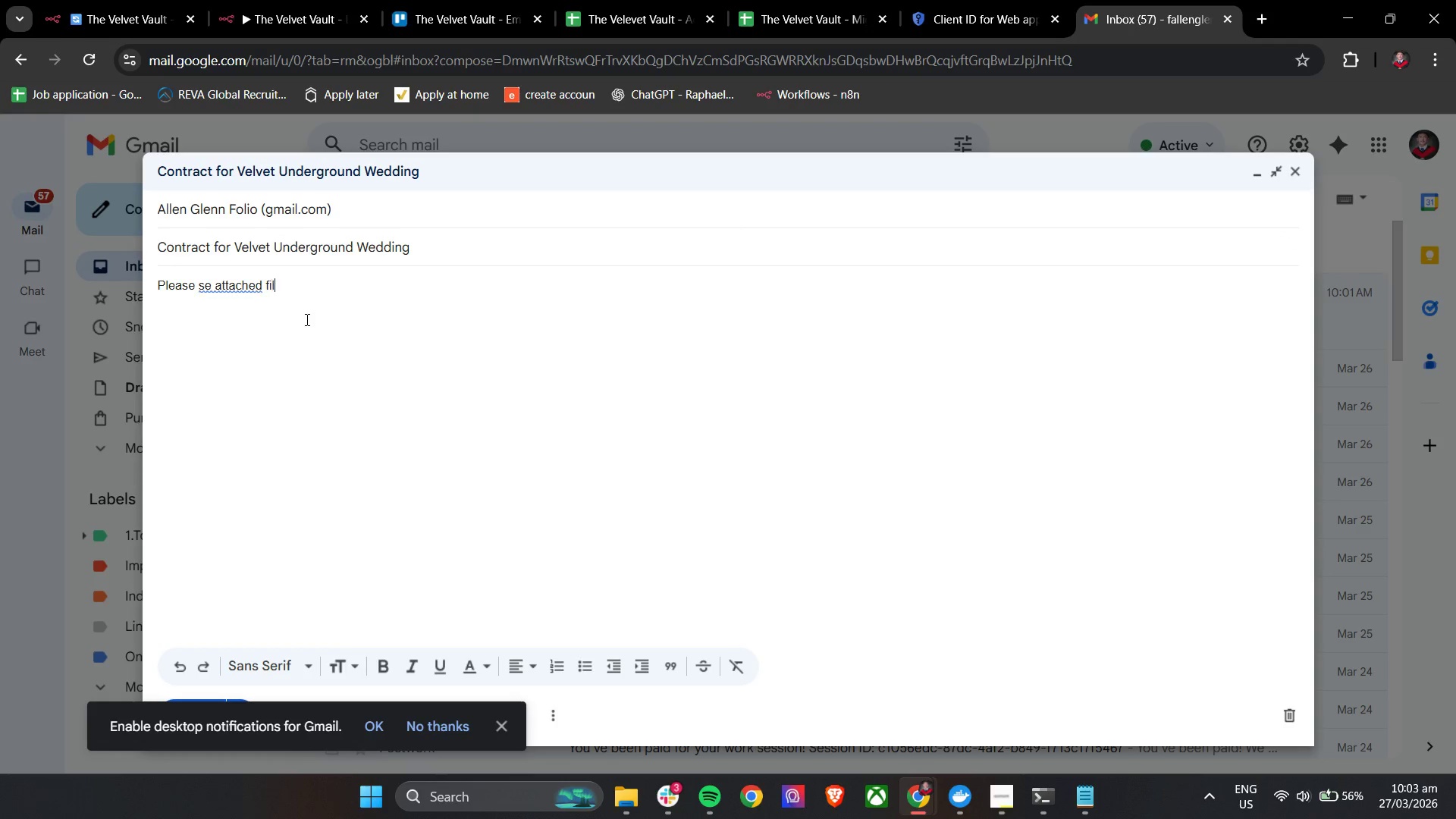 
key(Control+L)
 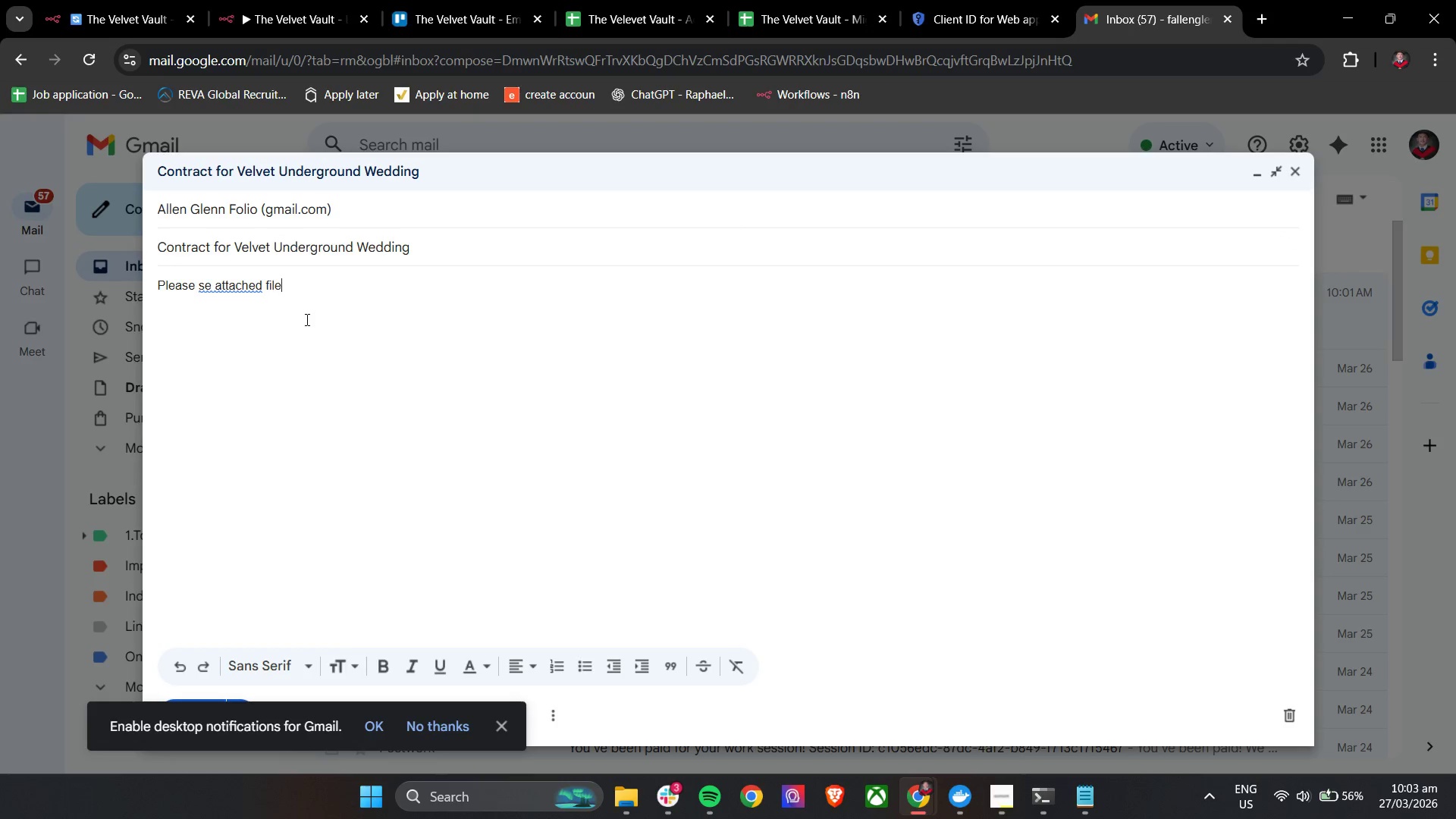 
key(Control+E)
 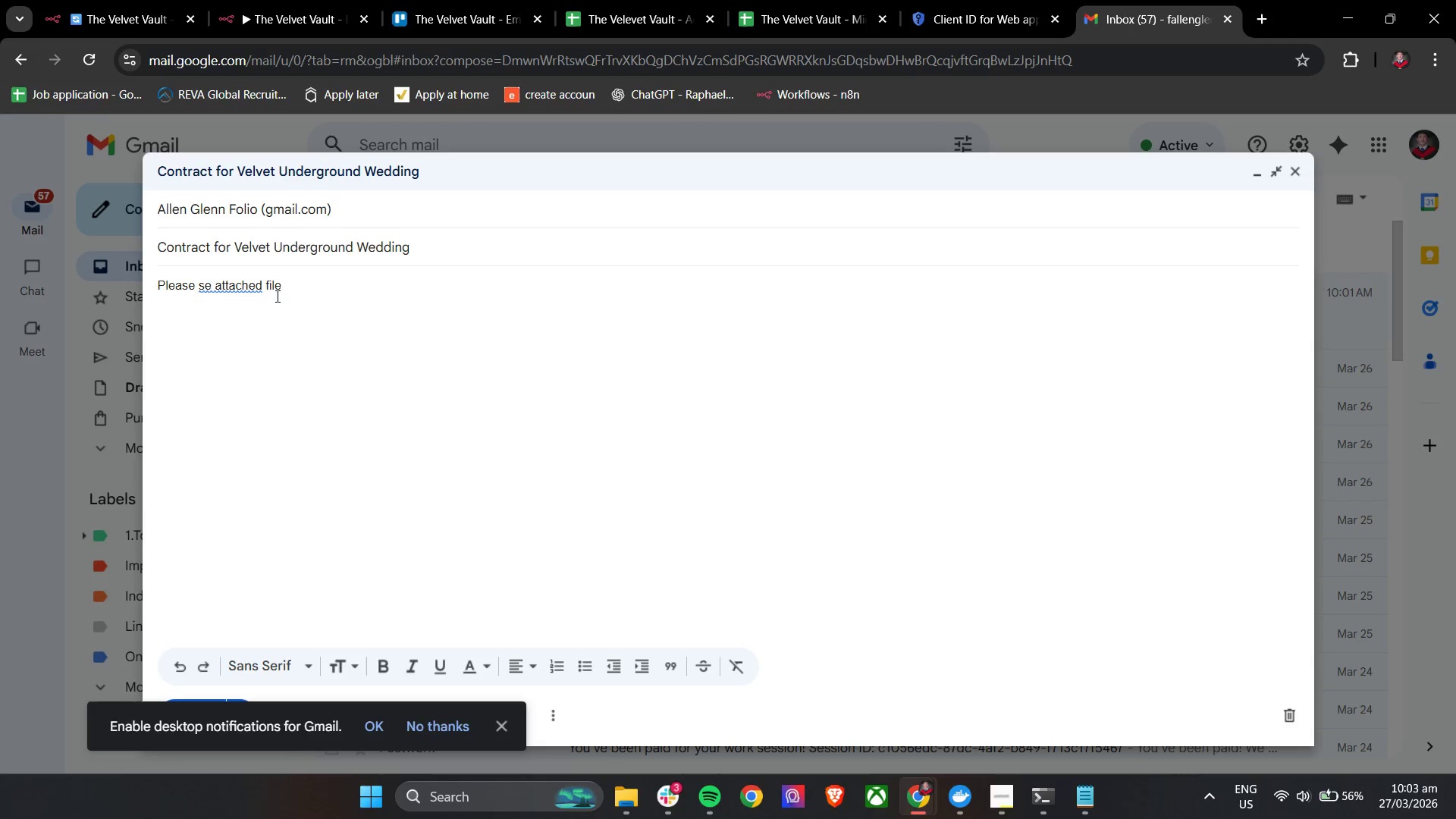 
left_click([235, 290])
 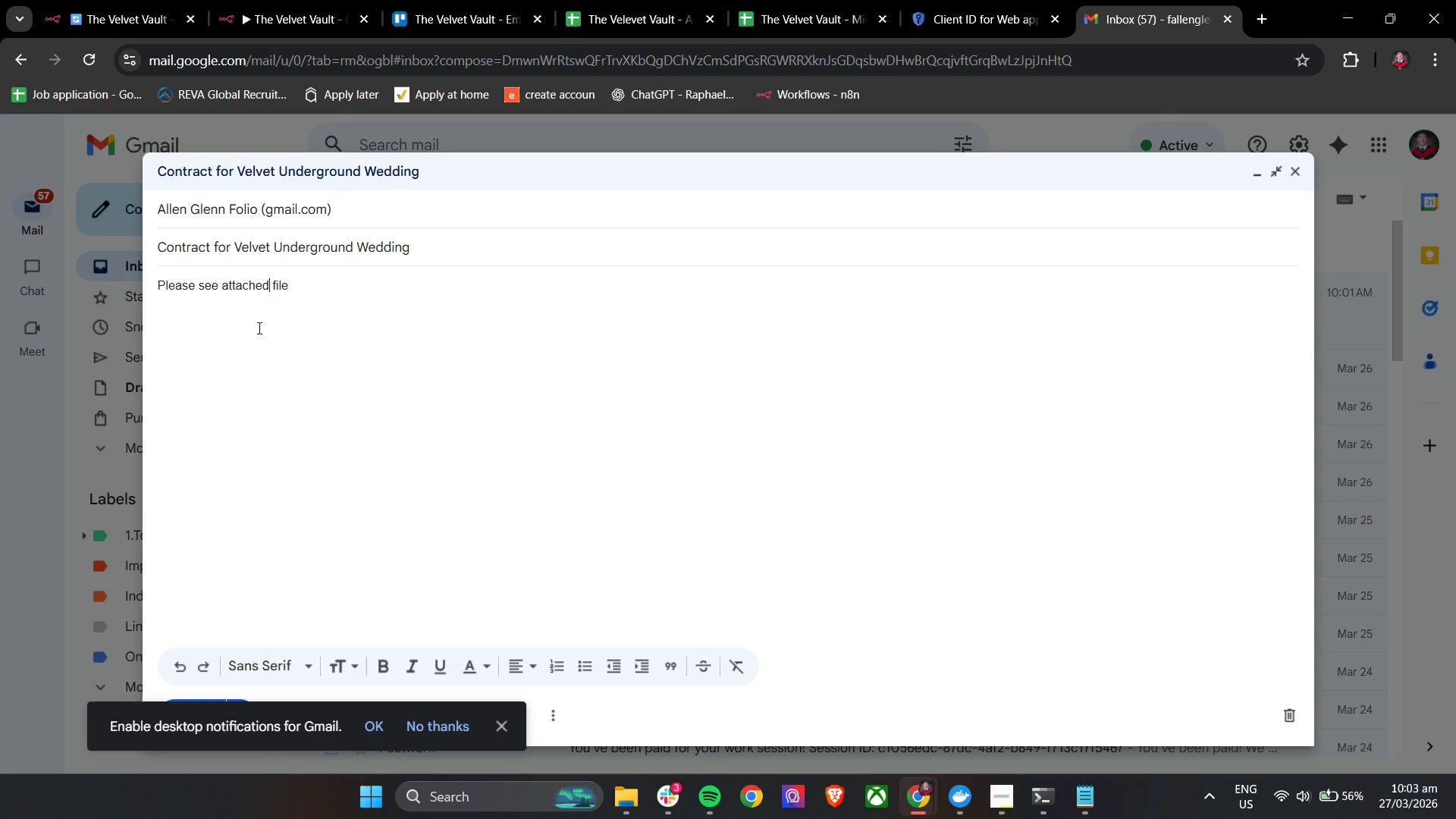 
double_click([329, 448])
 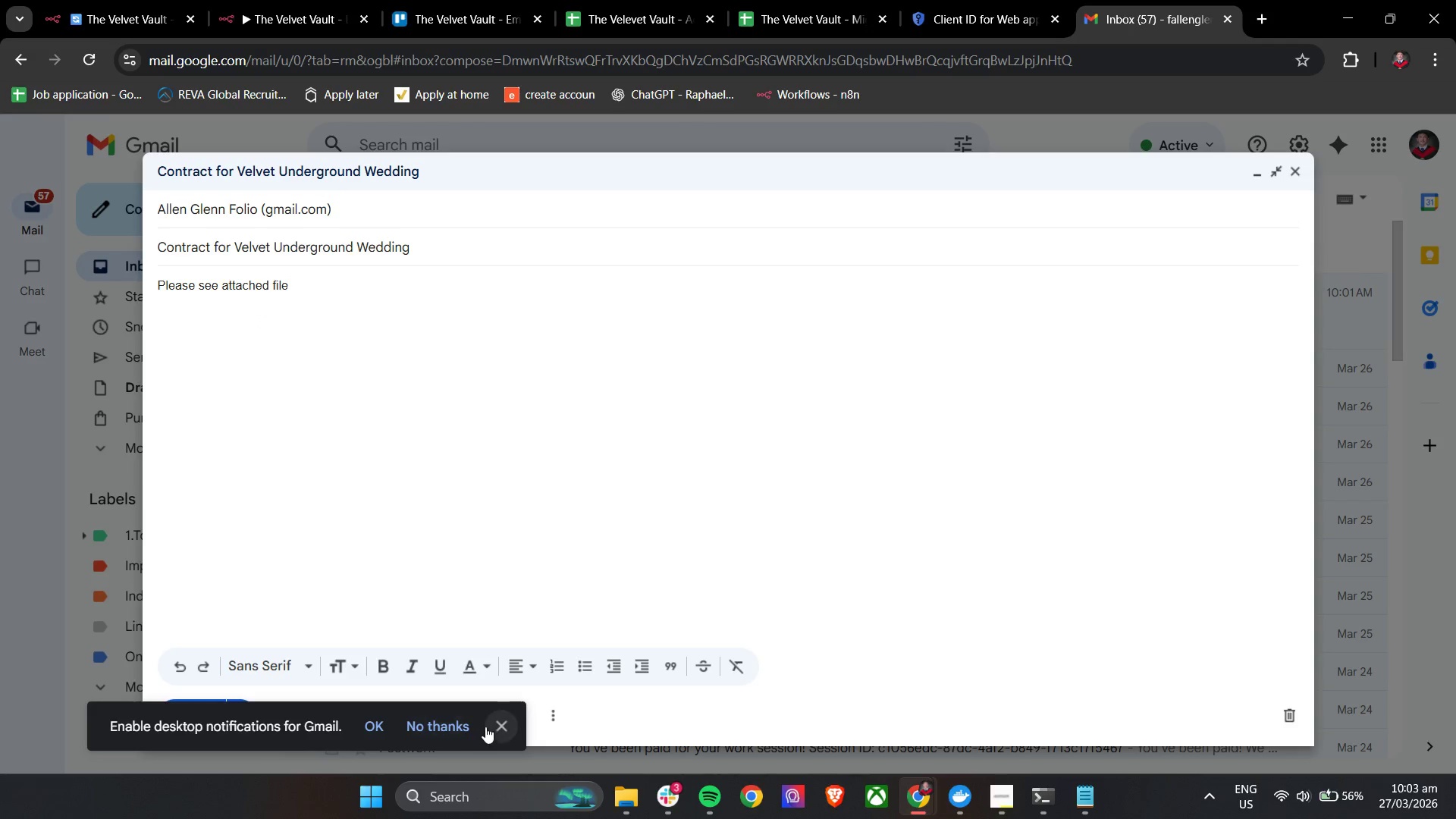 
left_click([499, 723])
 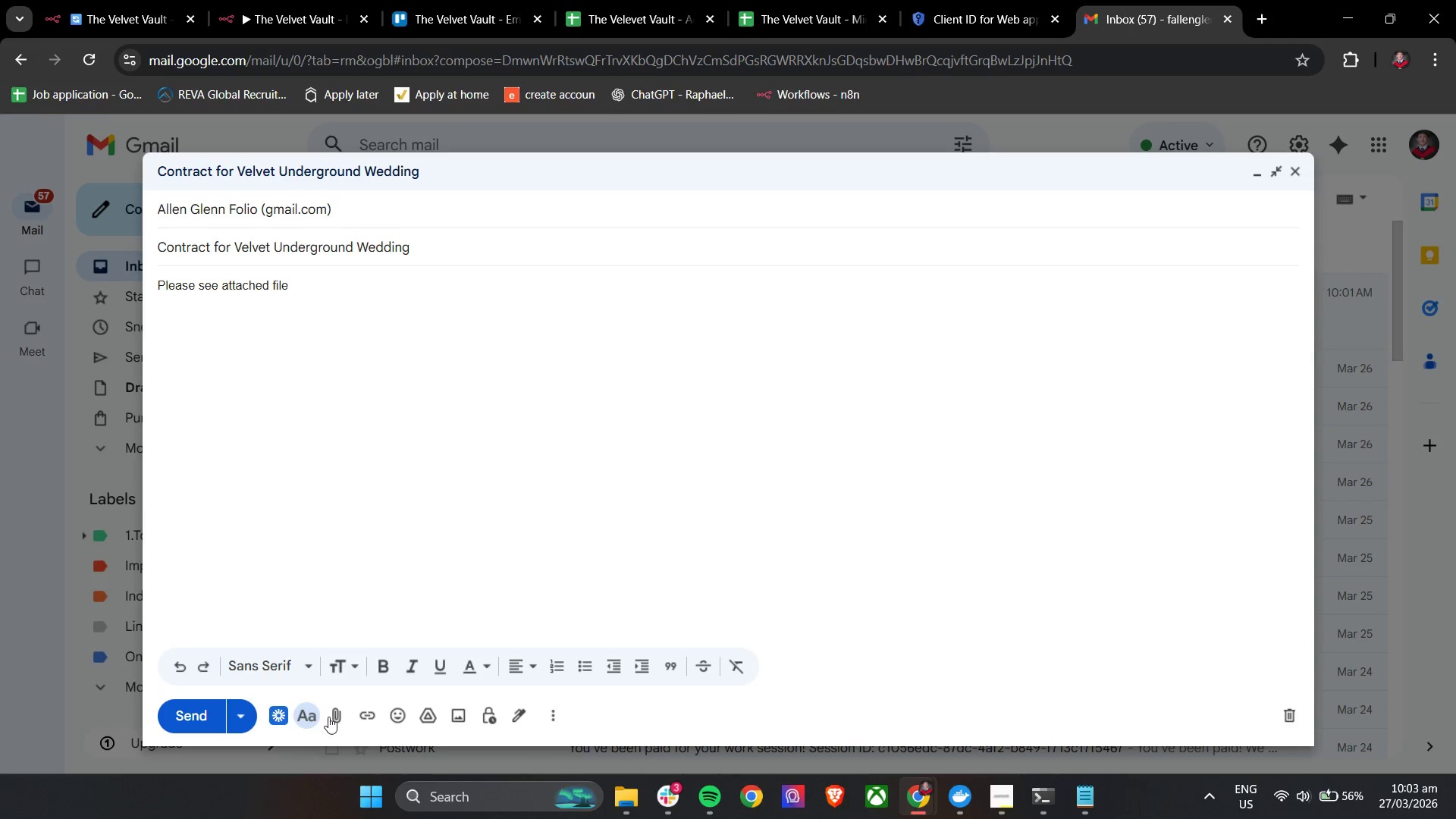 
double_click([333, 717])
 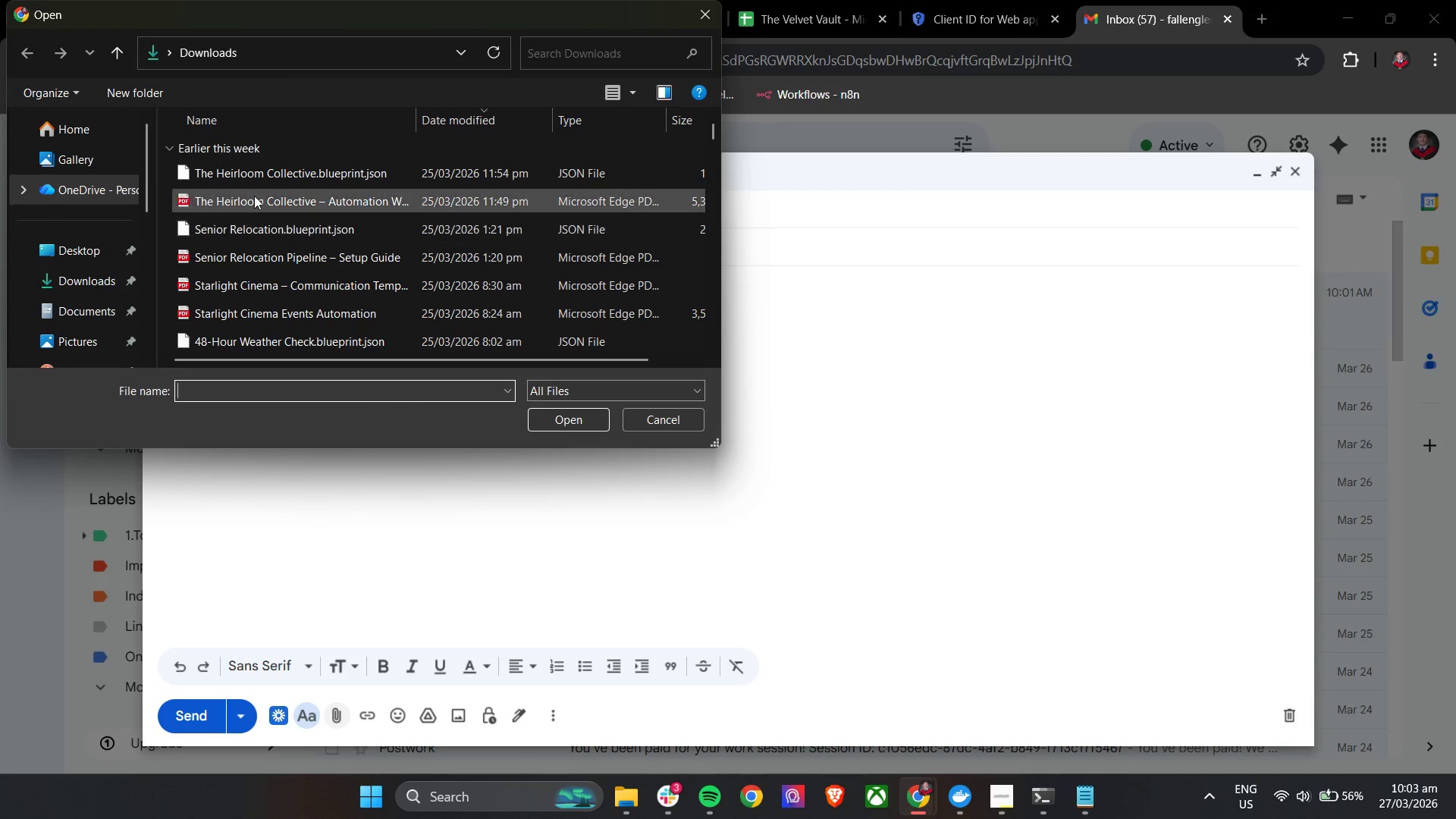 
left_click([251, 198])
 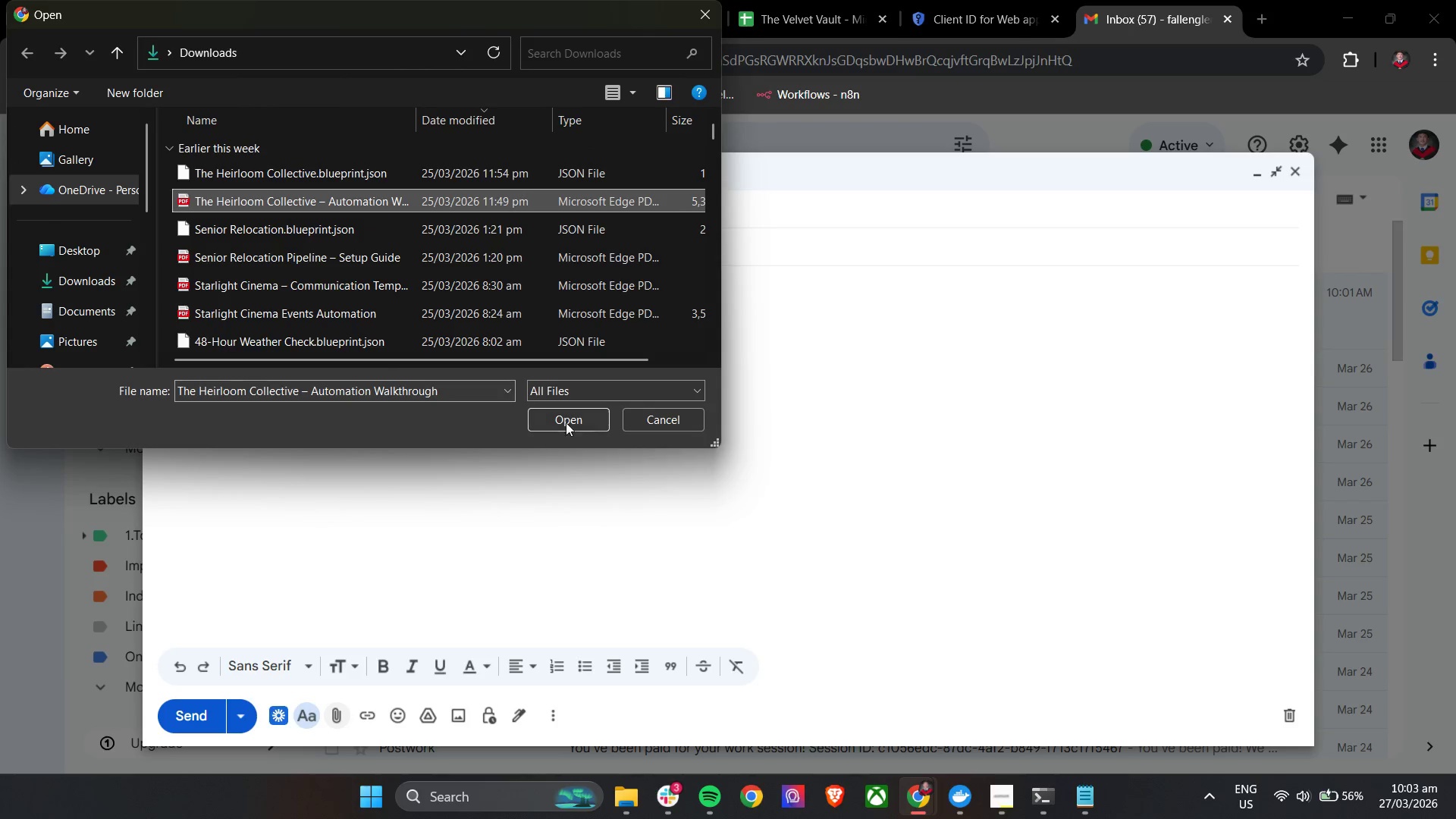 
left_click([566, 421])
 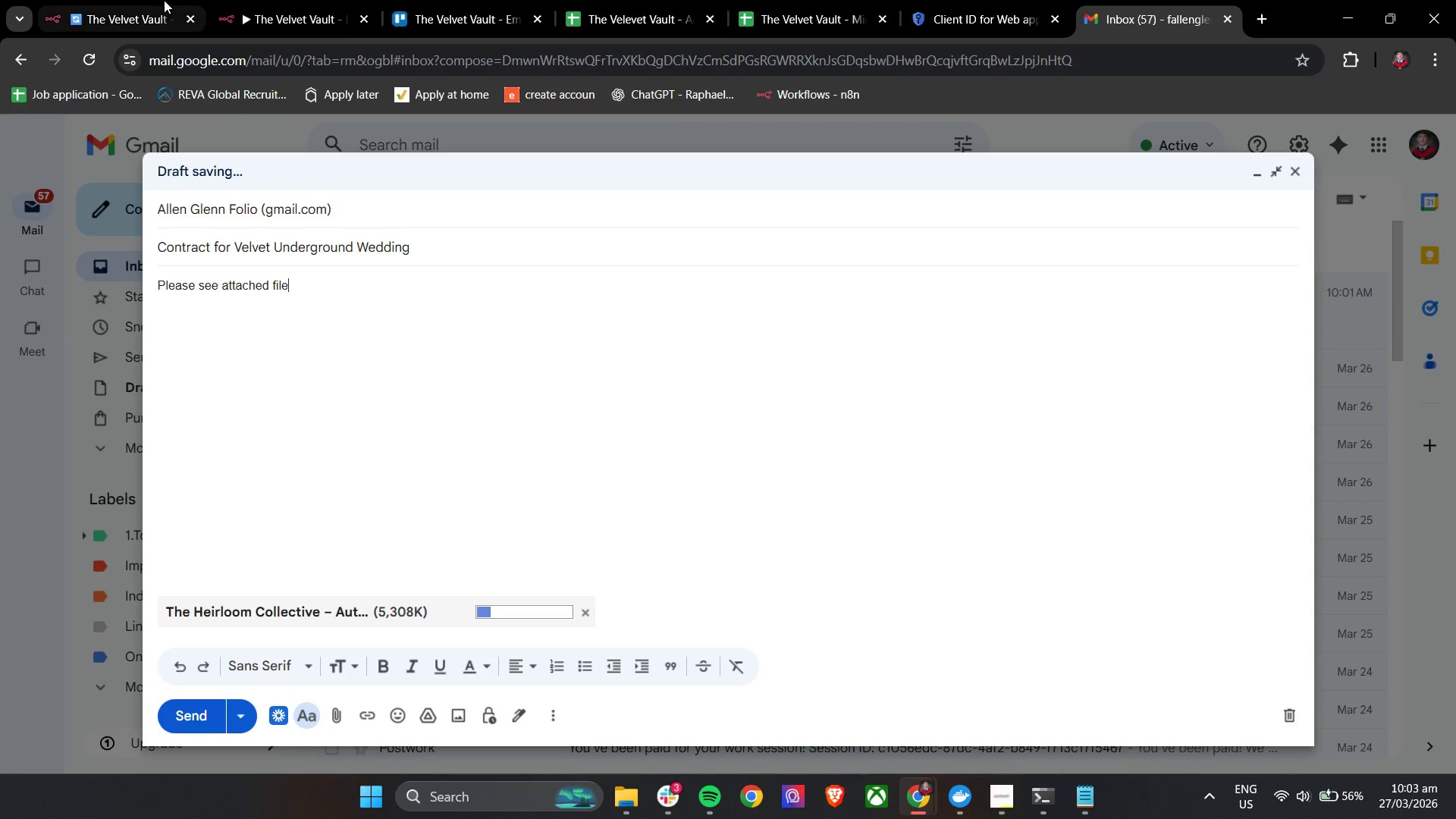 
left_click([122, 0])
 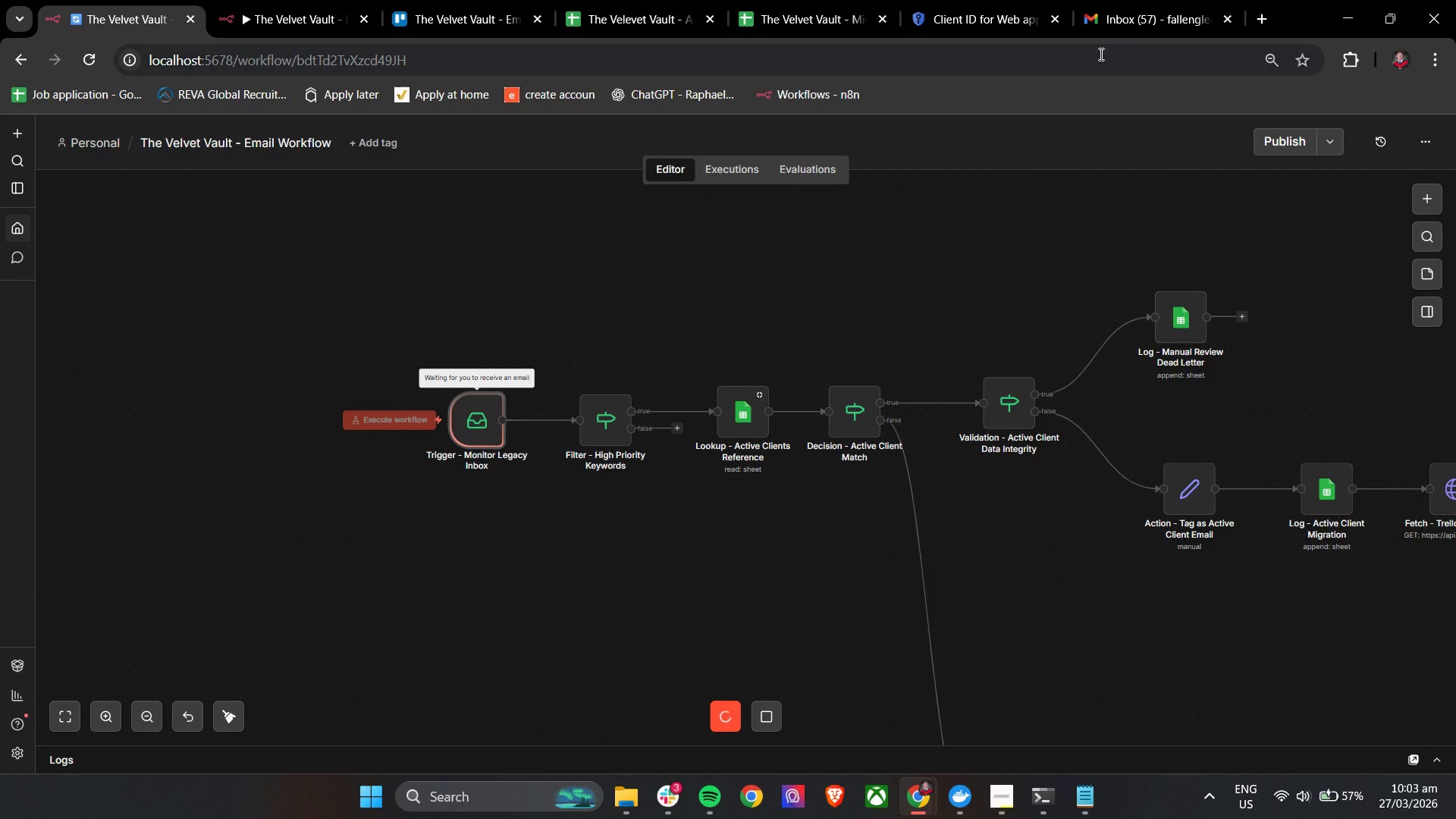 
left_click([1149, 8])
 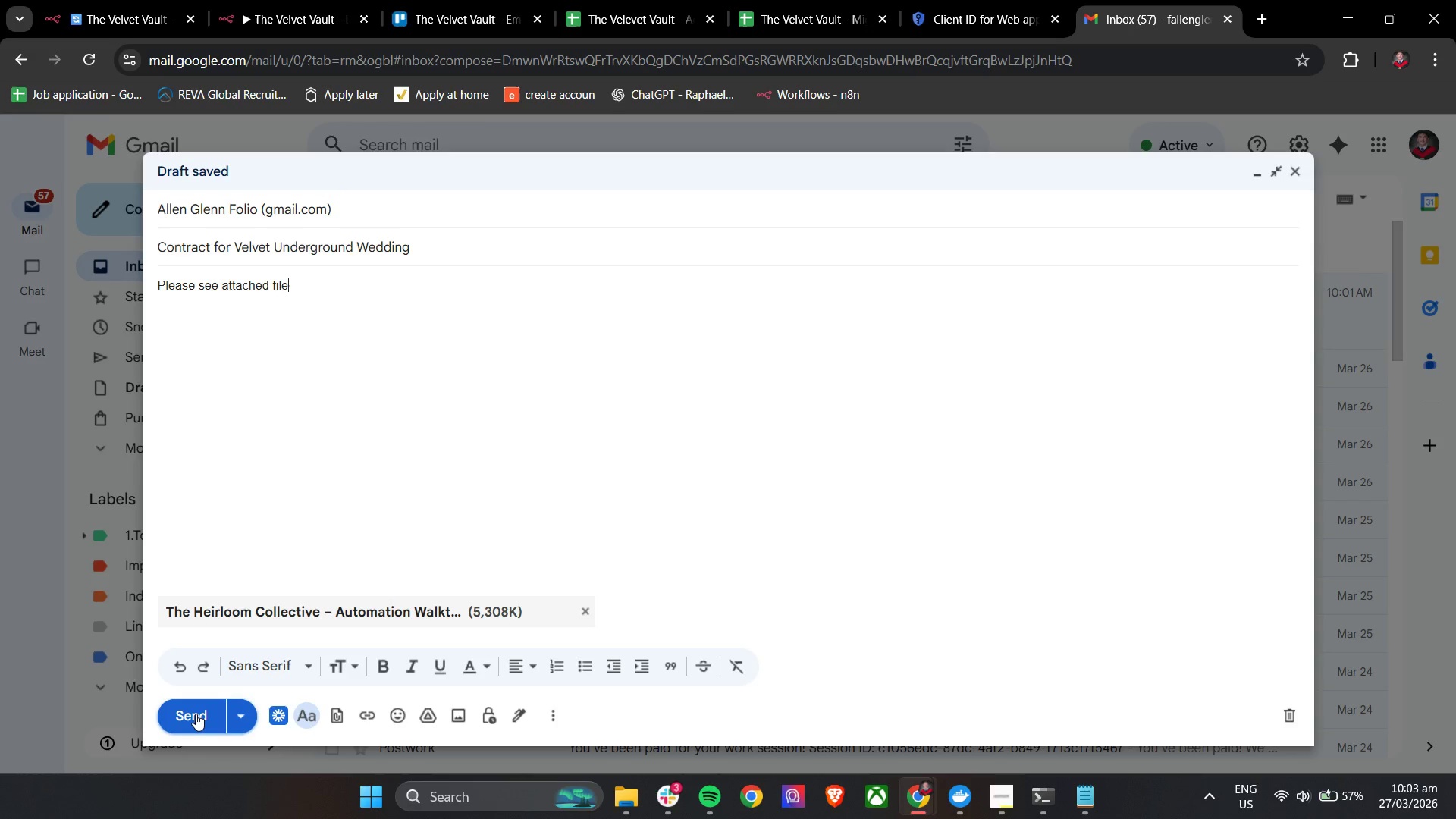 
left_click([196, 714])
 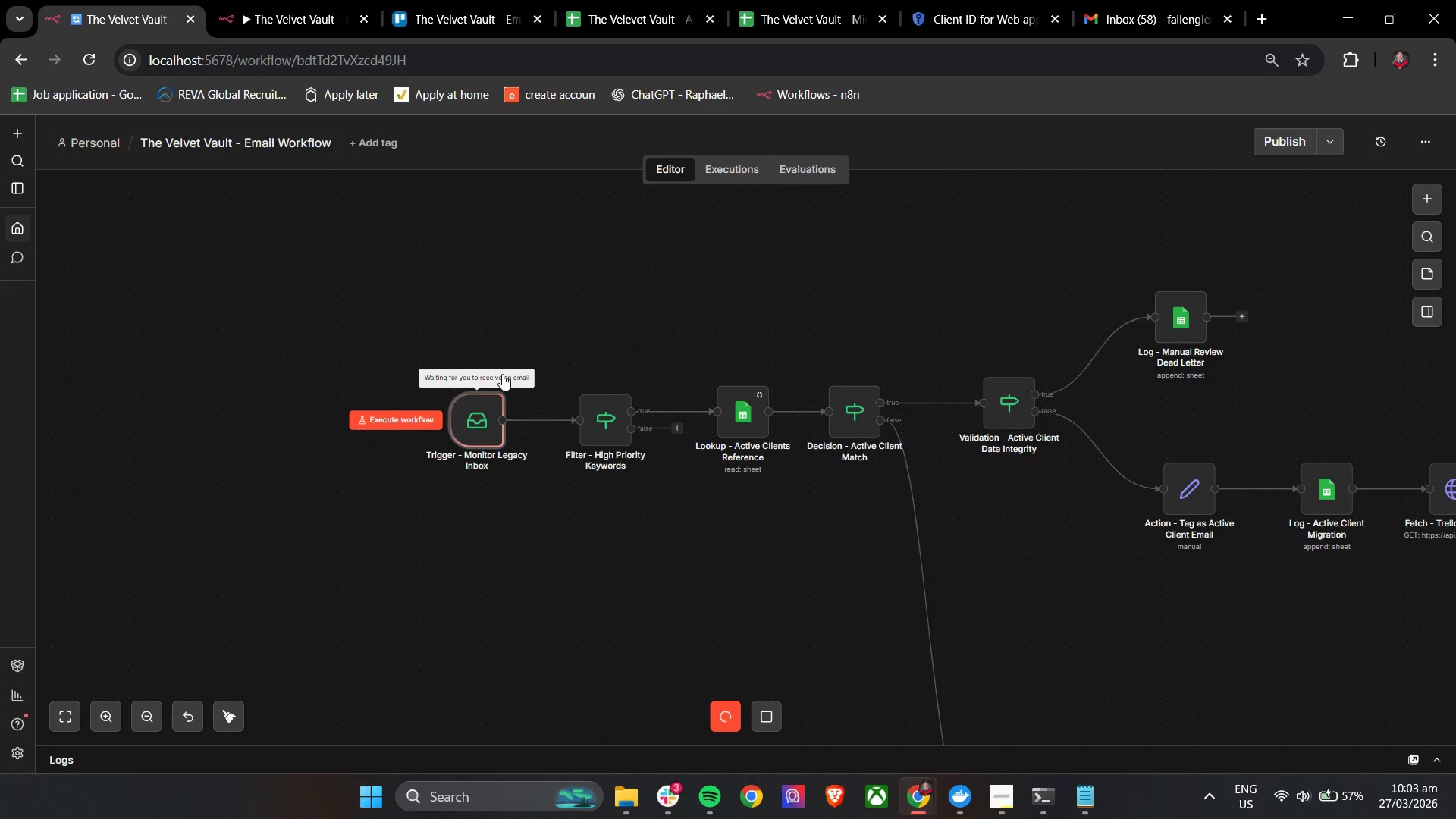 
wait(6.81)
 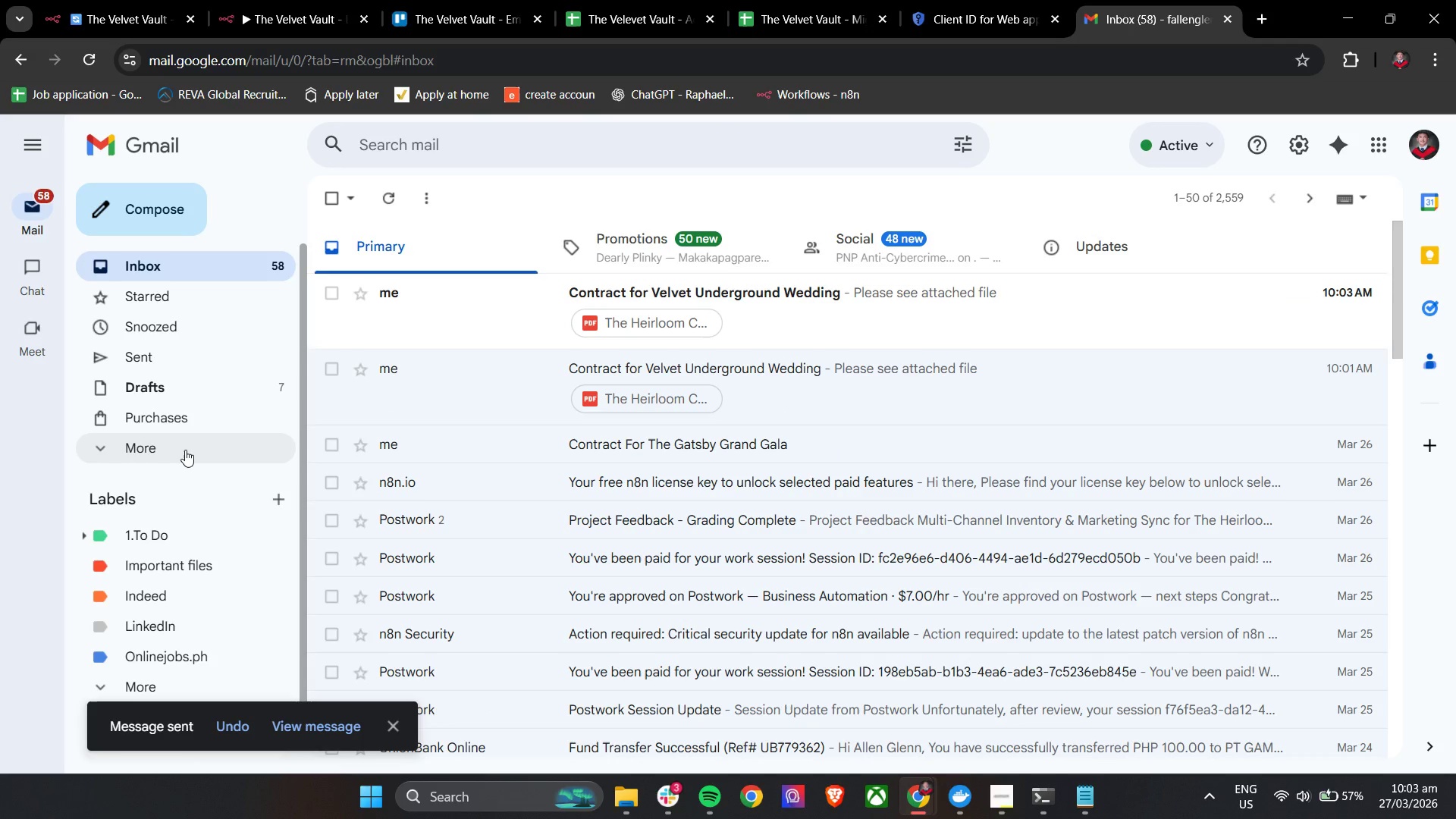 
left_click([502, 374])
 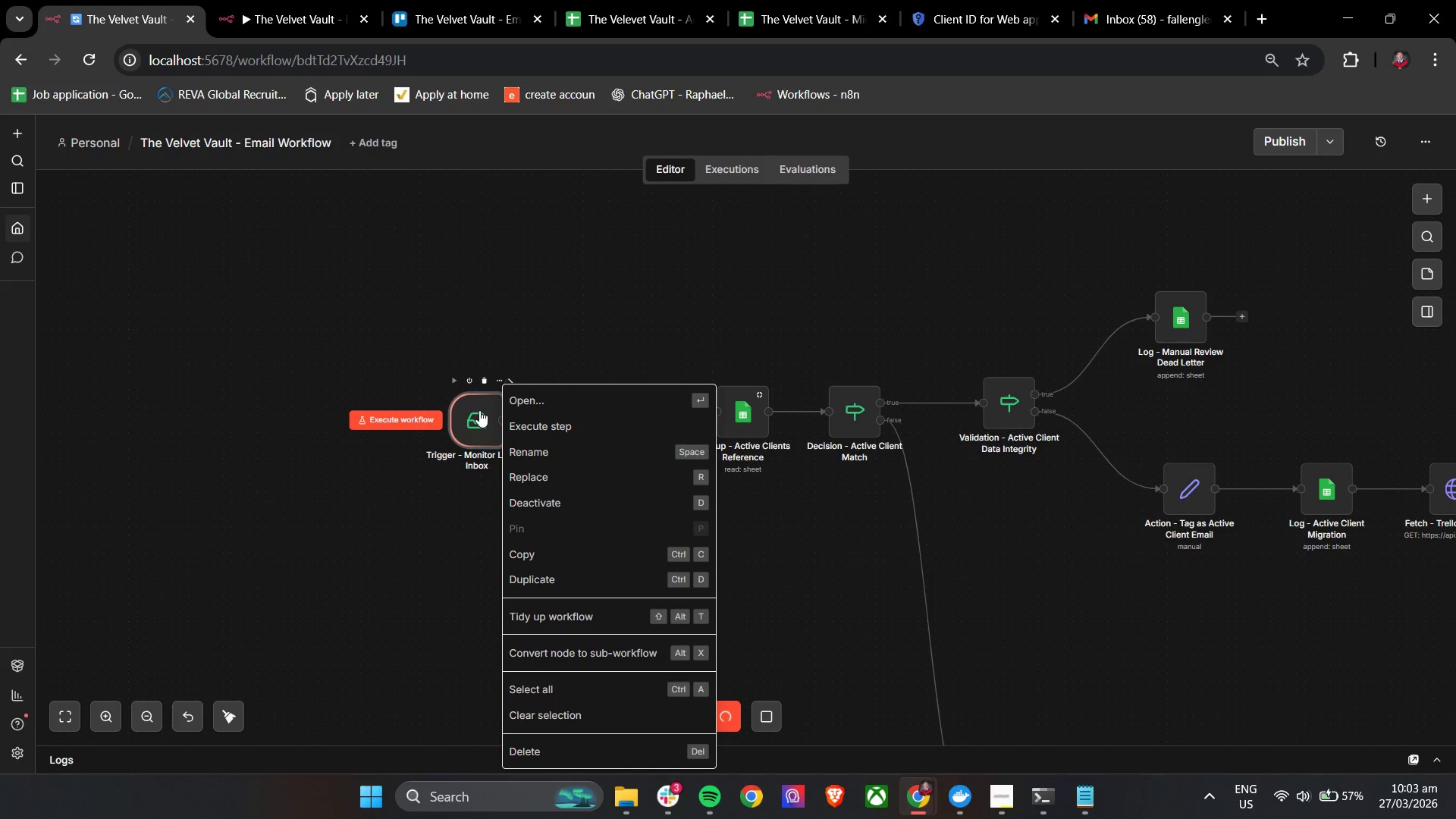 
double_click([479, 410])
 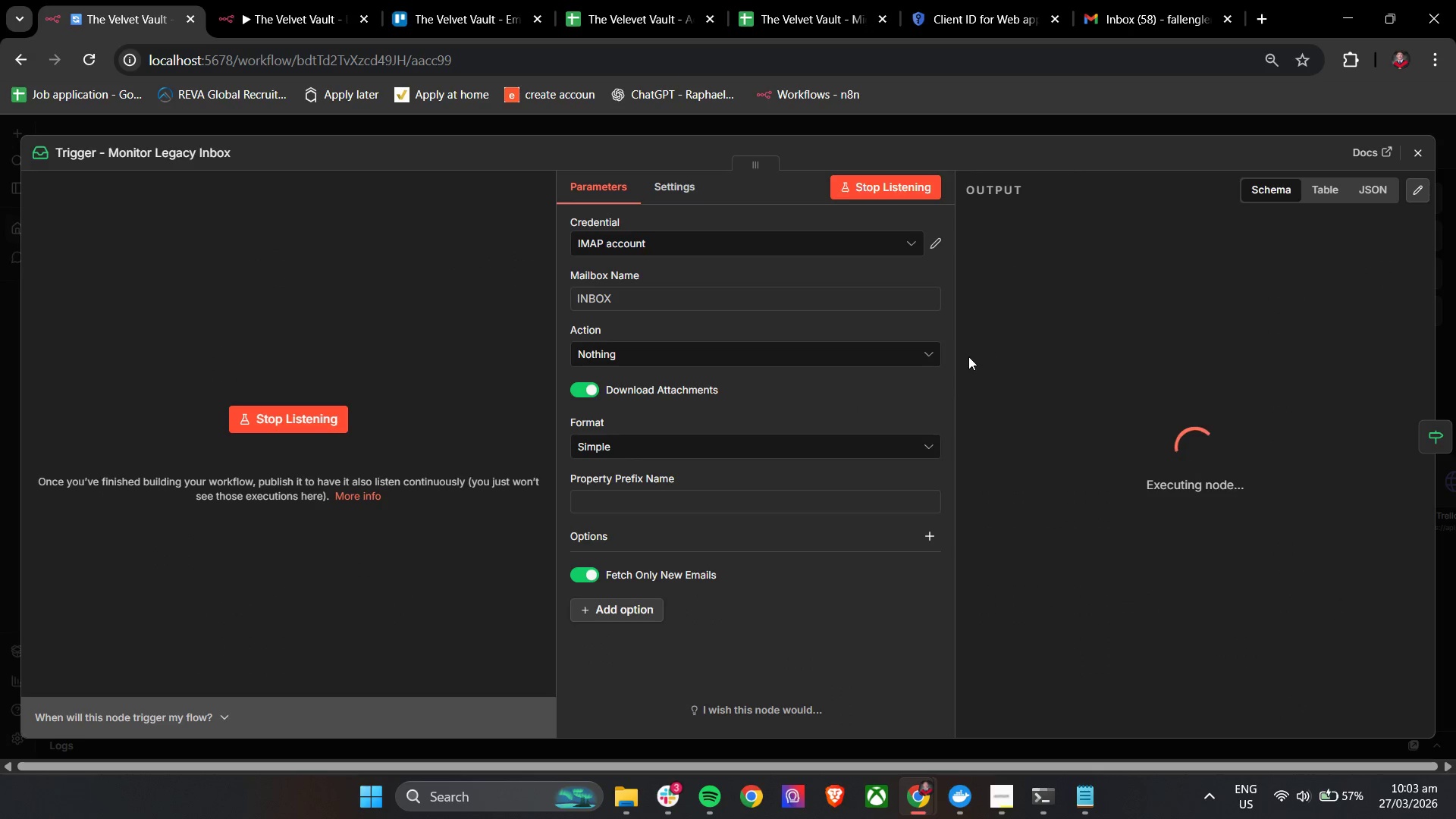 
left_click([908, 187])
 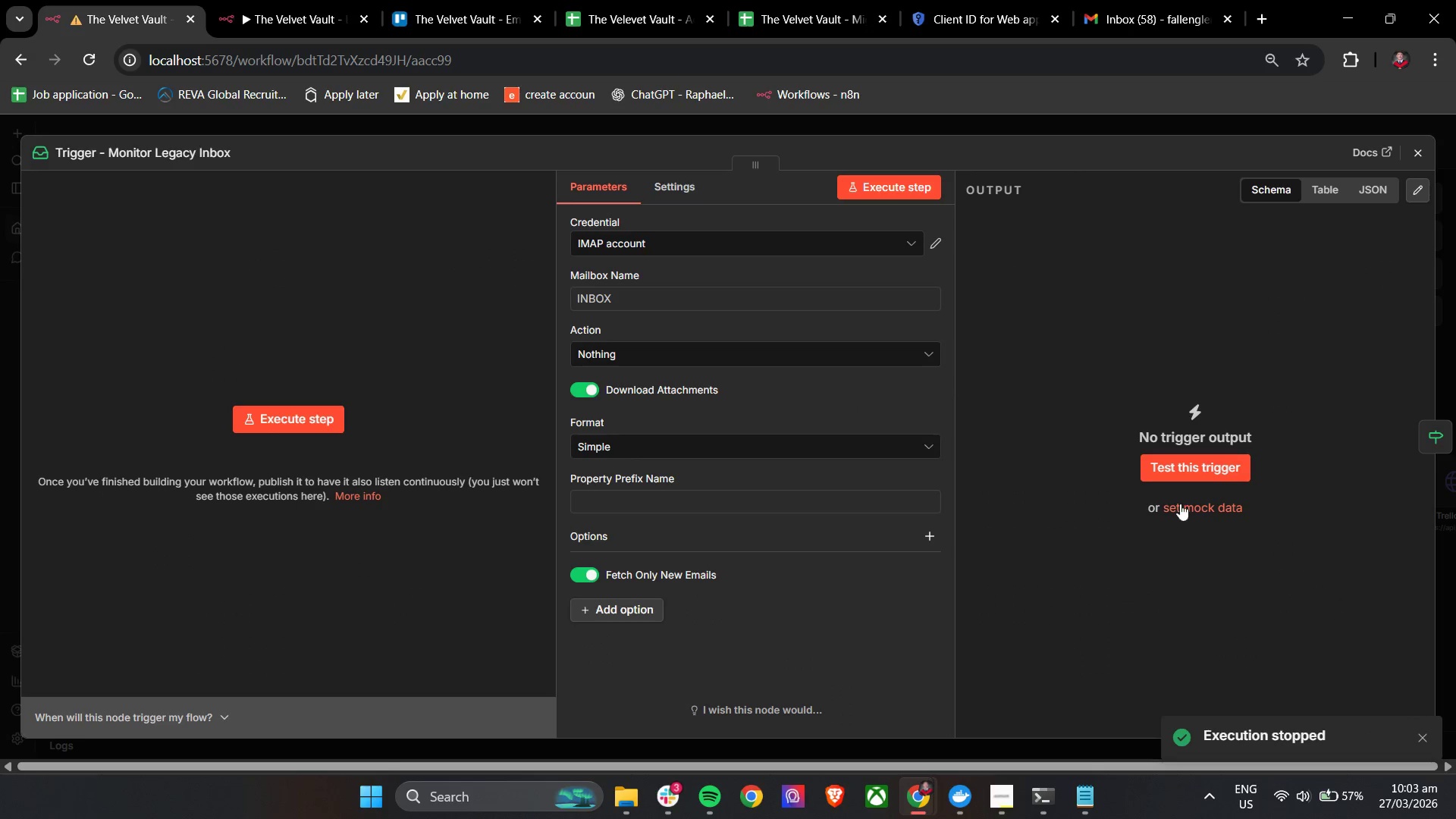 
left_click([1185, 509])
 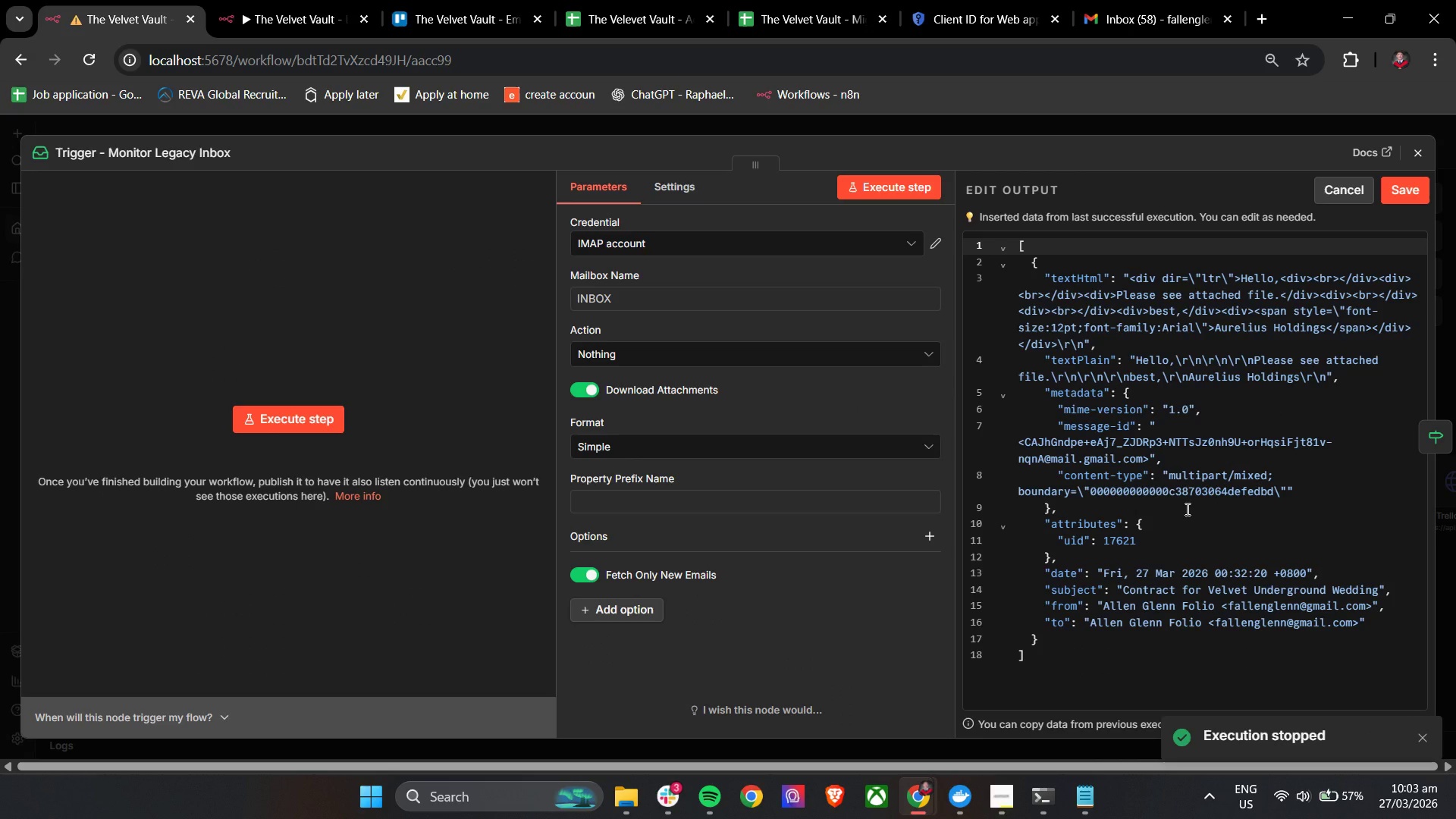 
scroll: coordinate [1207, 489], scroll_direction: up, amount: 9.0
 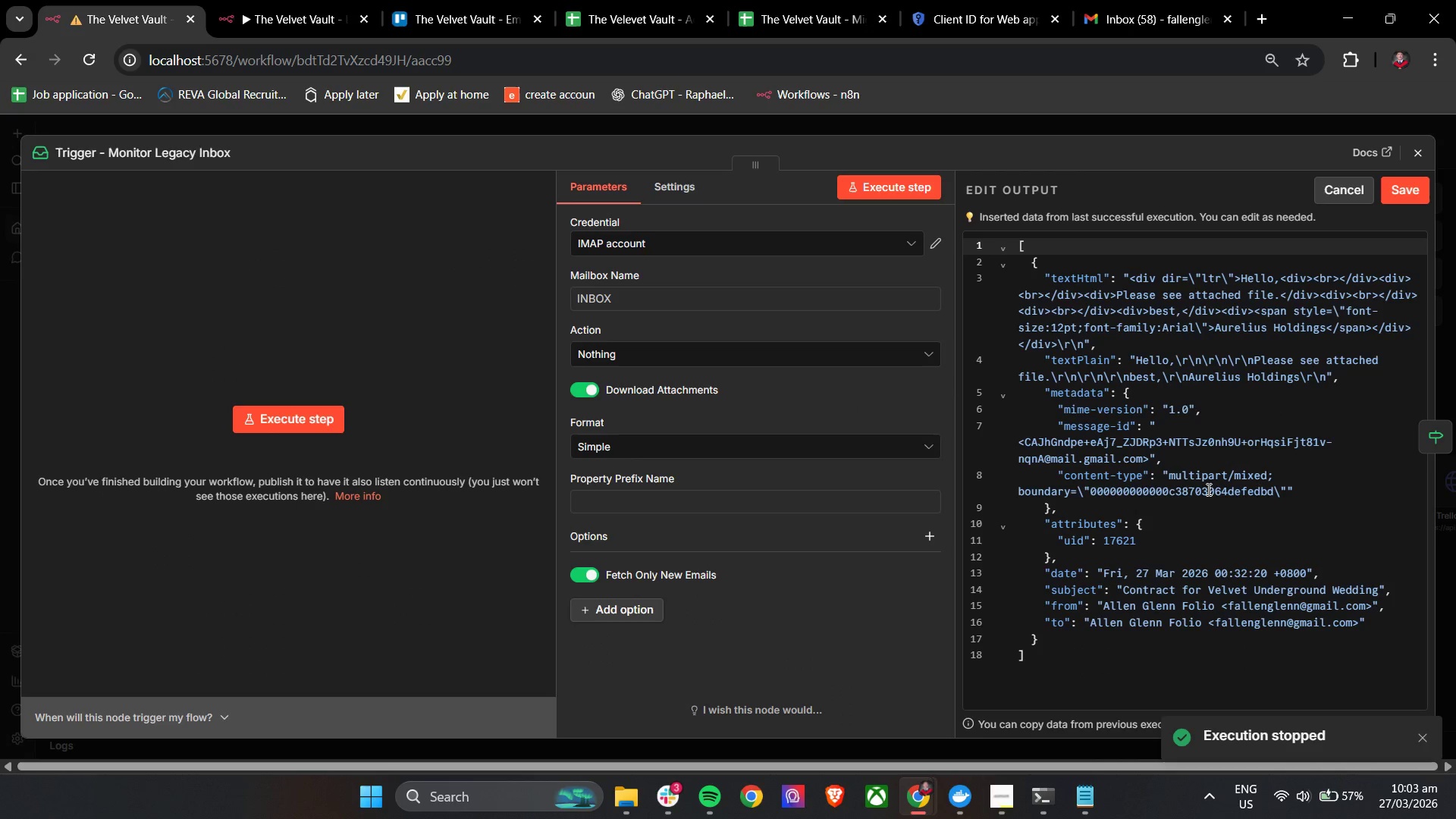 
scroll: coordinate [1207, 489], scroll_direction: down, amount: 4.0
 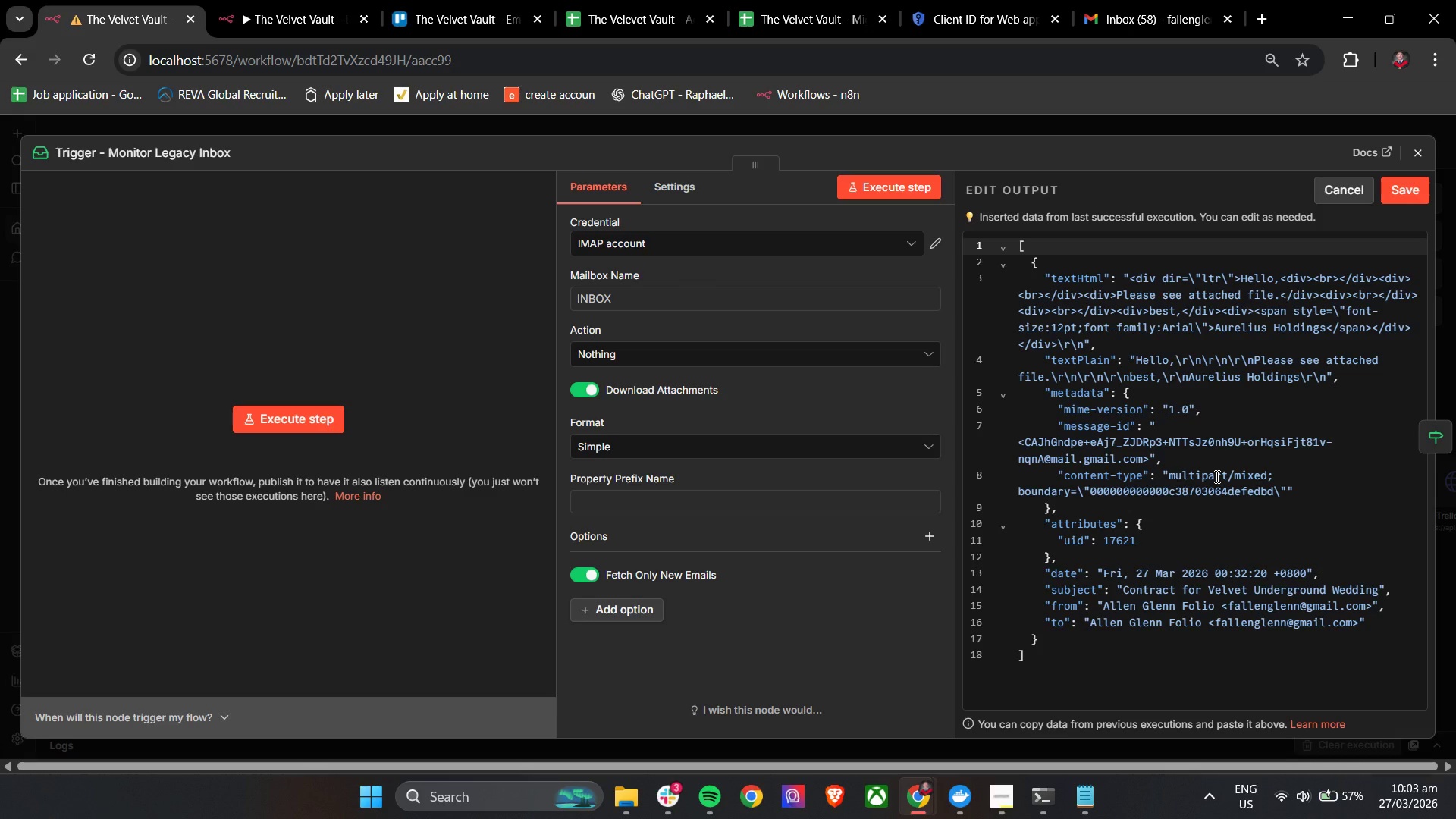 
wait(13.76)
 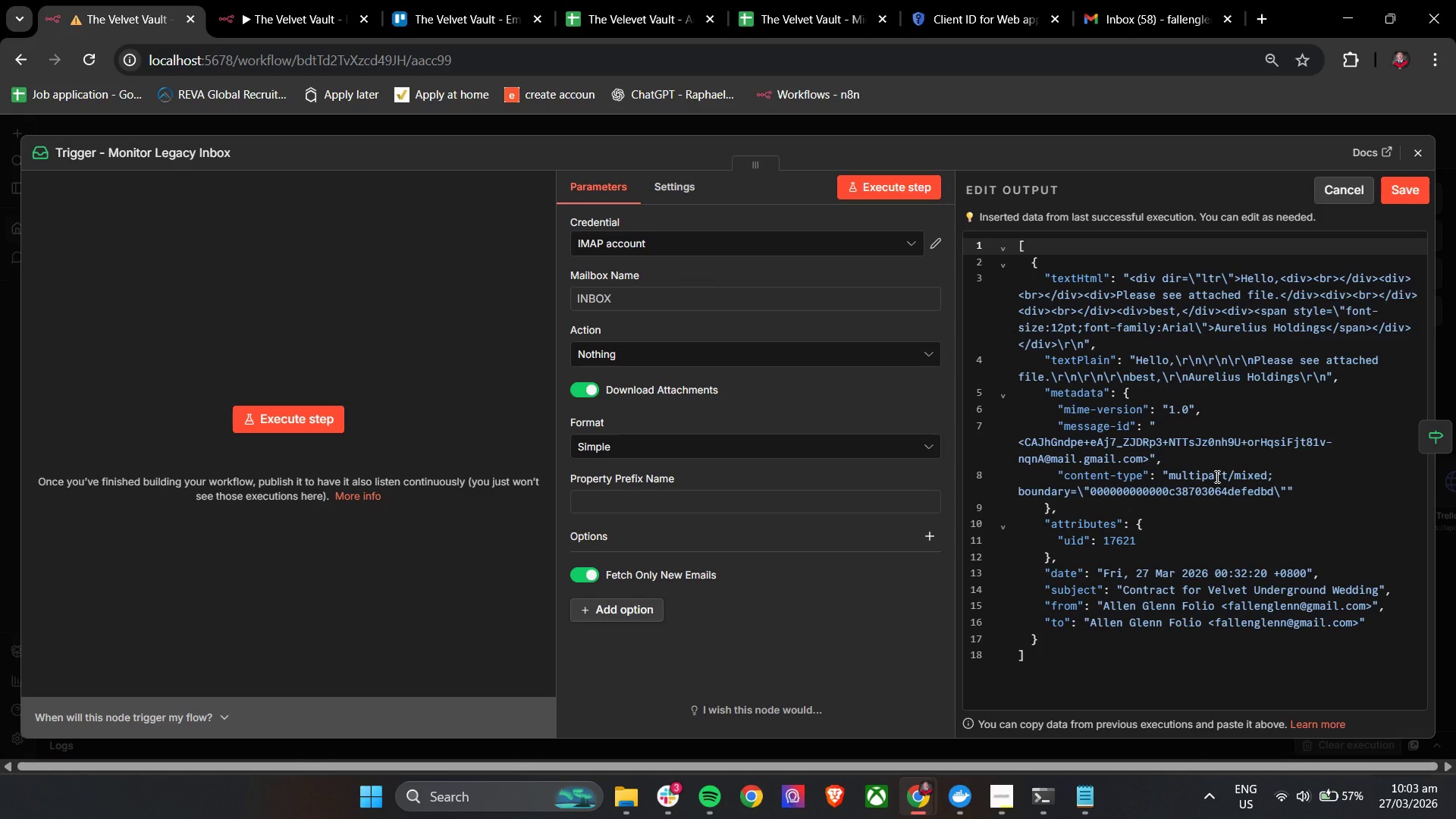 
left_click([1414, 152])
 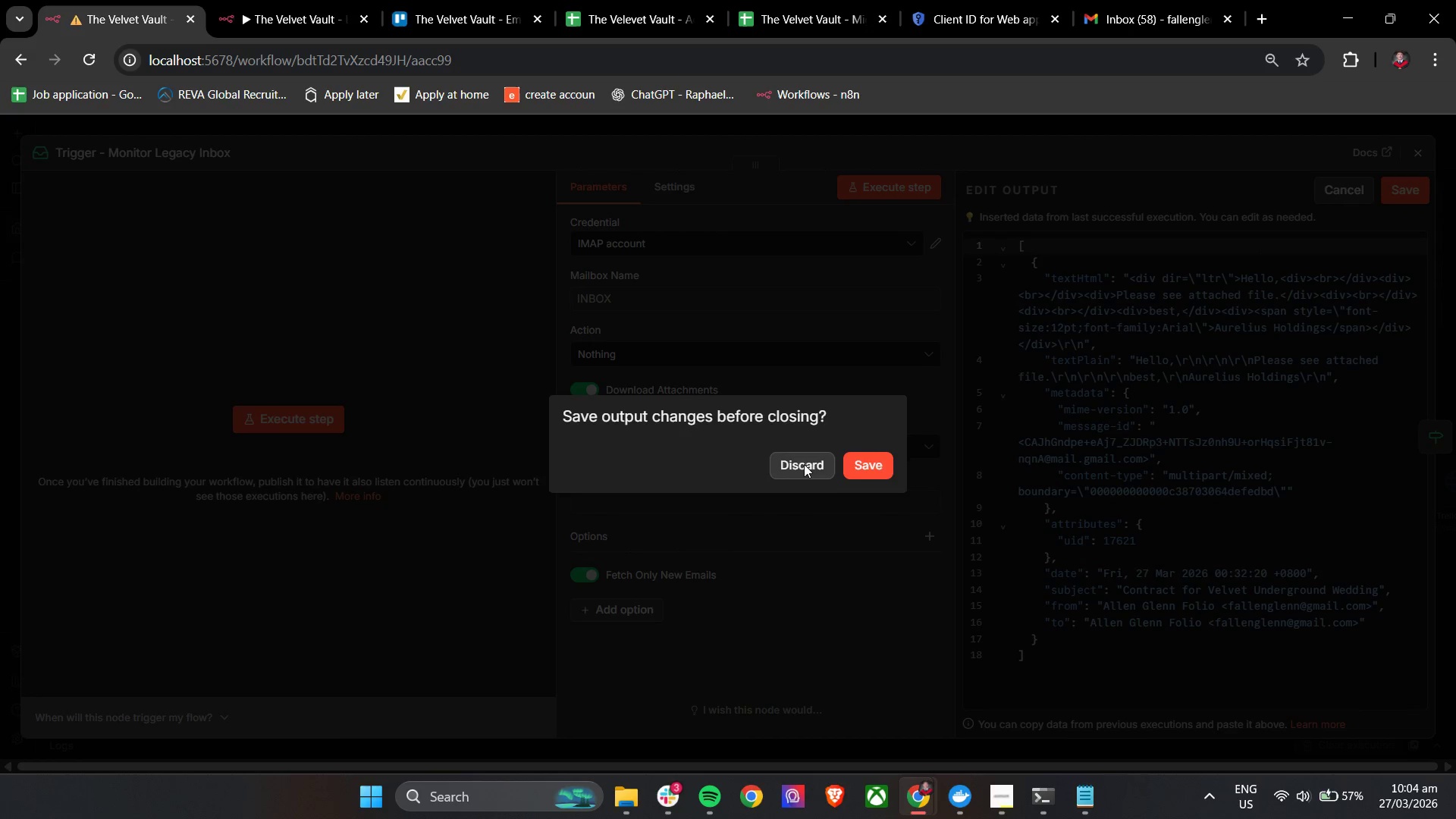 
wait(5.8)
 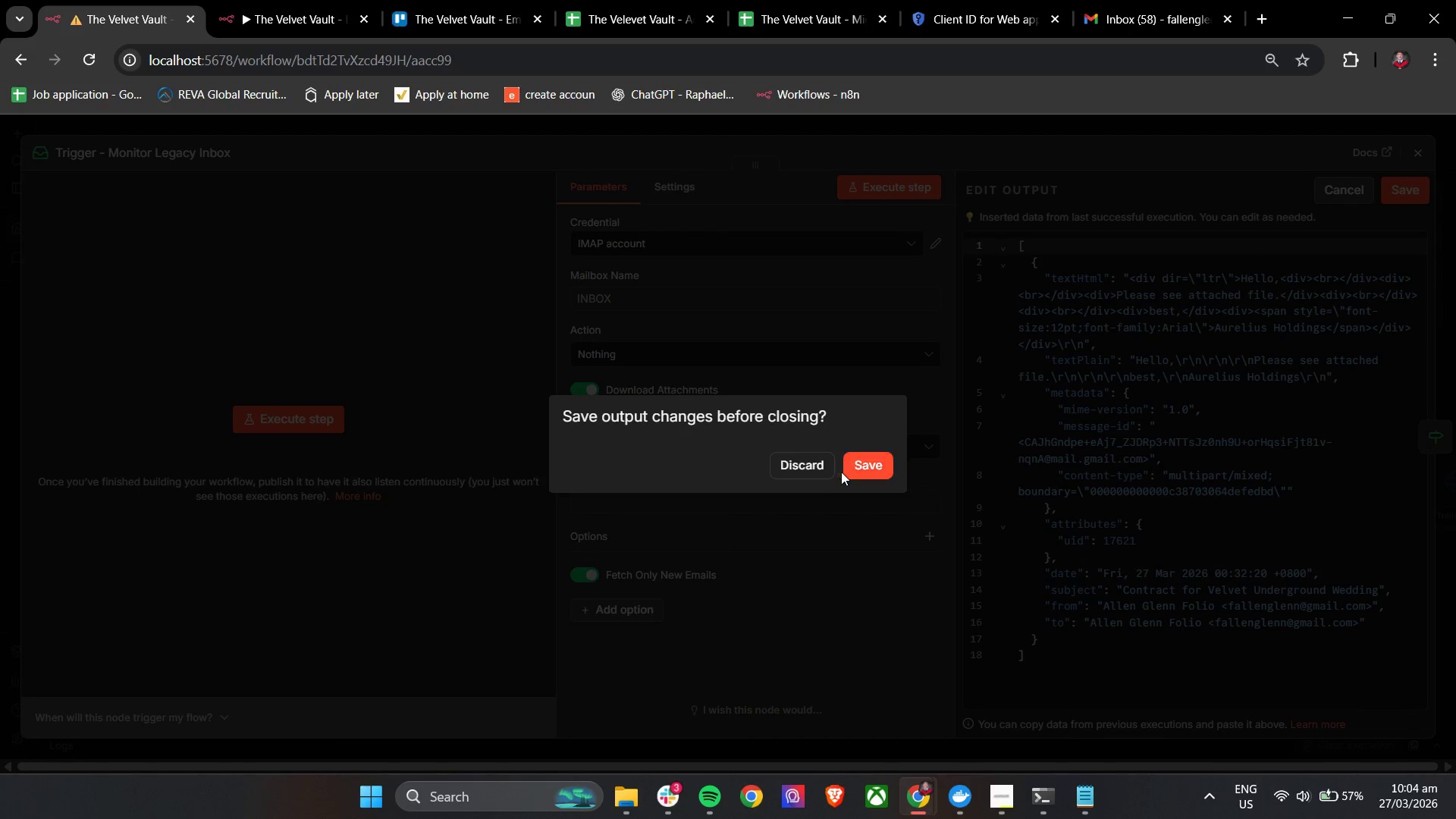 
left_click([819, 467])
 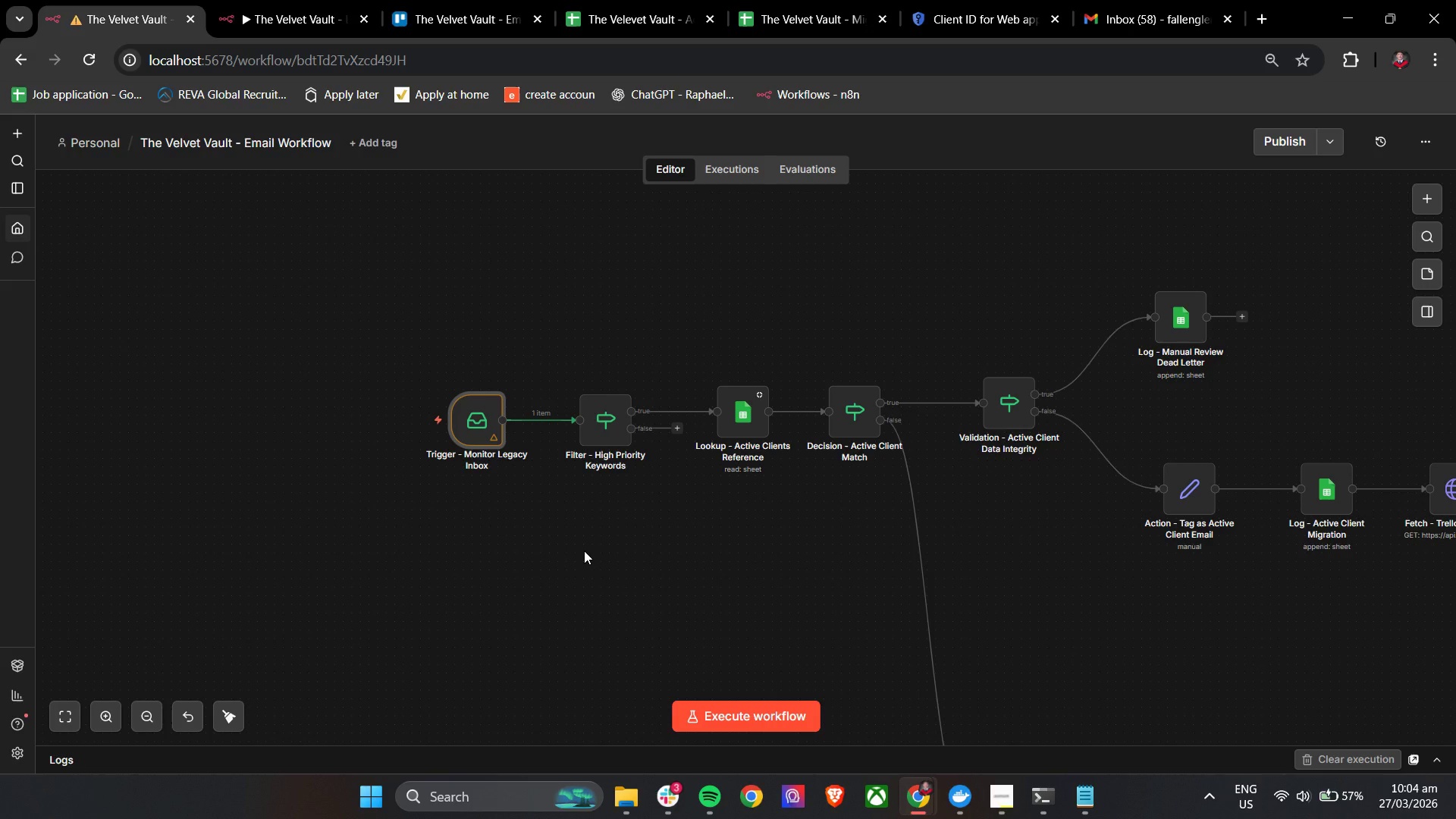 
wait(47.62)
 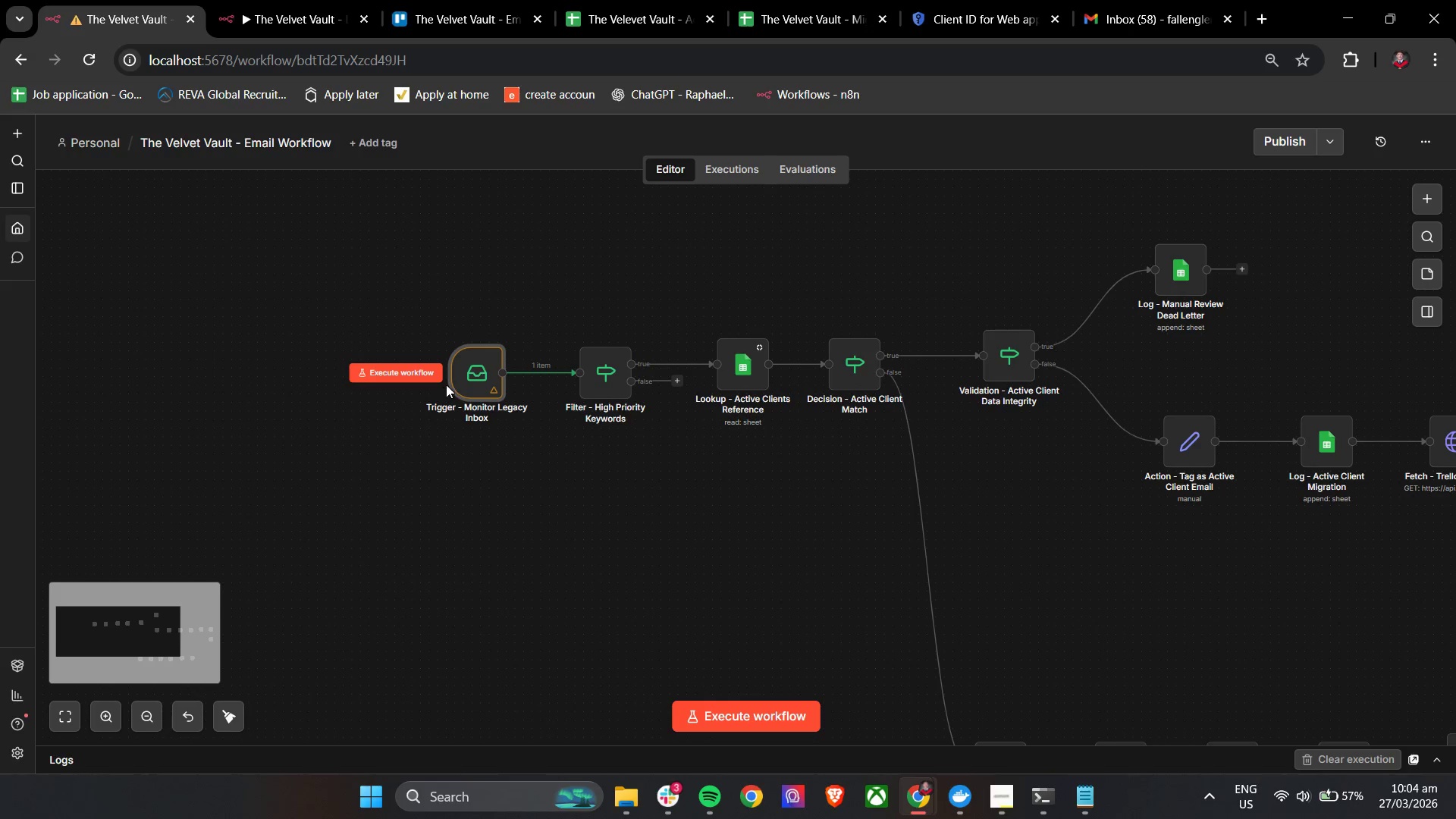 
left_click([477, 364])
 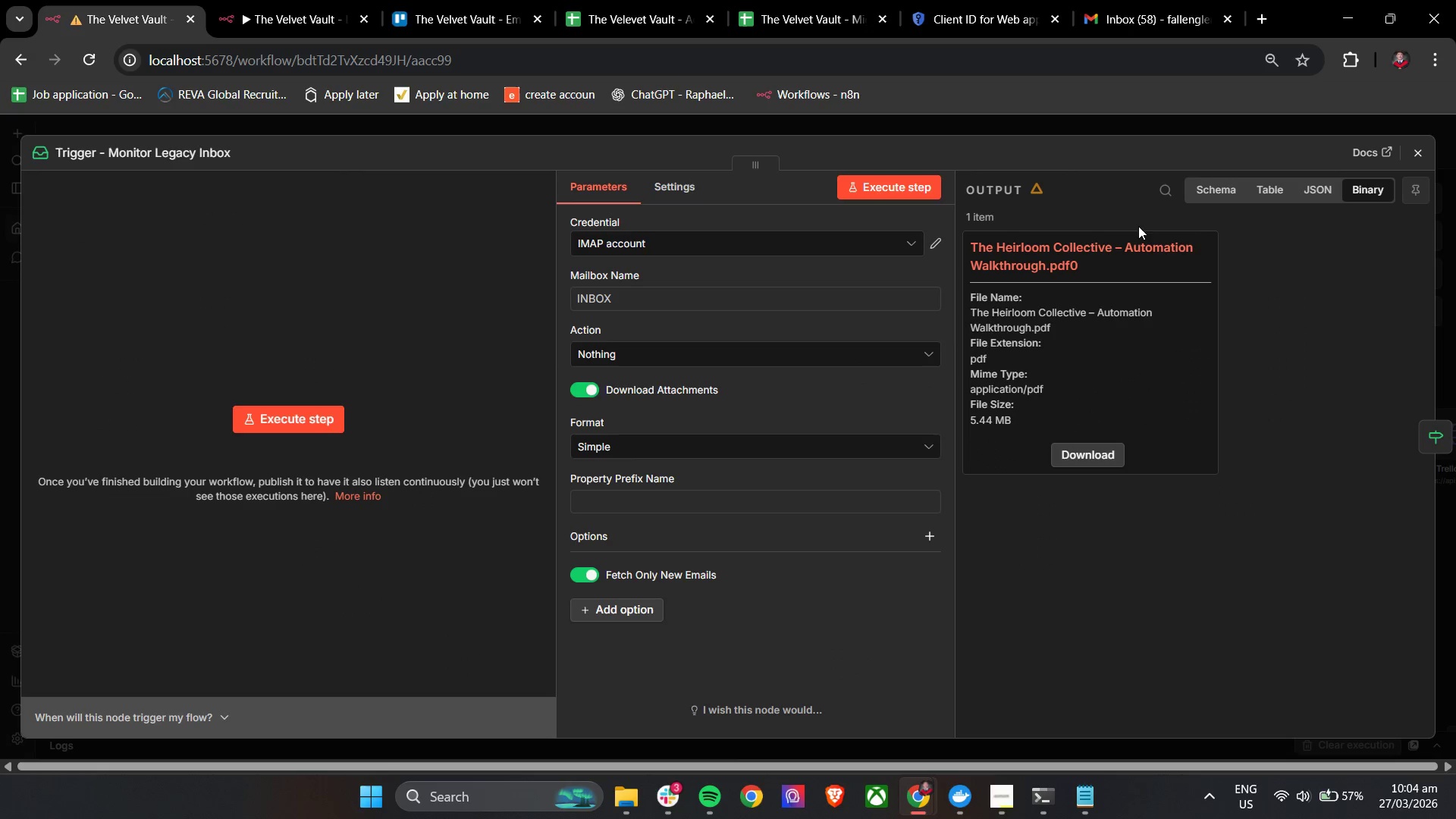 
scroll: coordinate [552, 410], scroll_direction: none, amount: 0.0
 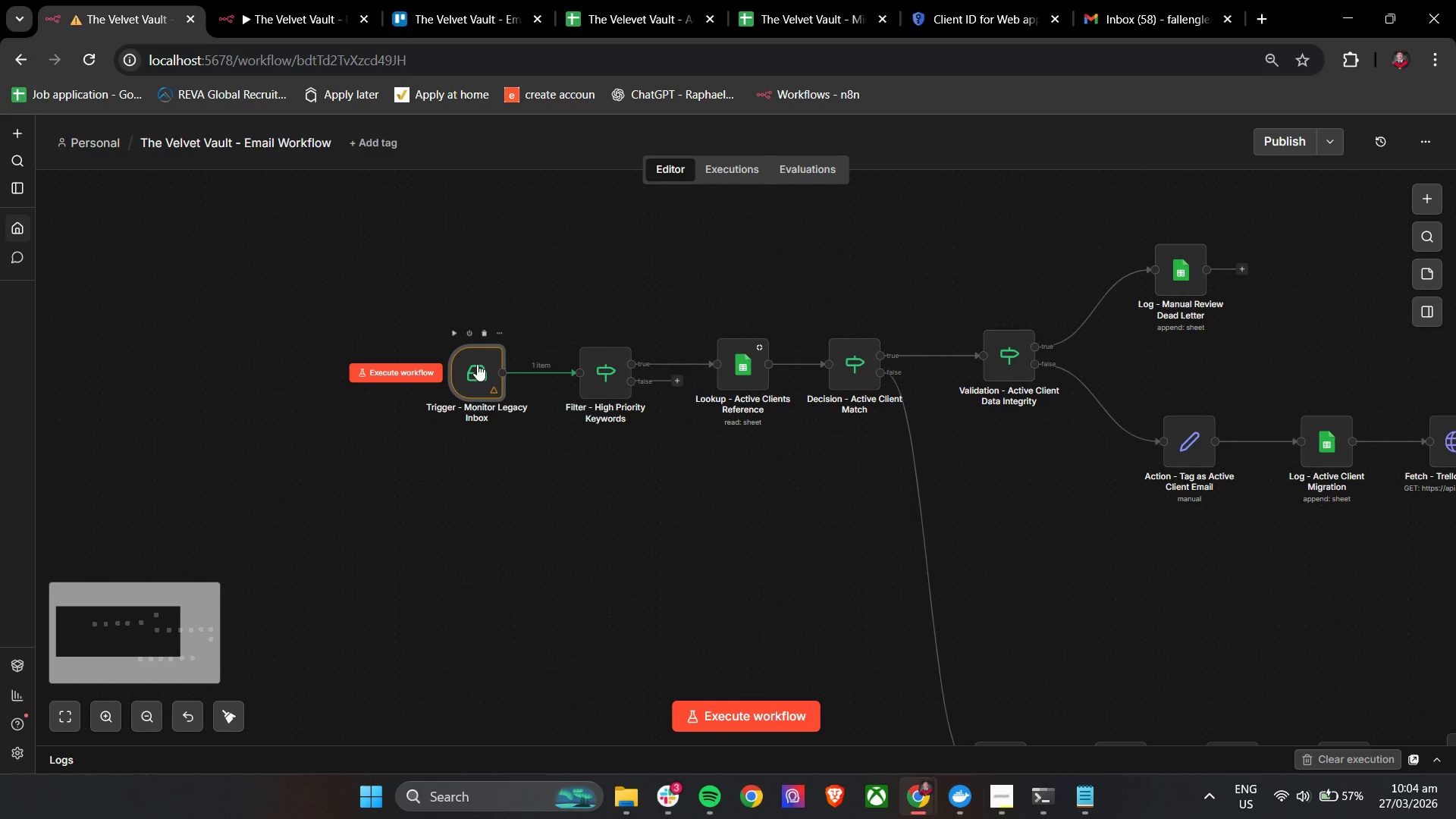 
wait(6.05)
 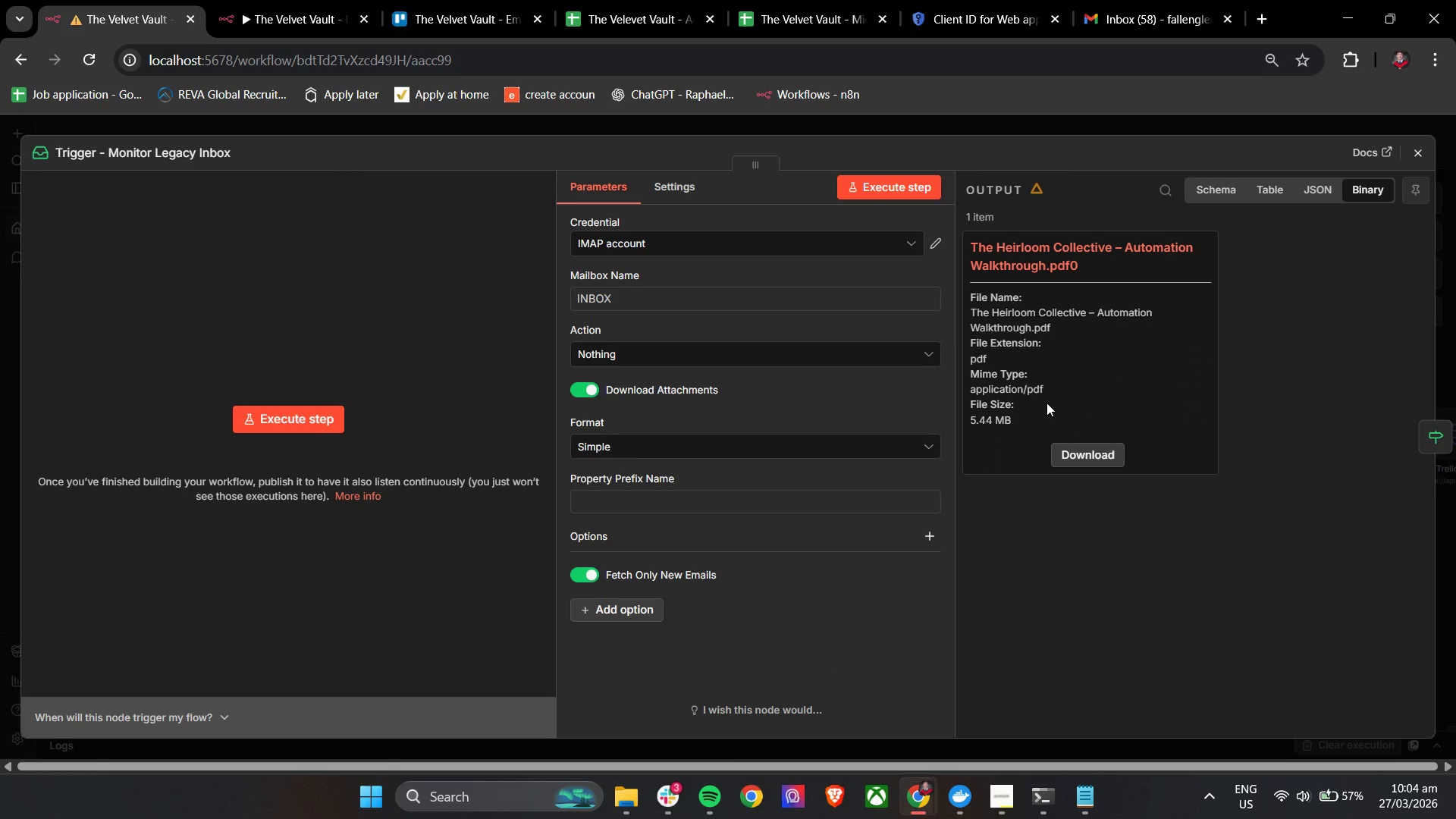 
left_click([1416, 149])
 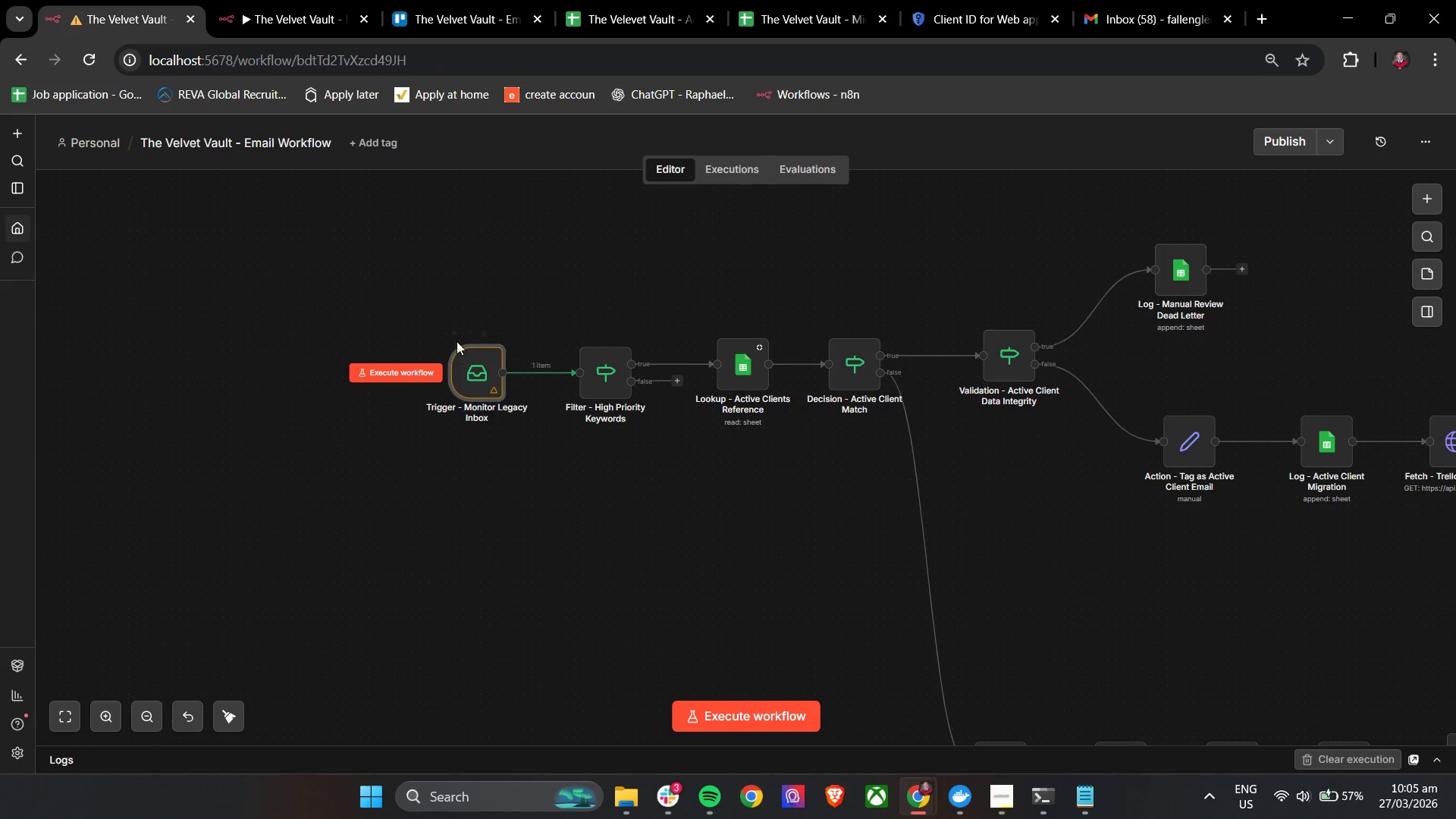 
double_click([469, 374])
 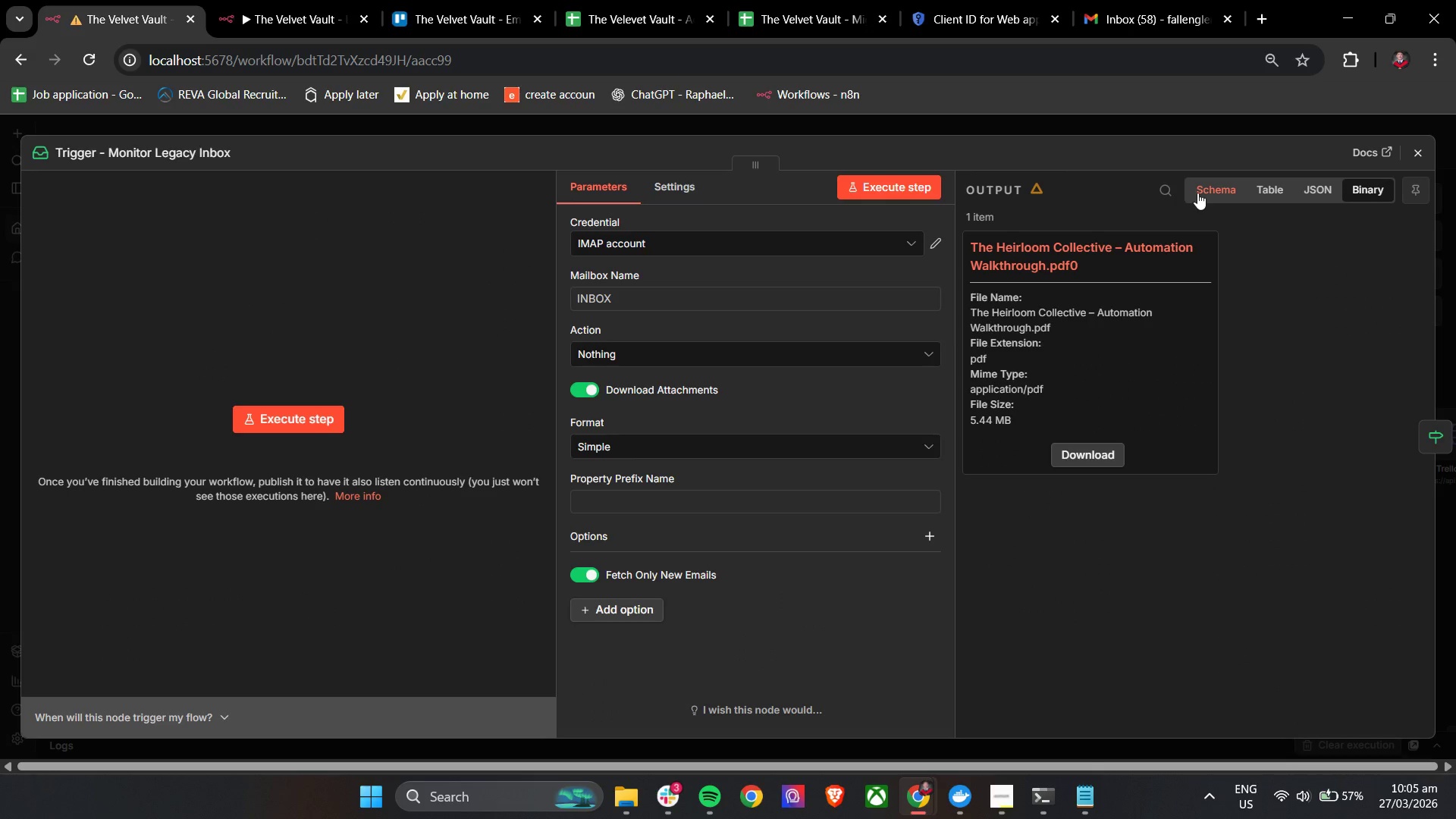 
left_click([1199, 193])
 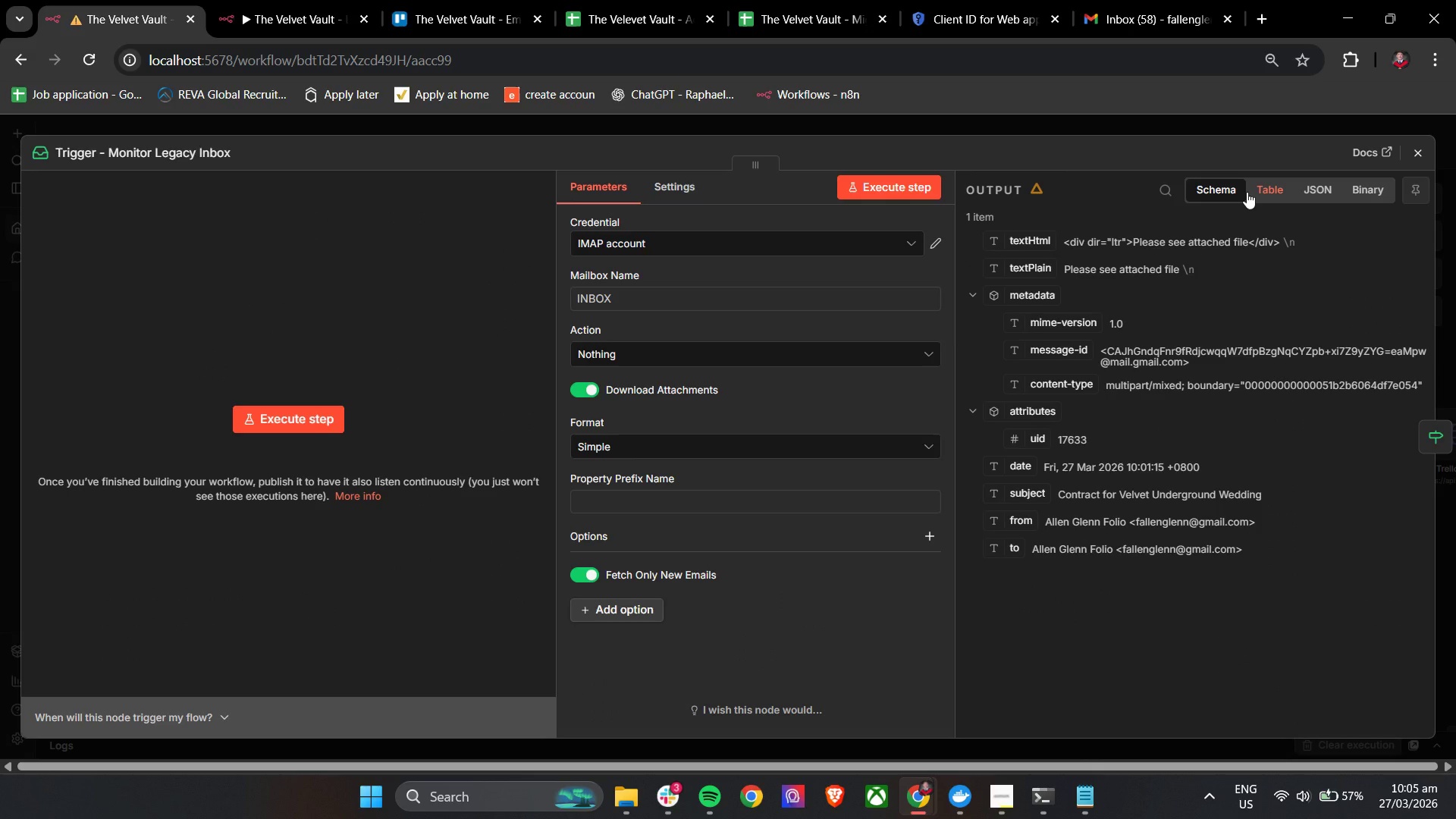 
left_click([1247, 192])
 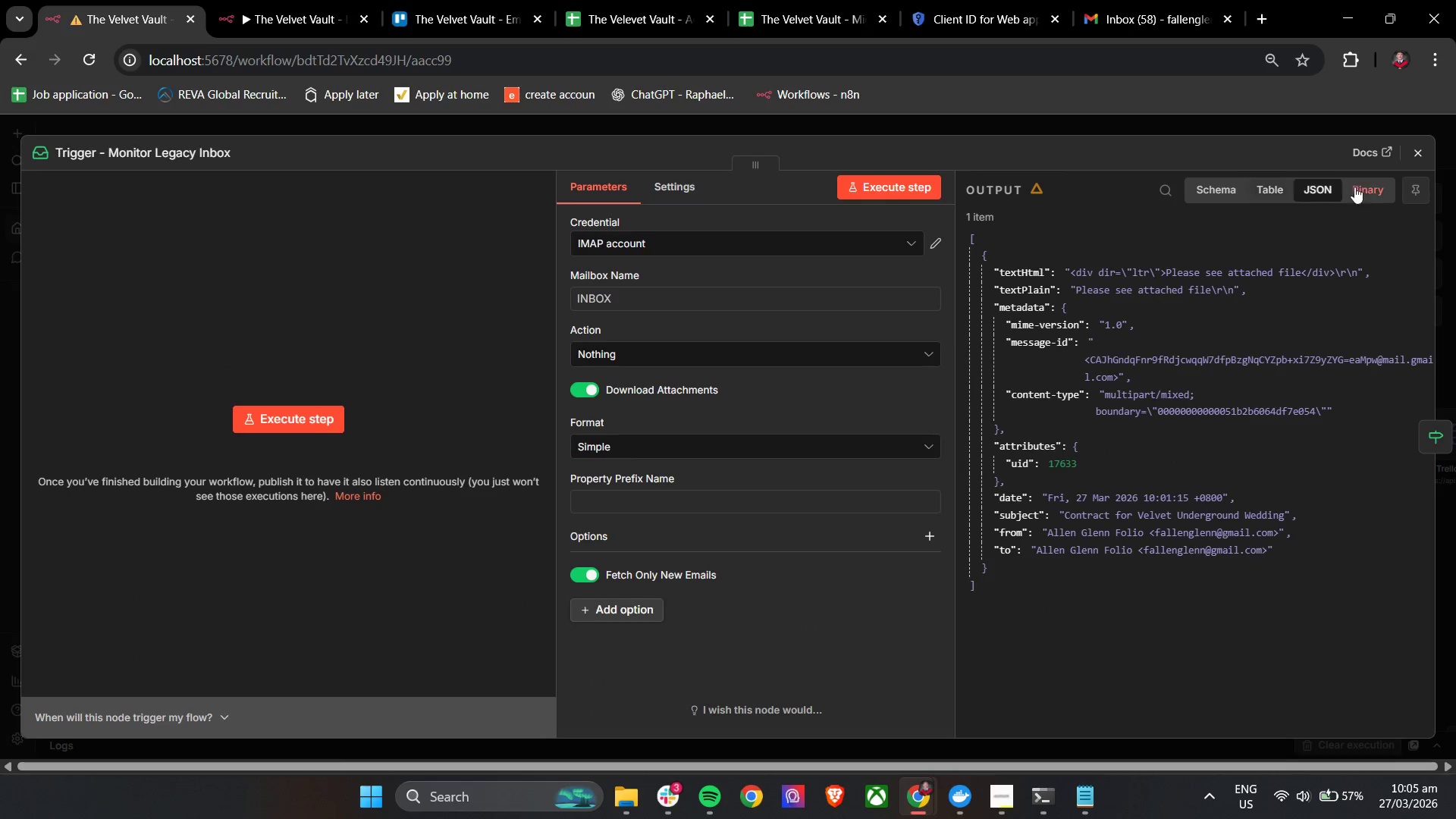 
triple_click([1359, 187])
 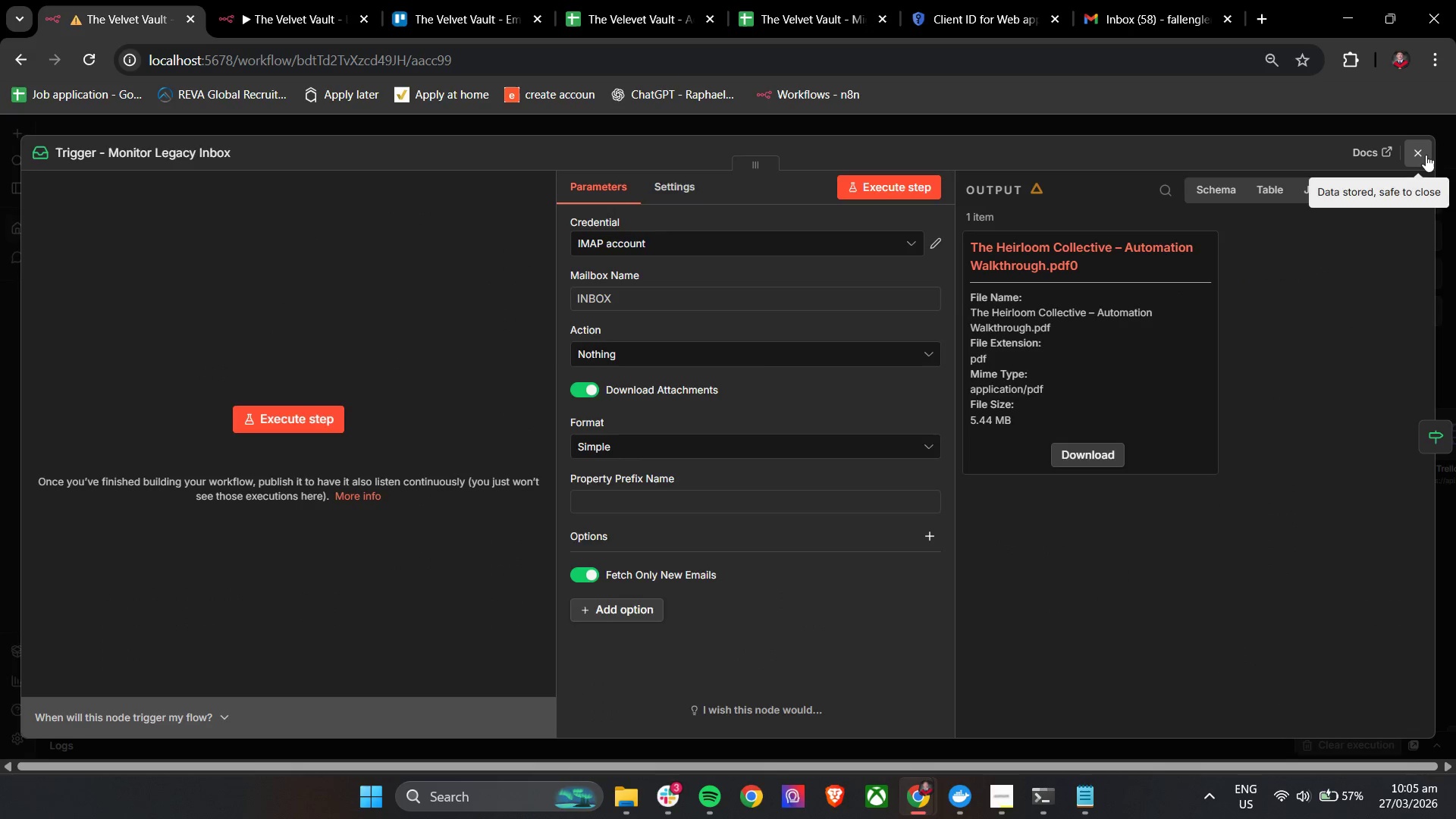 
triple_click([1426, 155])
 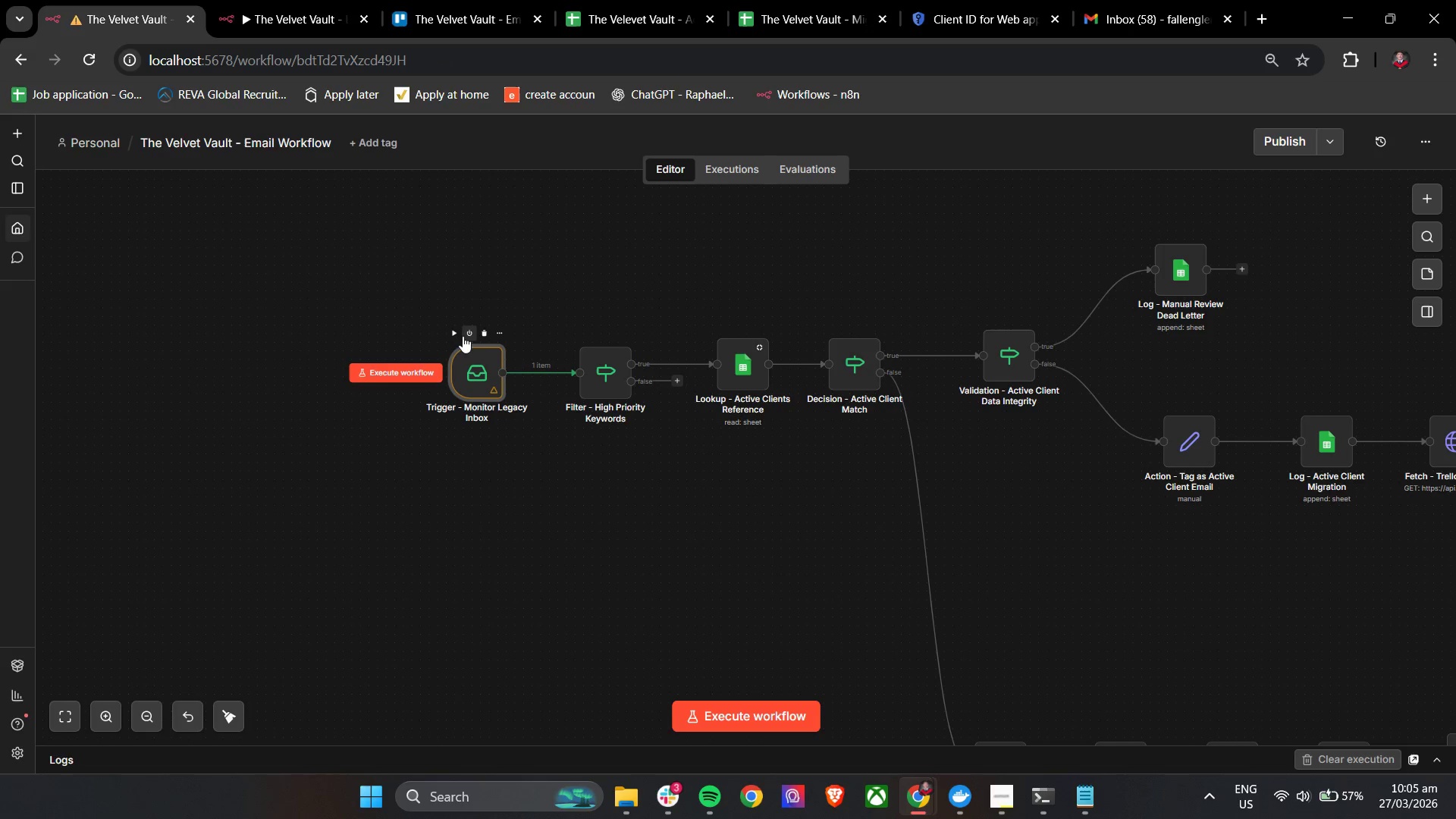 
left_click([456, 333])
 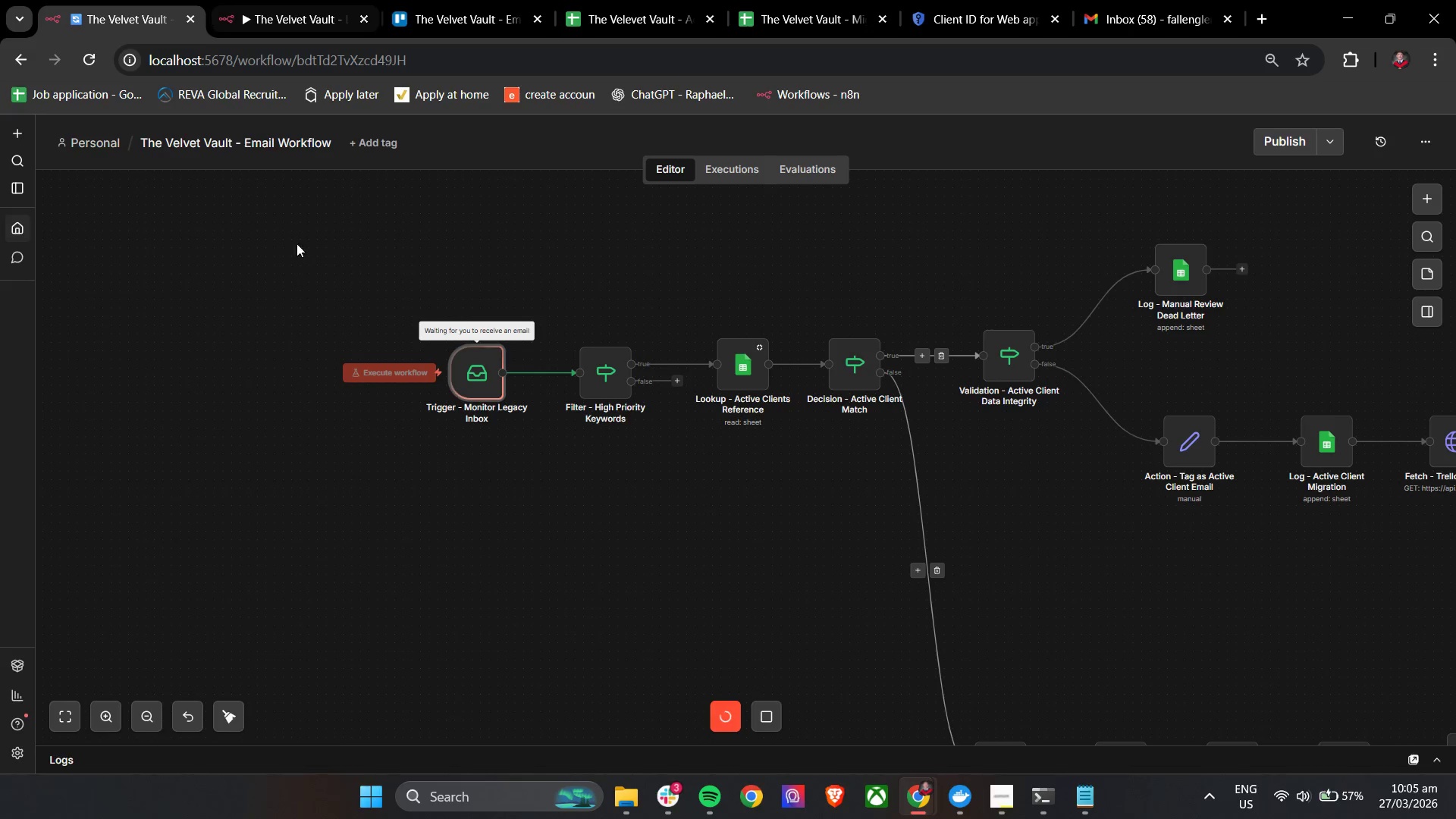 
wait(5.19)
 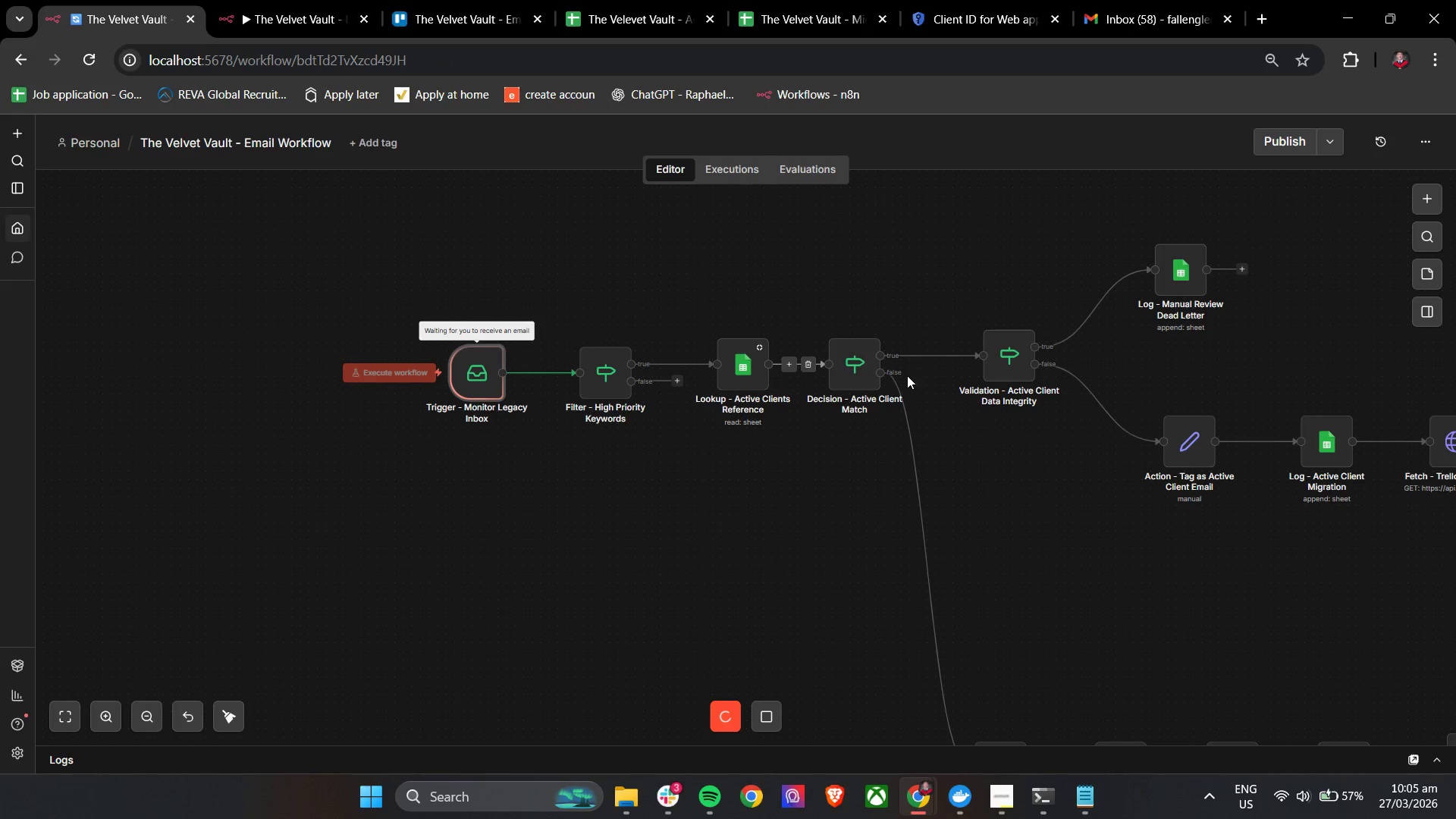 
double_click([492, 381])
 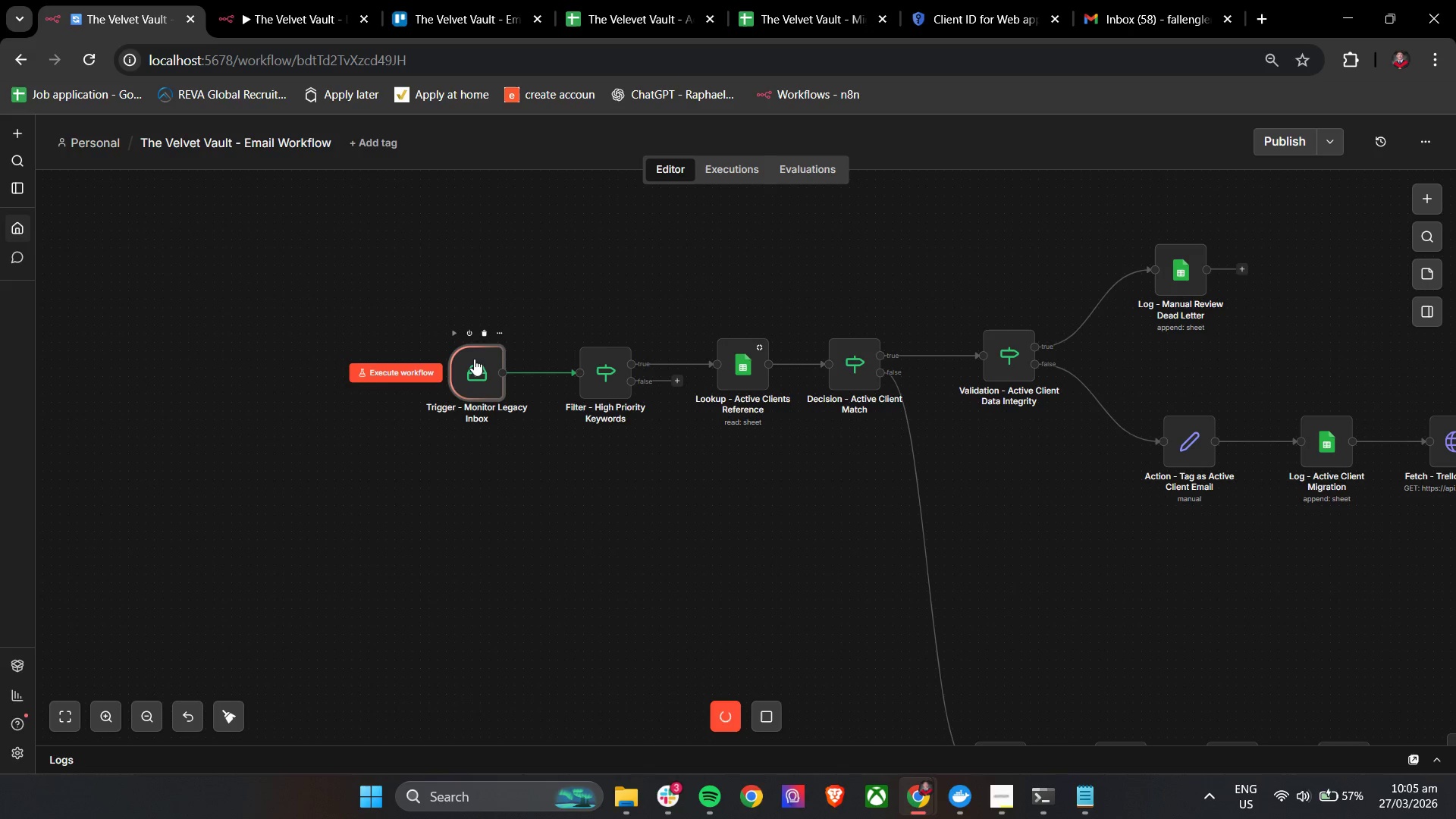 
double_click([476, 356])
 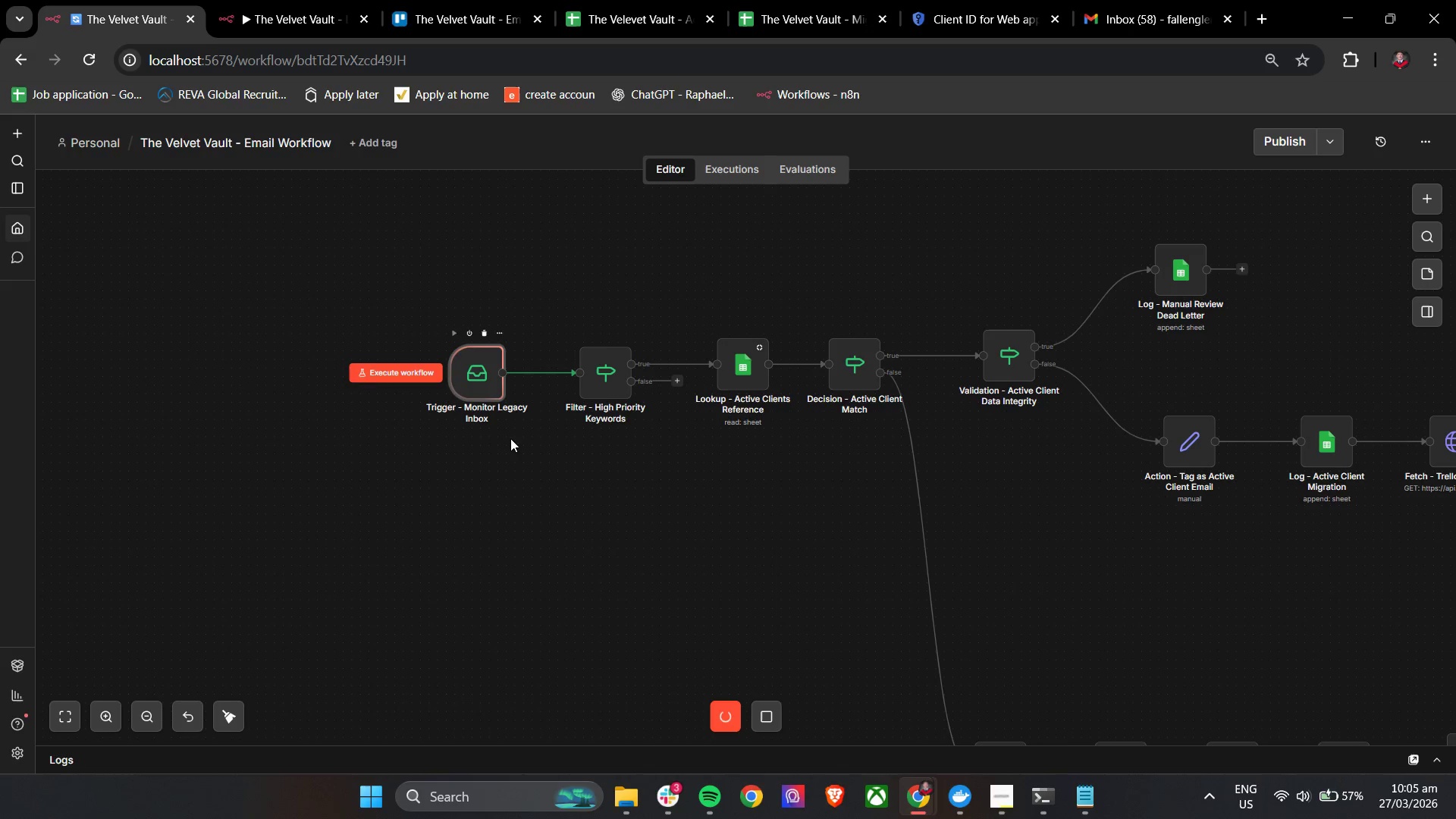 
left_click([730, 714])
 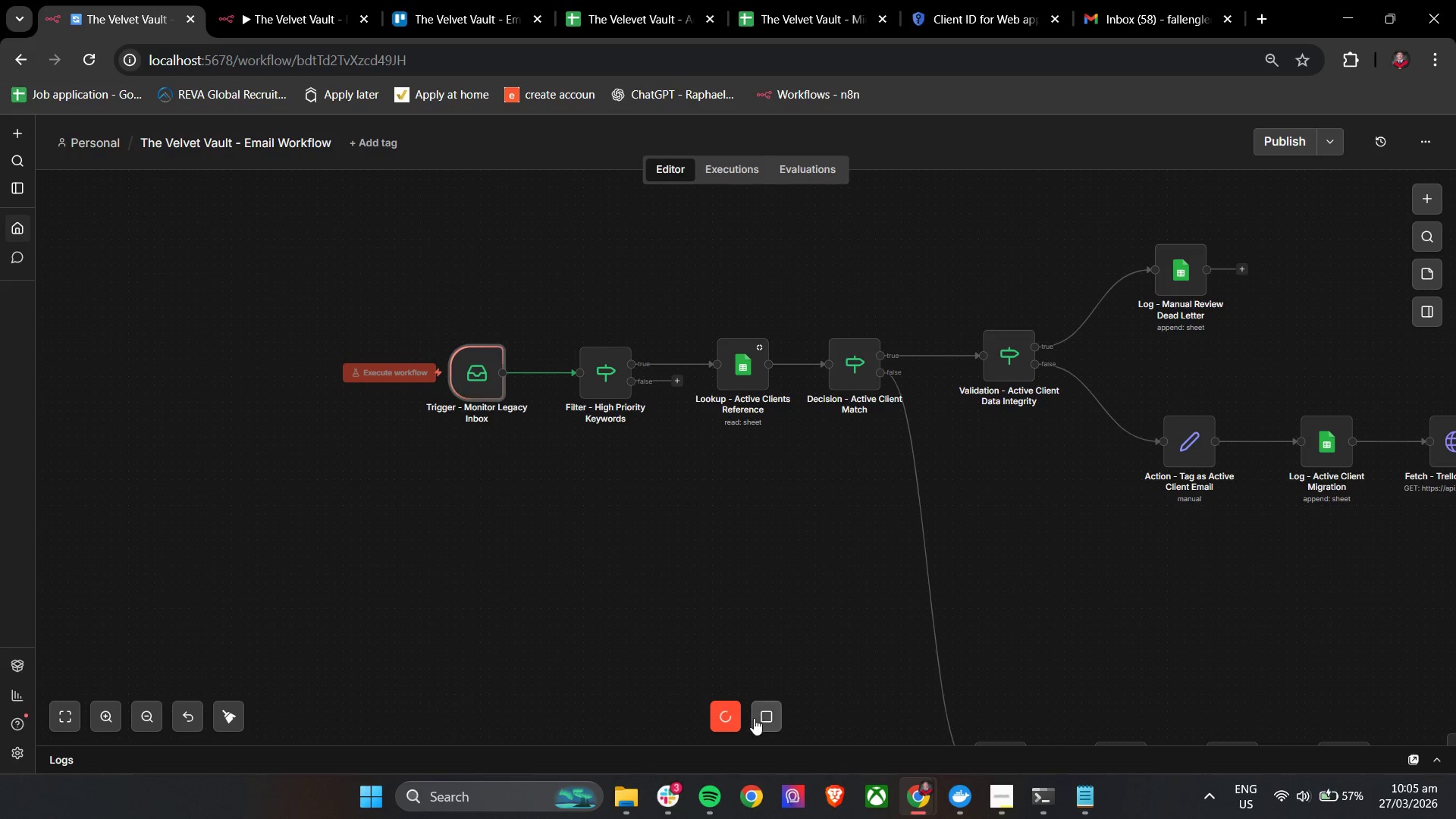 
triple_click([760, 720])
 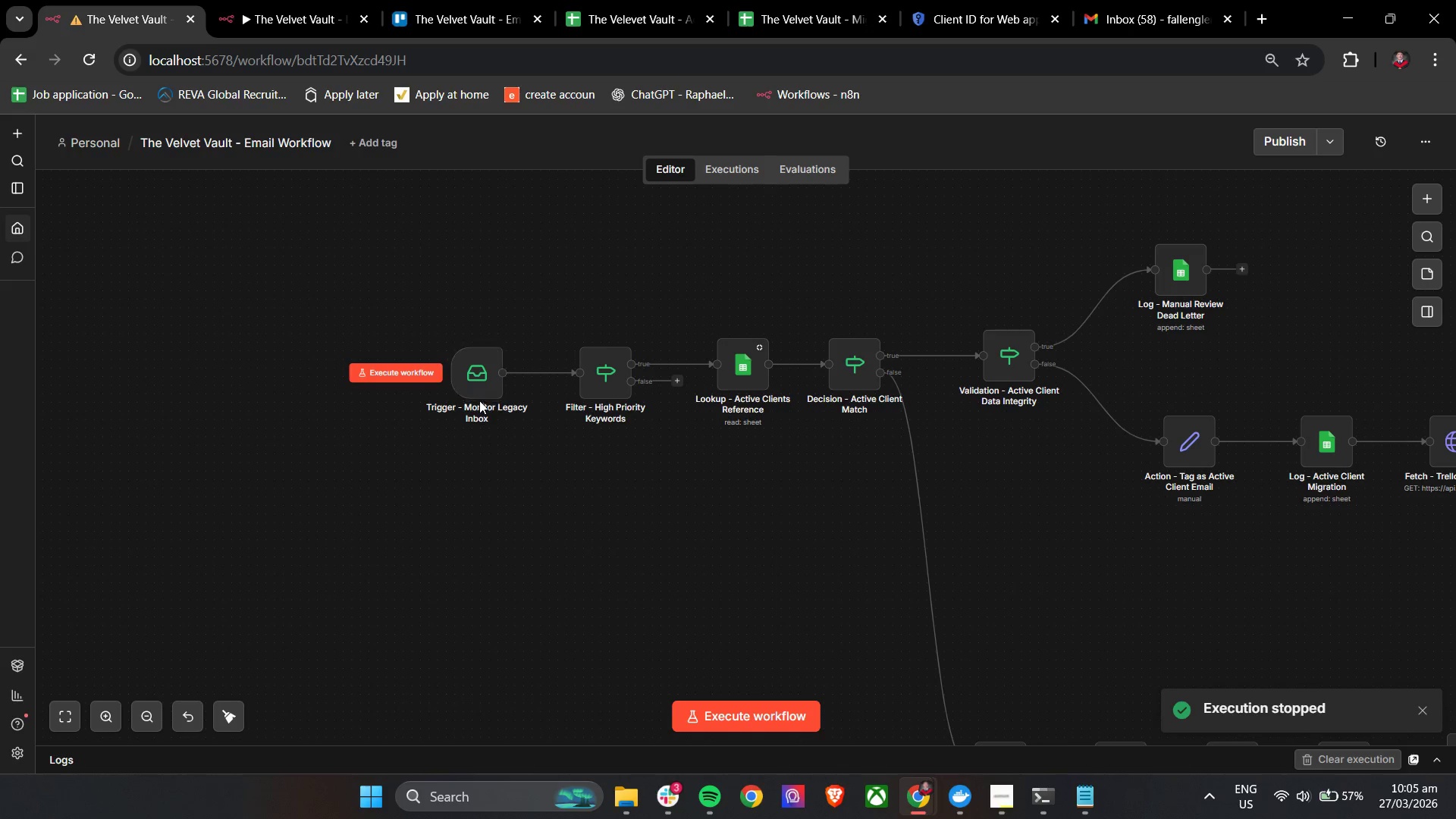 
double_click([480, 389])
 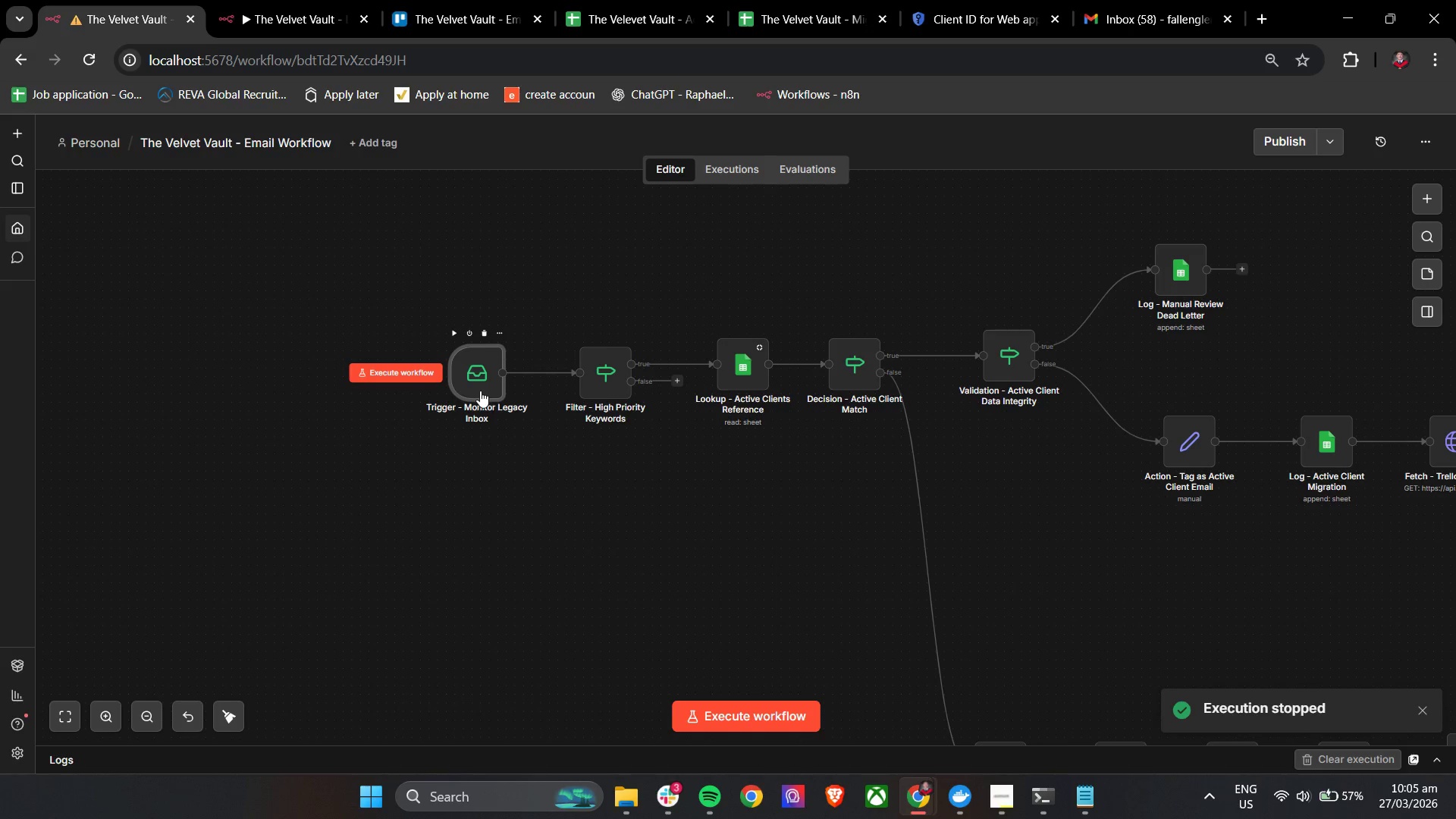 
triple_click([480, 389])
 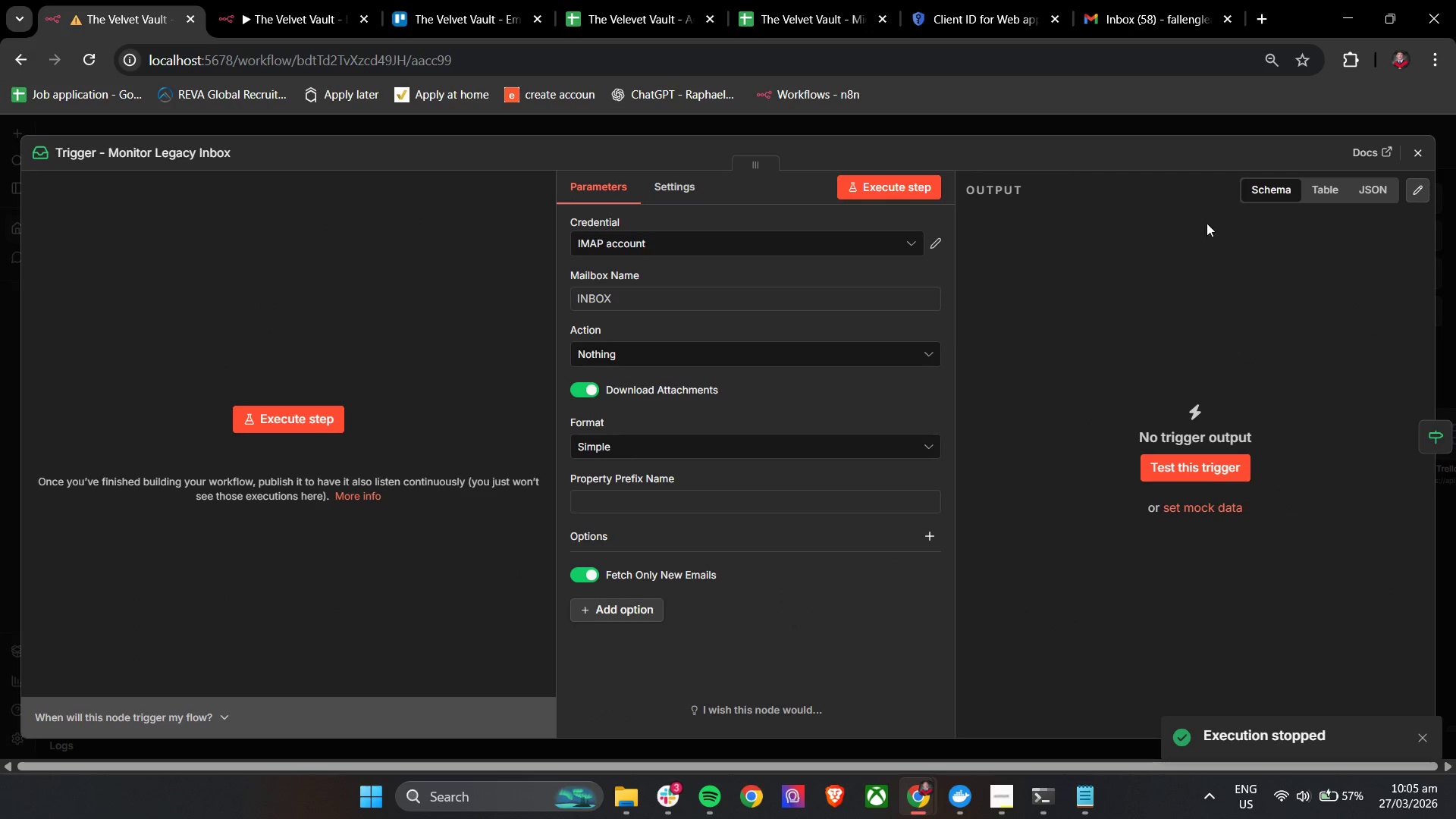 
left_click_drag(start_coordinate=[1316, 173], to_coordinate=[1320, 179])
 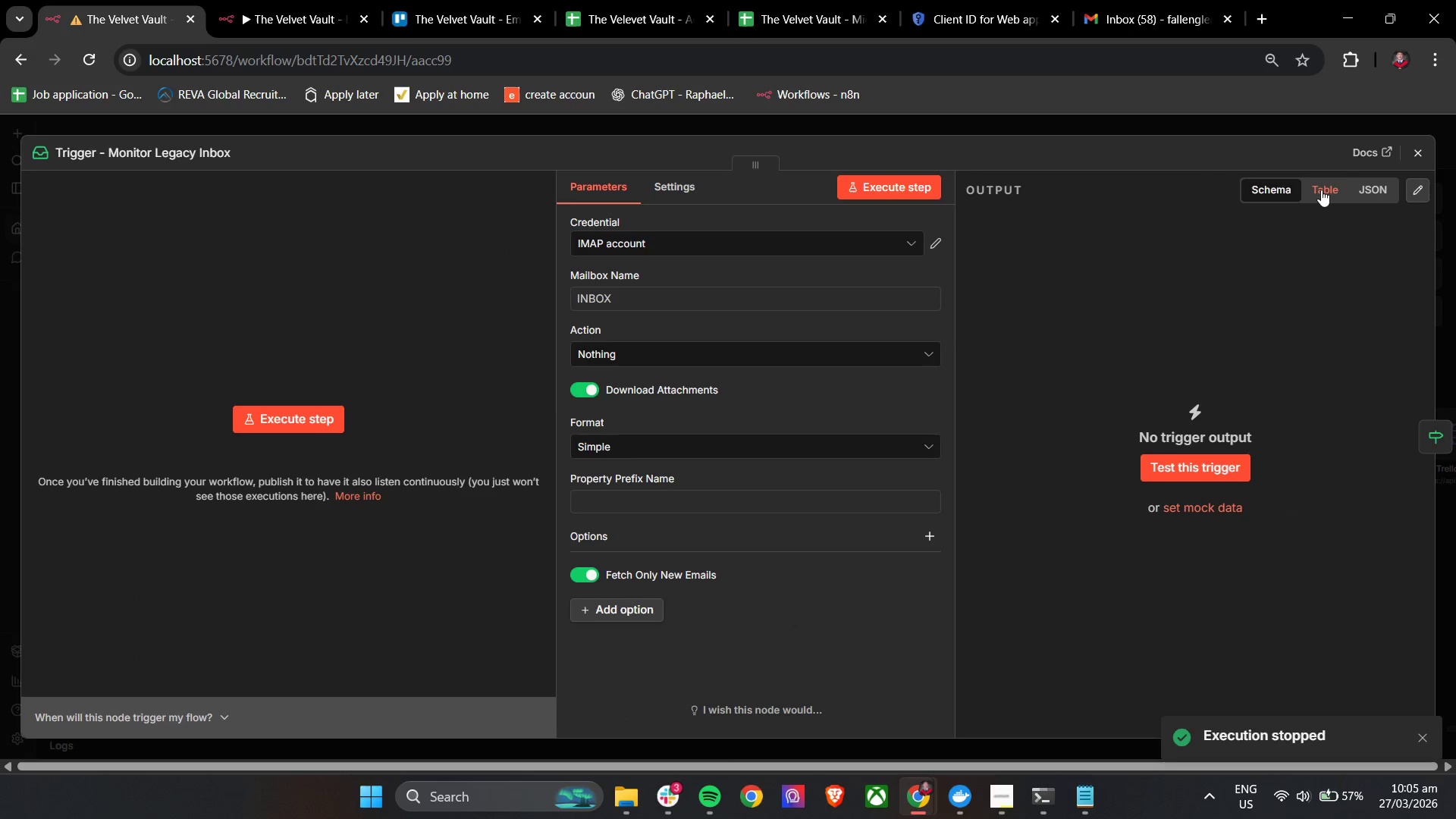 
double_click([1321, 190])
 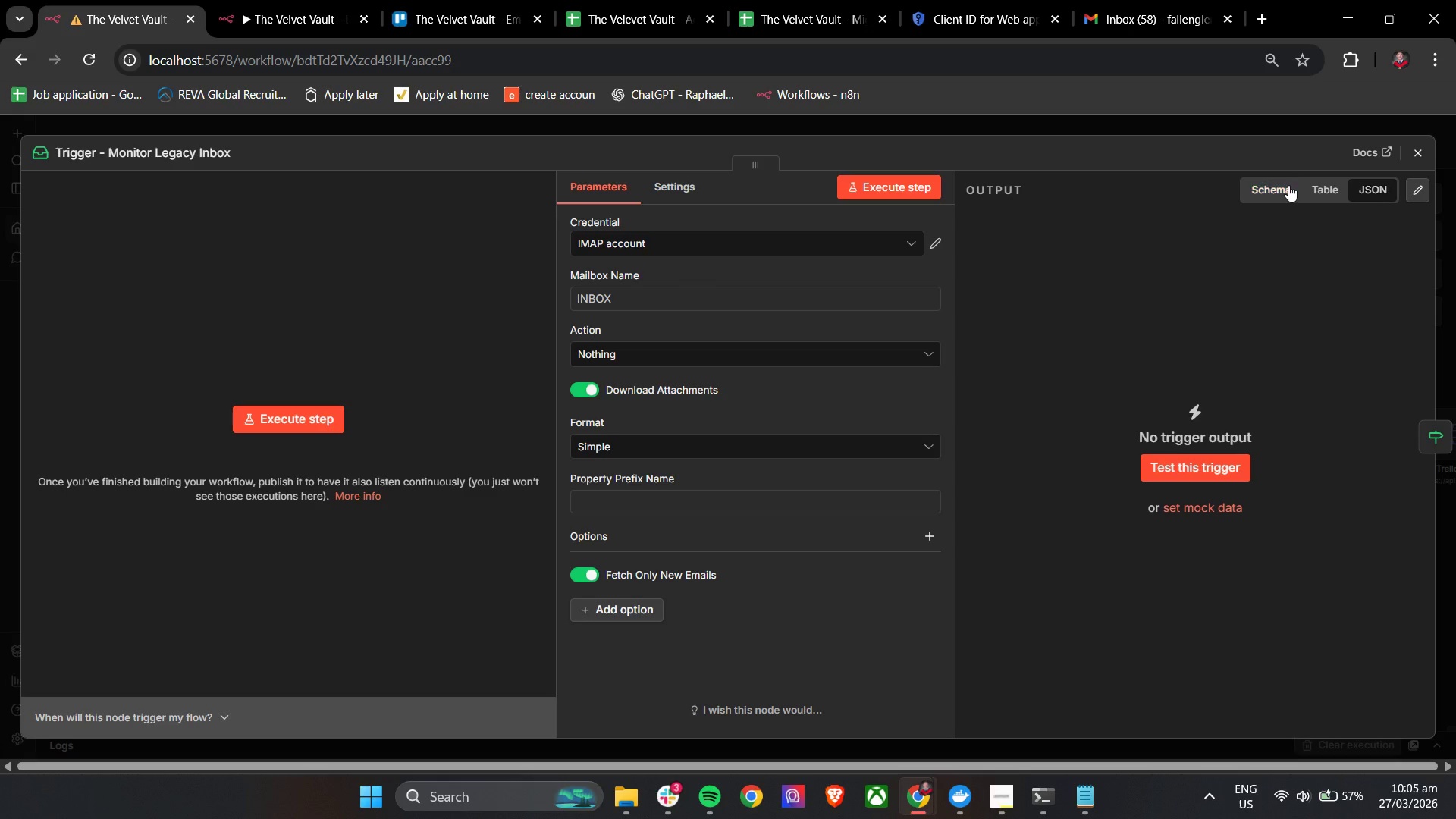 
double_click([1418, 153])
 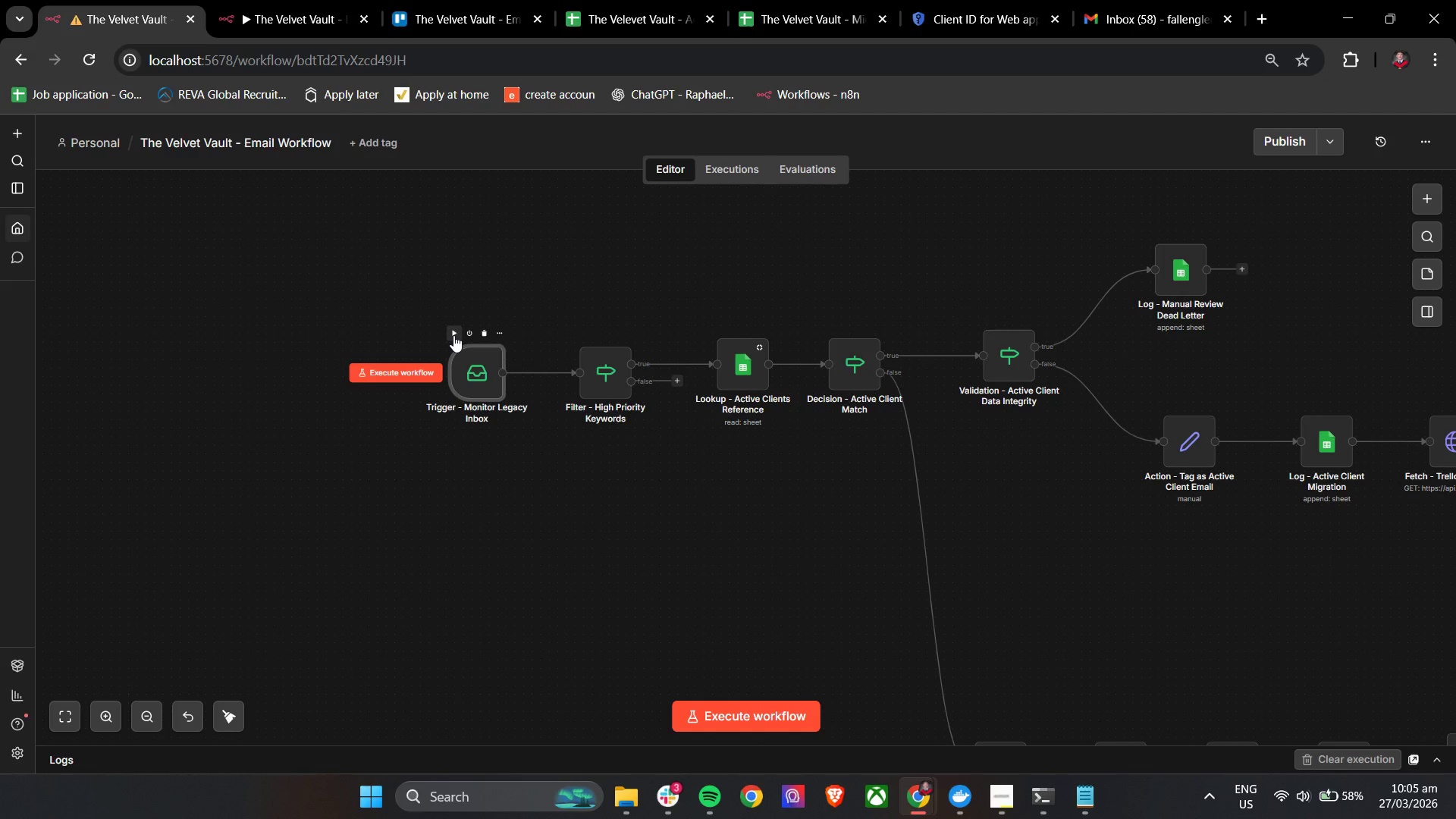 
double_click([469, 369])
 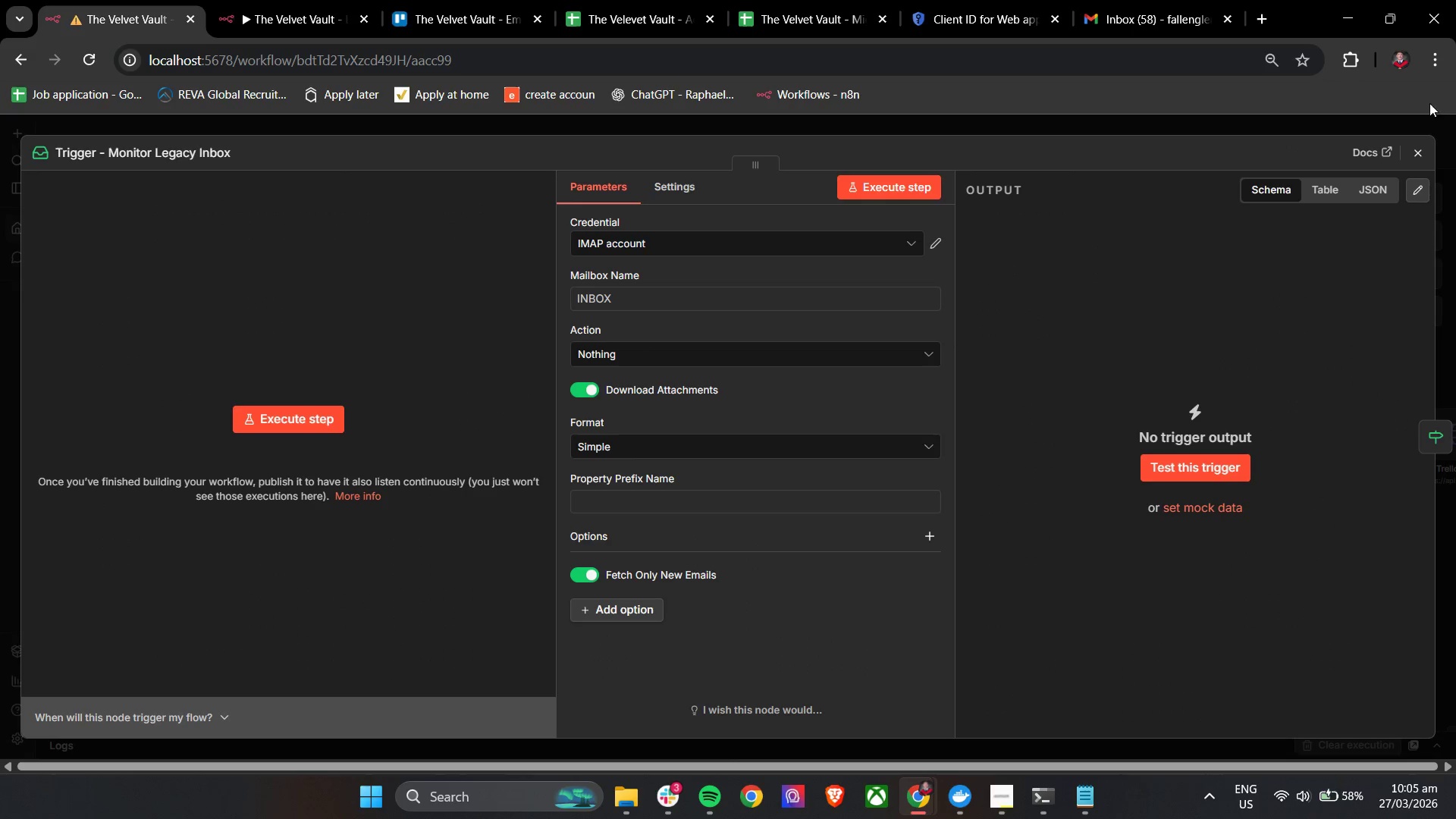 
left_click([1417, 158])
 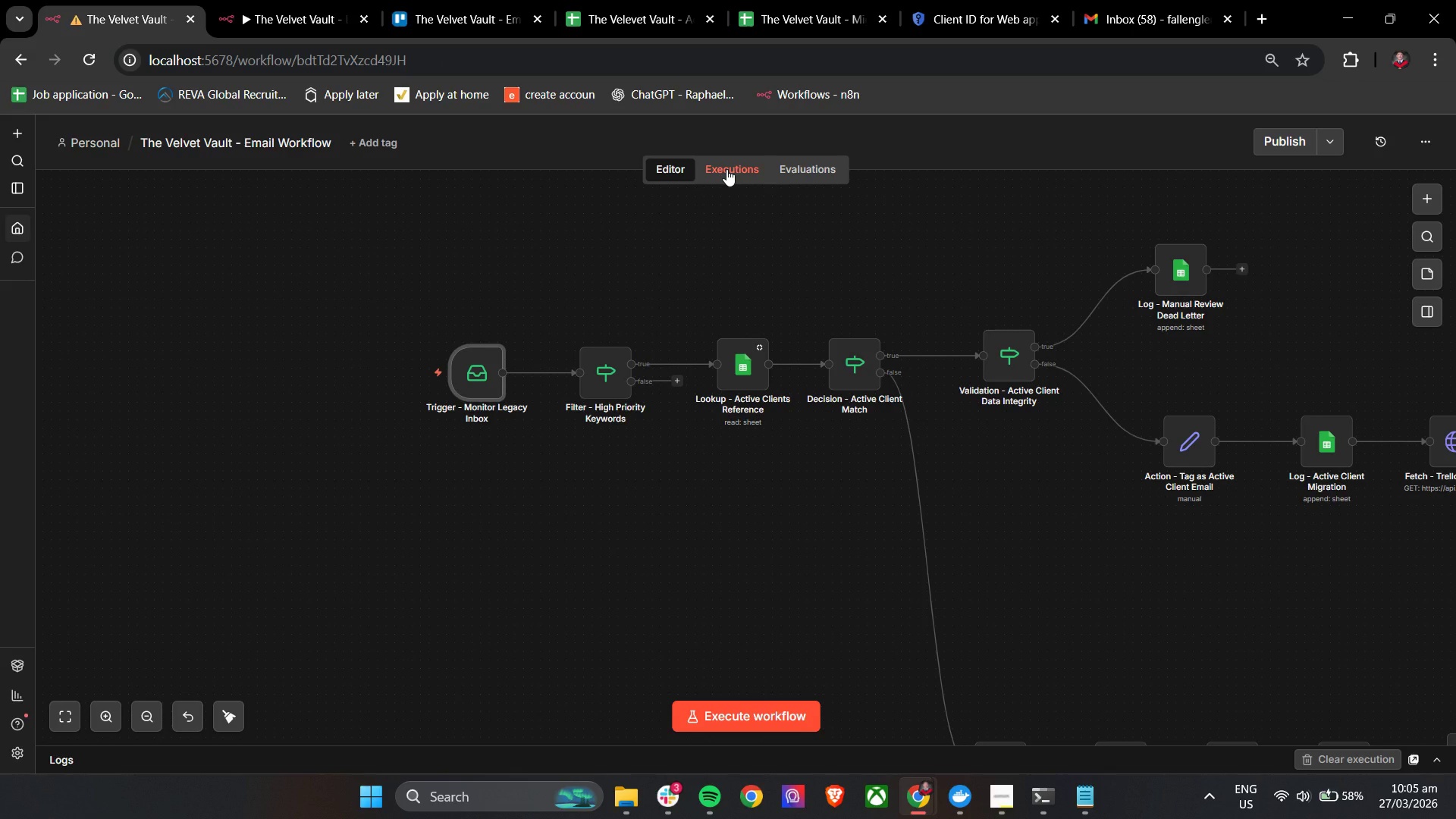 
left_click([726, 169])
 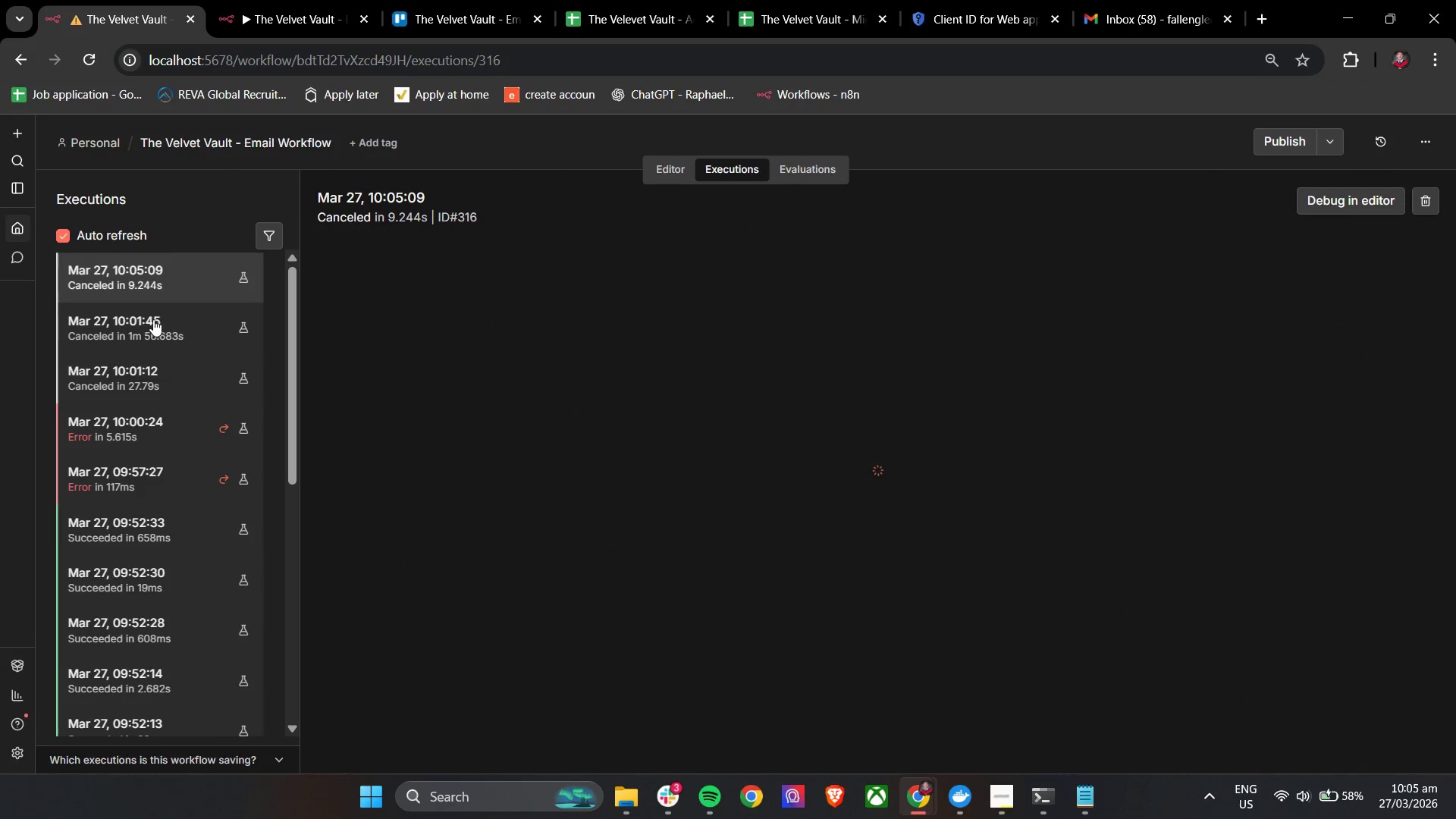 
left_click([153, 319])
 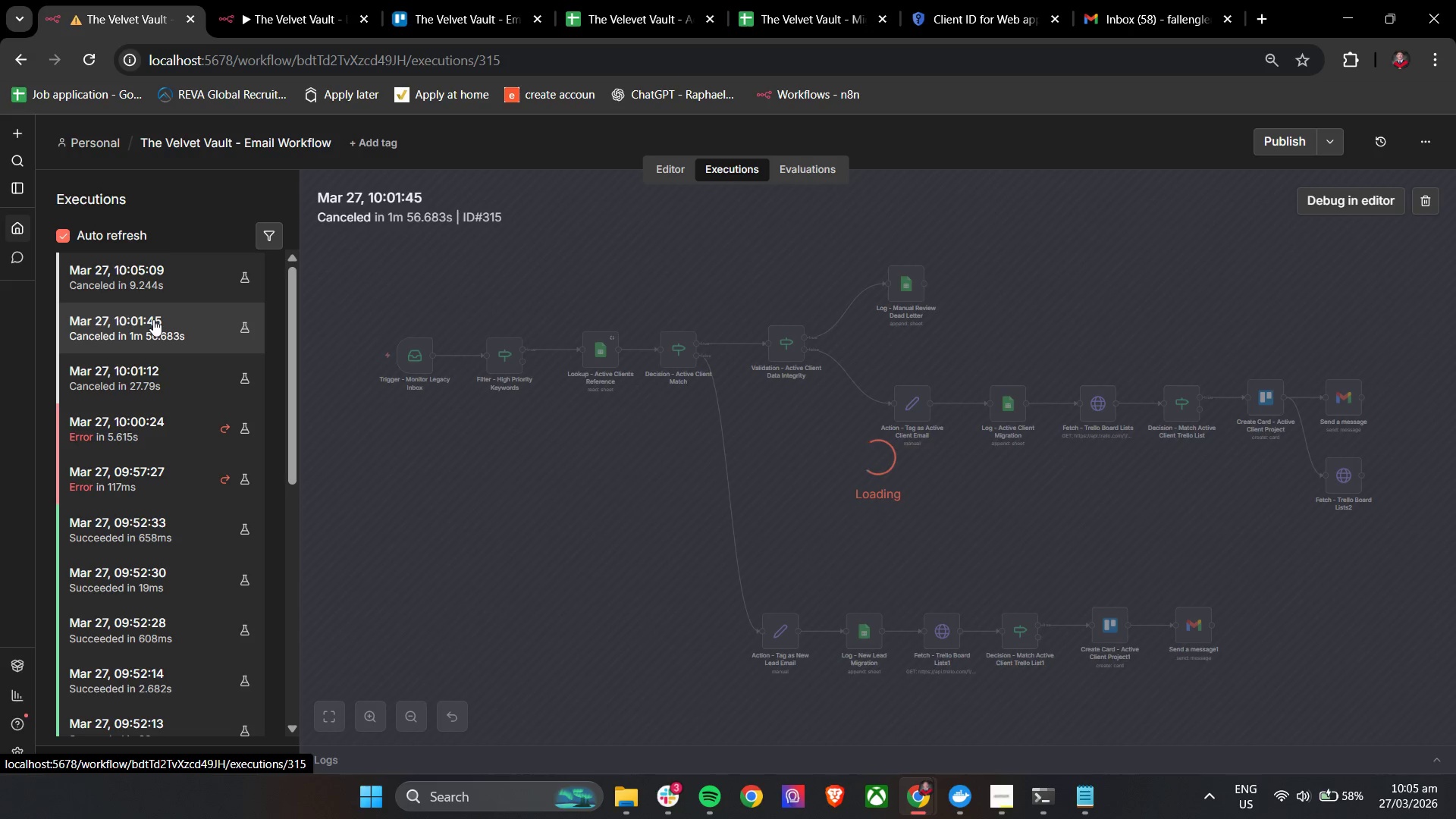 
left_click([423, 362])
 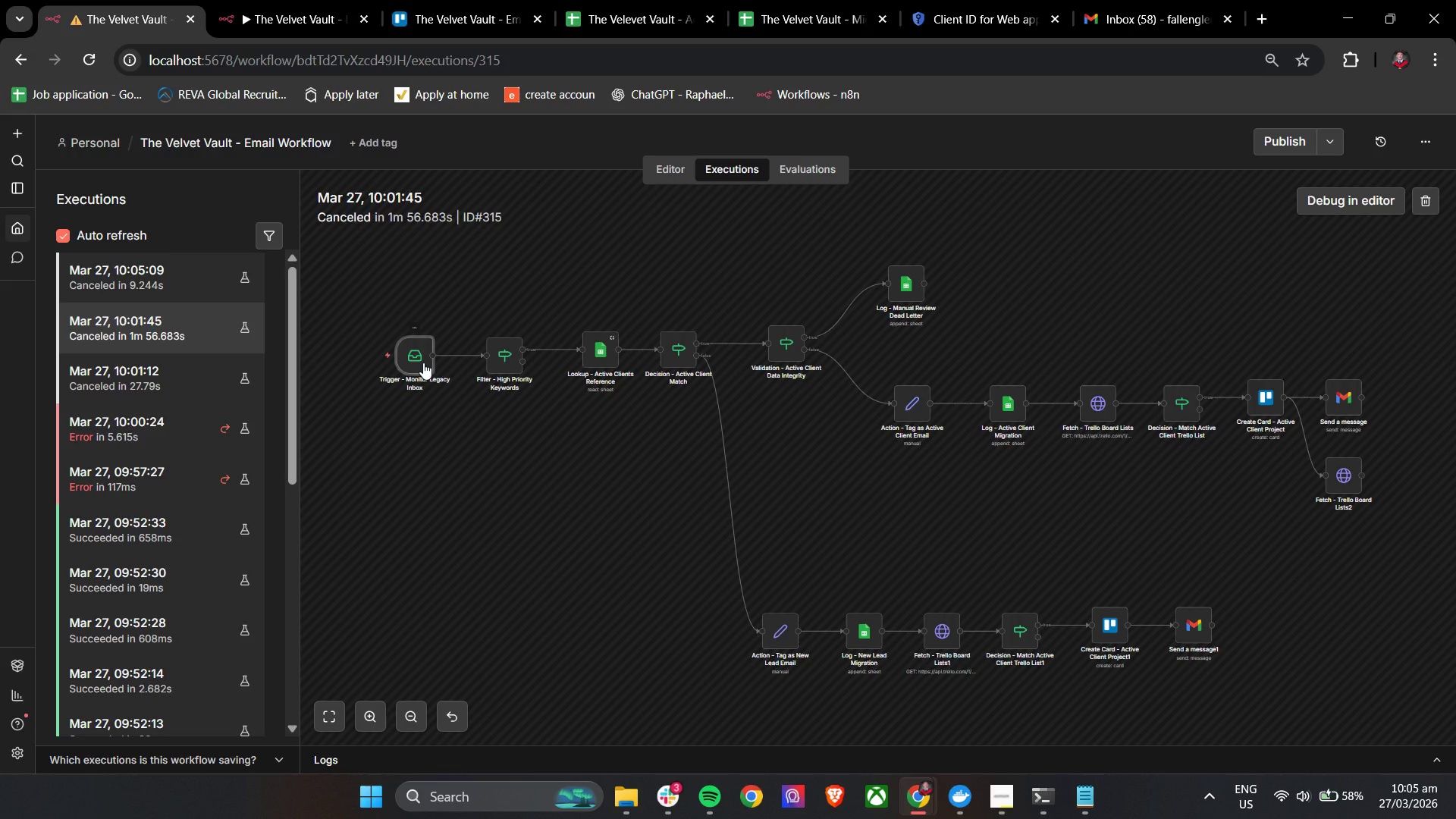 
double_click([423, 362])
 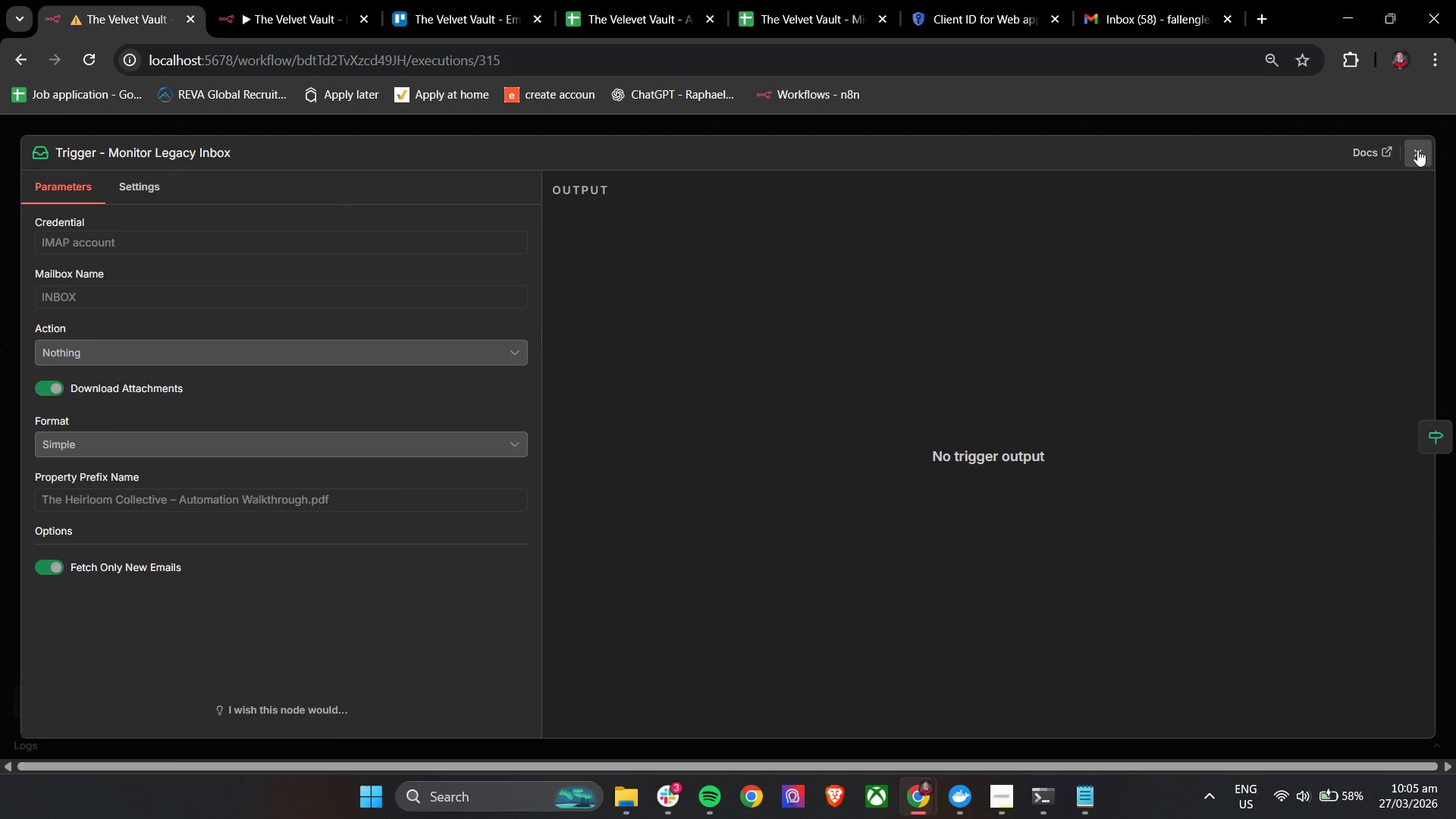 
double_click([410, 351])
 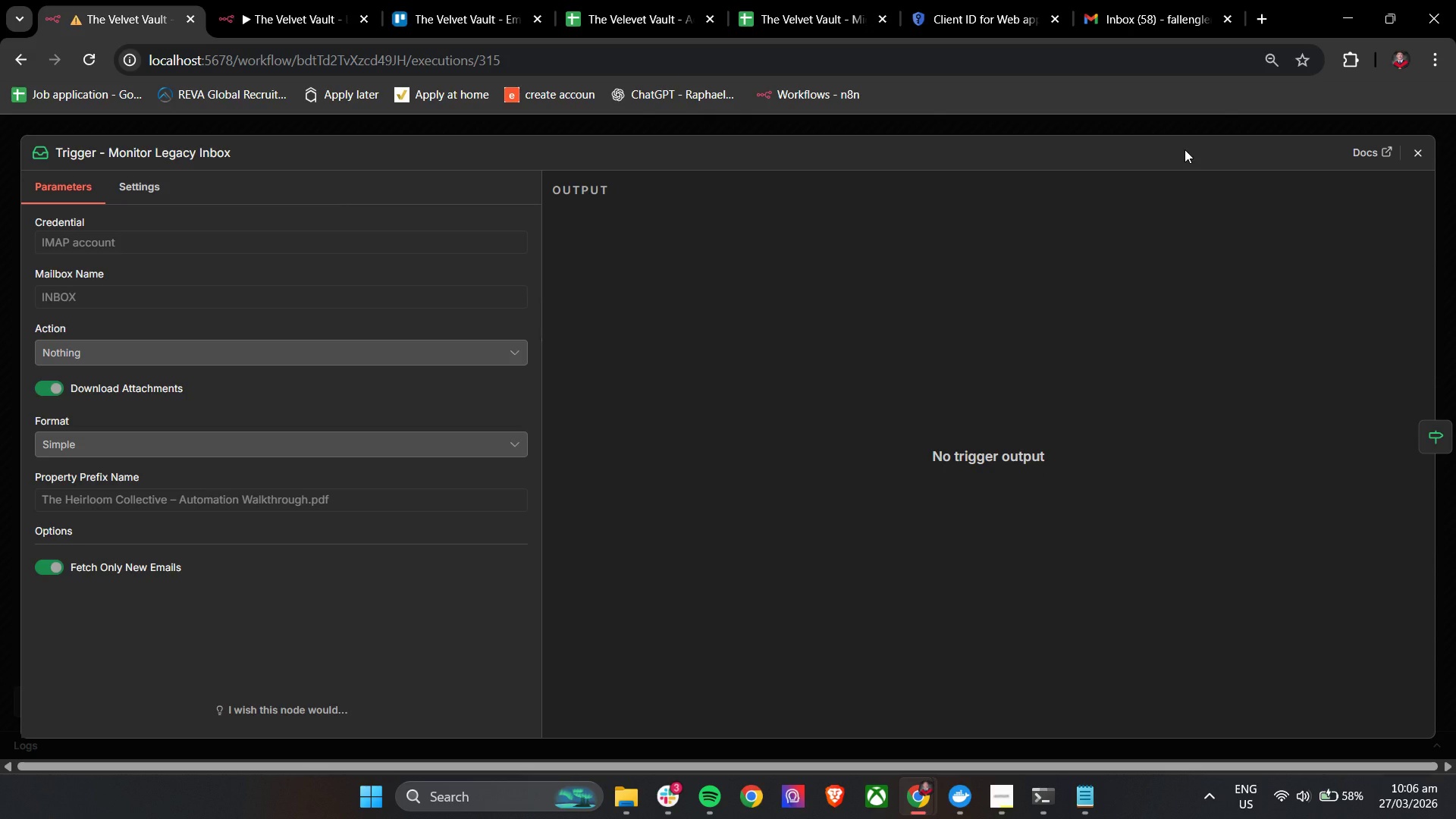 
wait(26.45)
 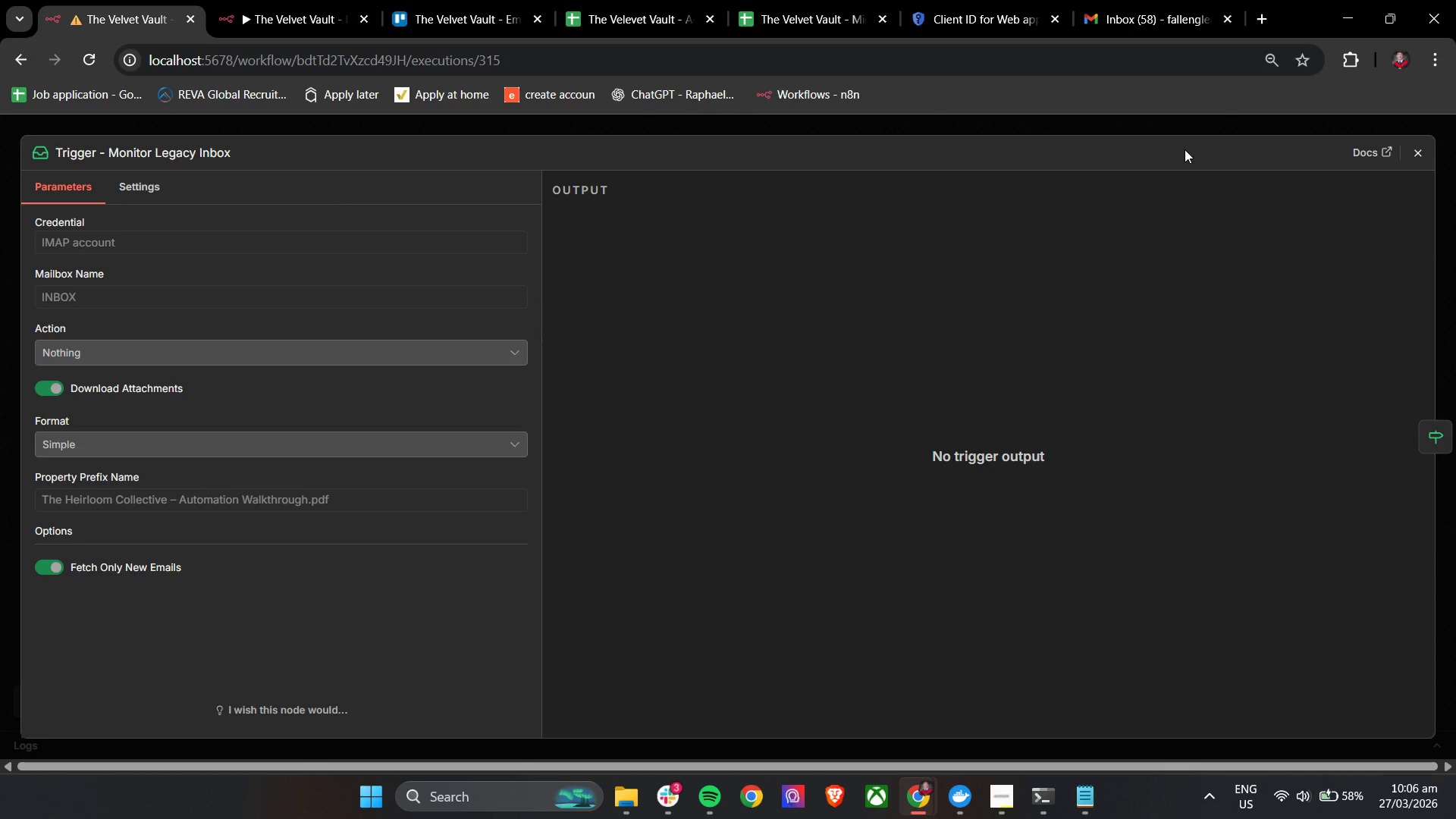 
left_click([1412, 152])
 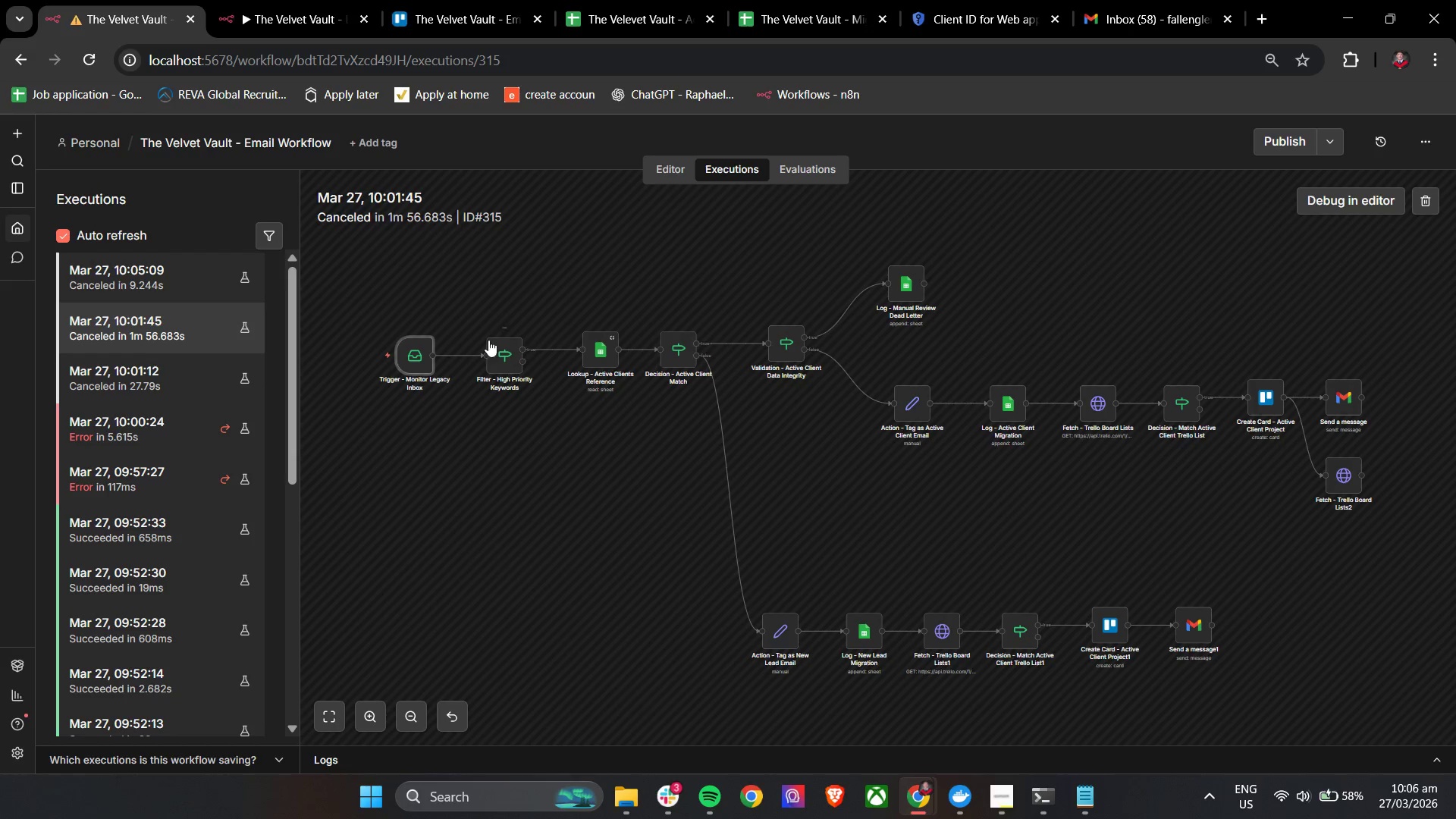 
scroll: coordinate [406, 345], scroll_direction: up, amount: 4.0
 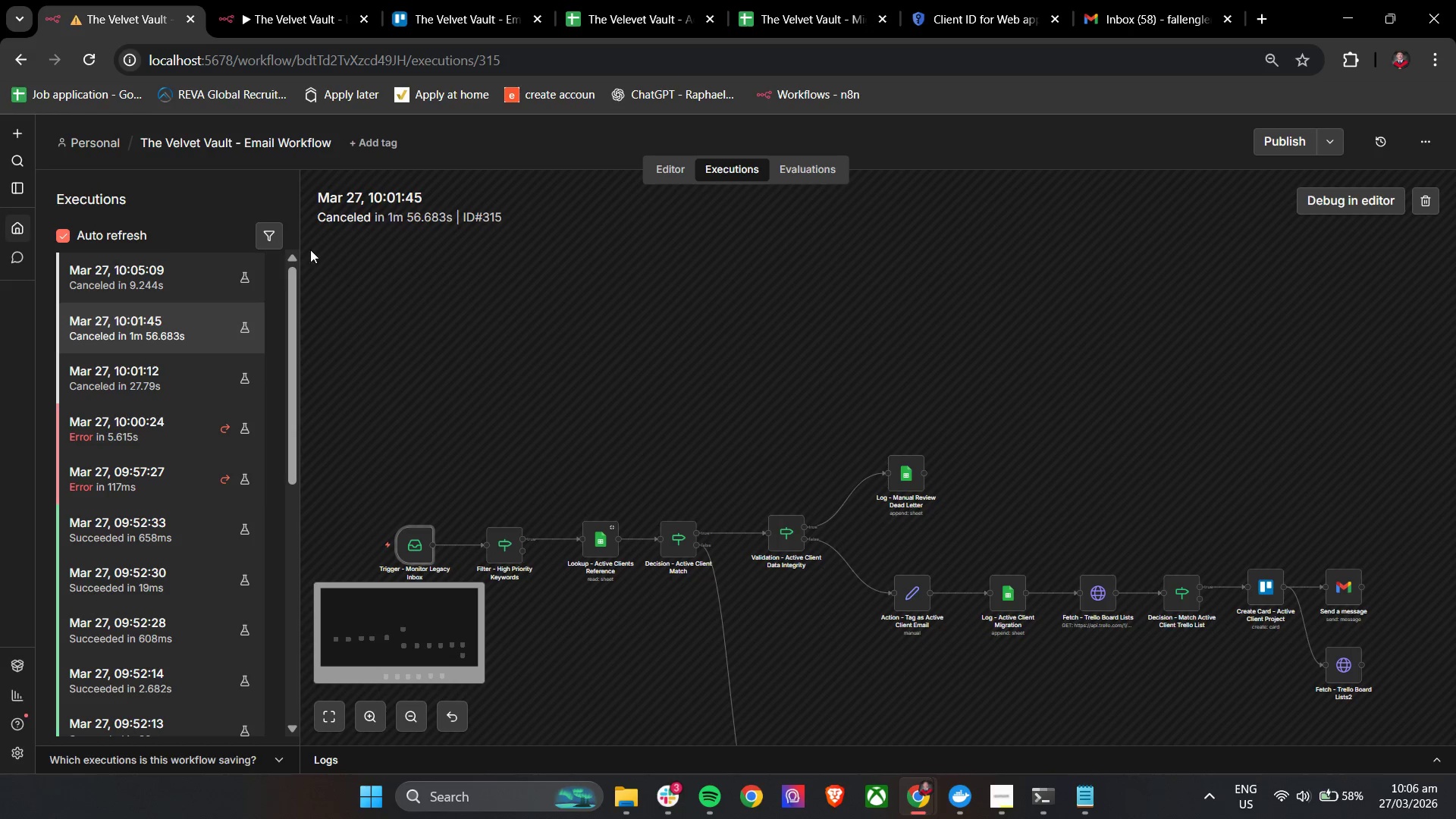 
left_click([174, 284])
 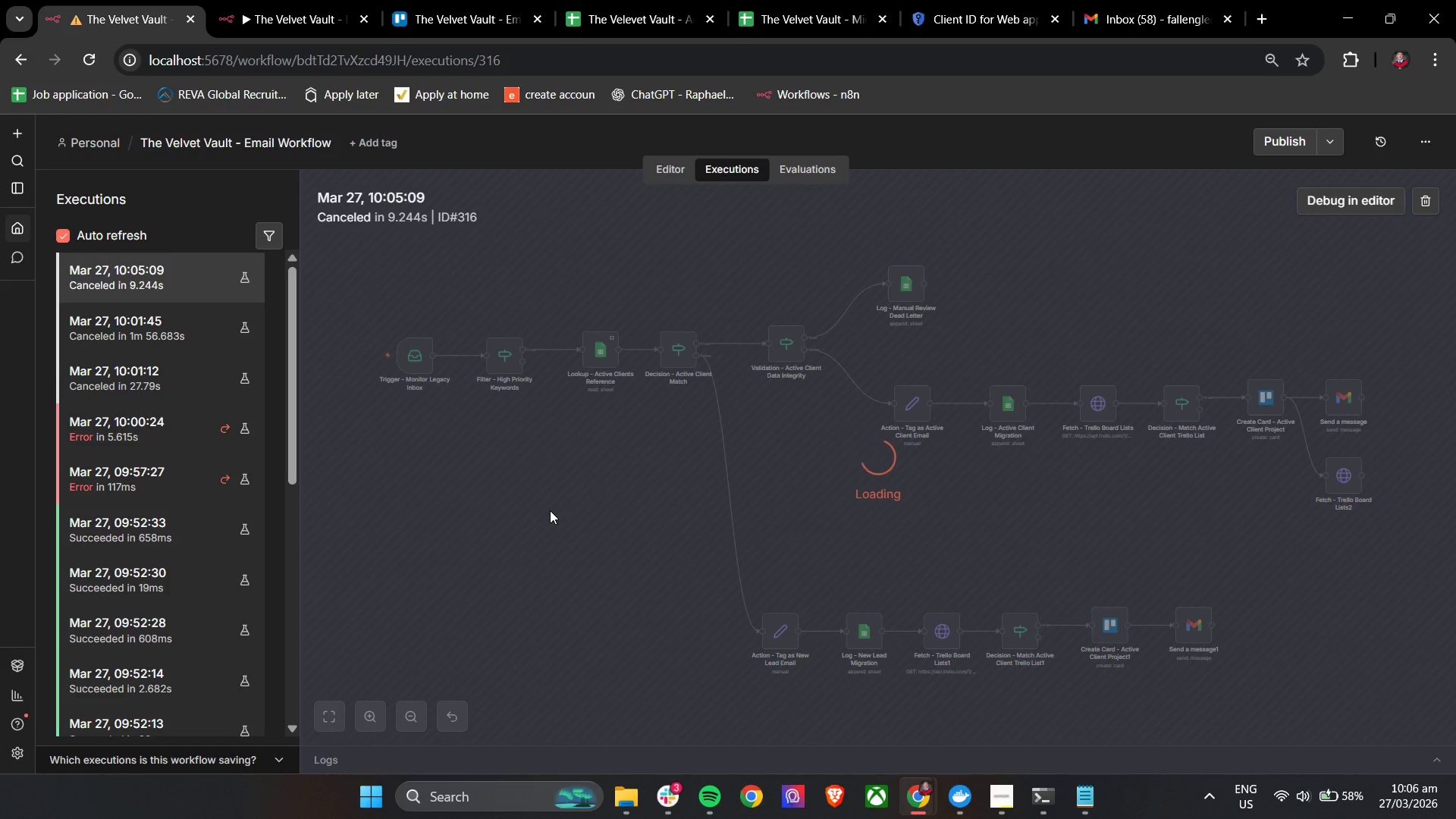 
double_click([421, 362])
 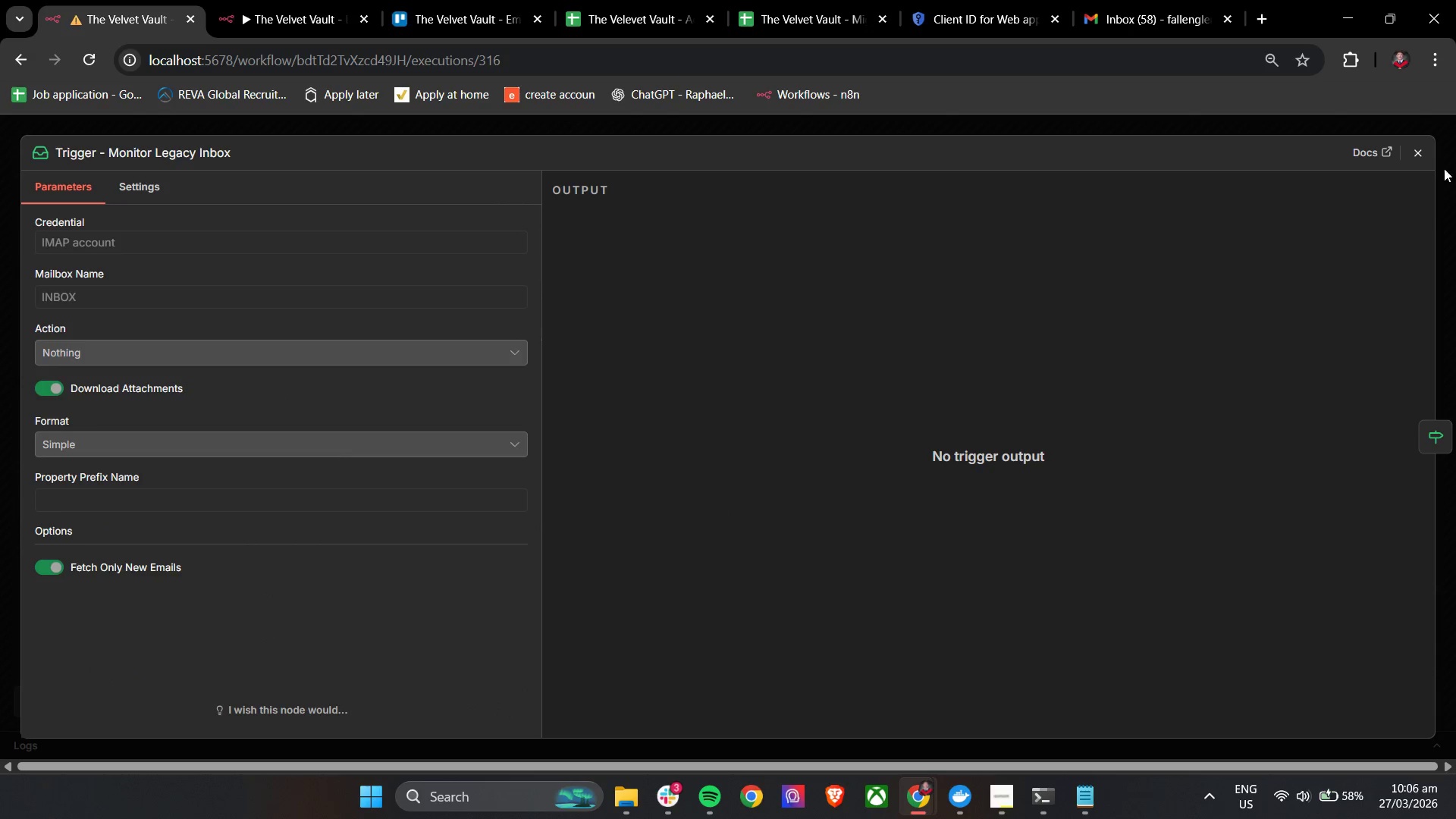 
left_click([1424, 160])
 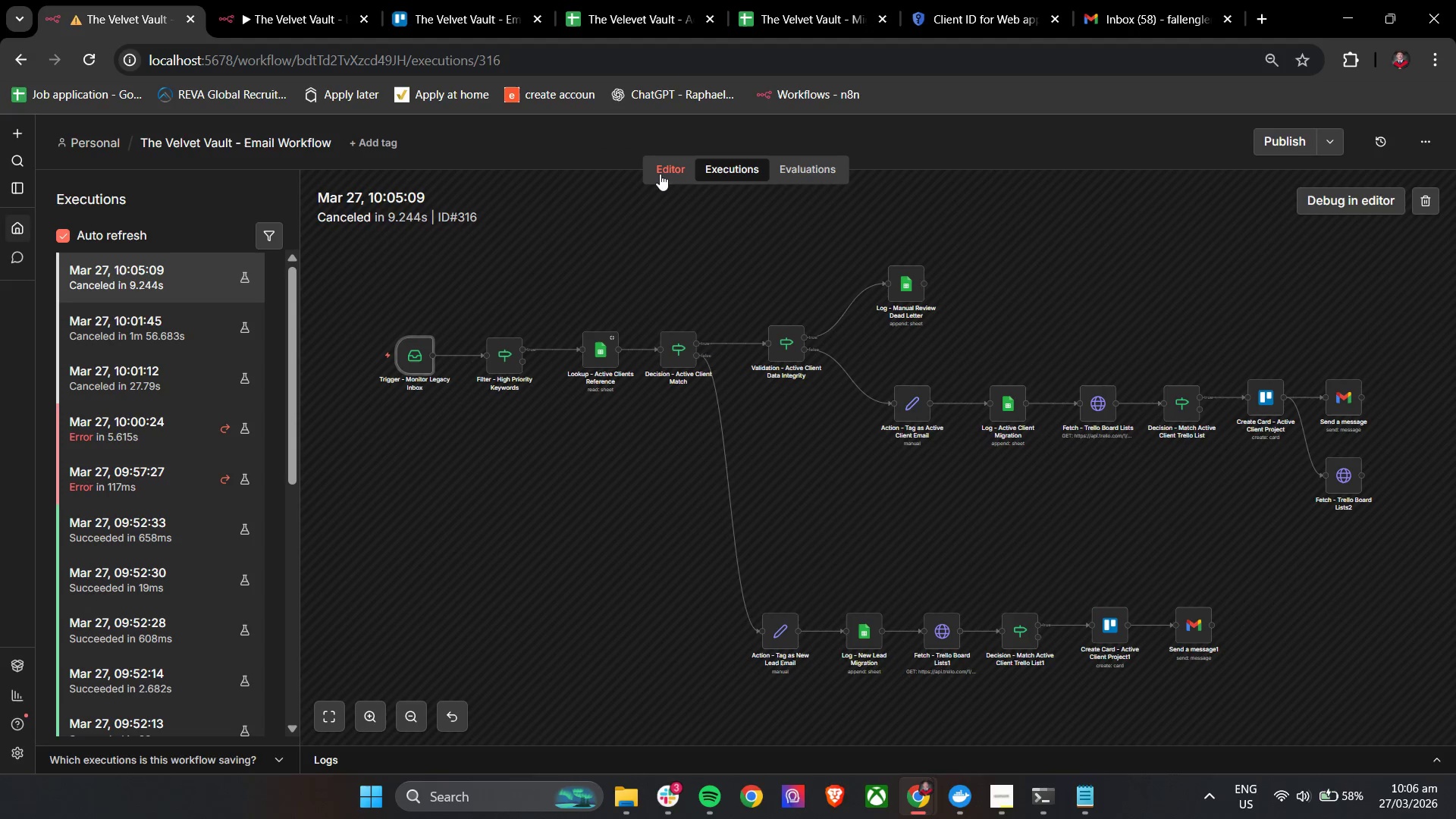 
left_click([671, 171])
 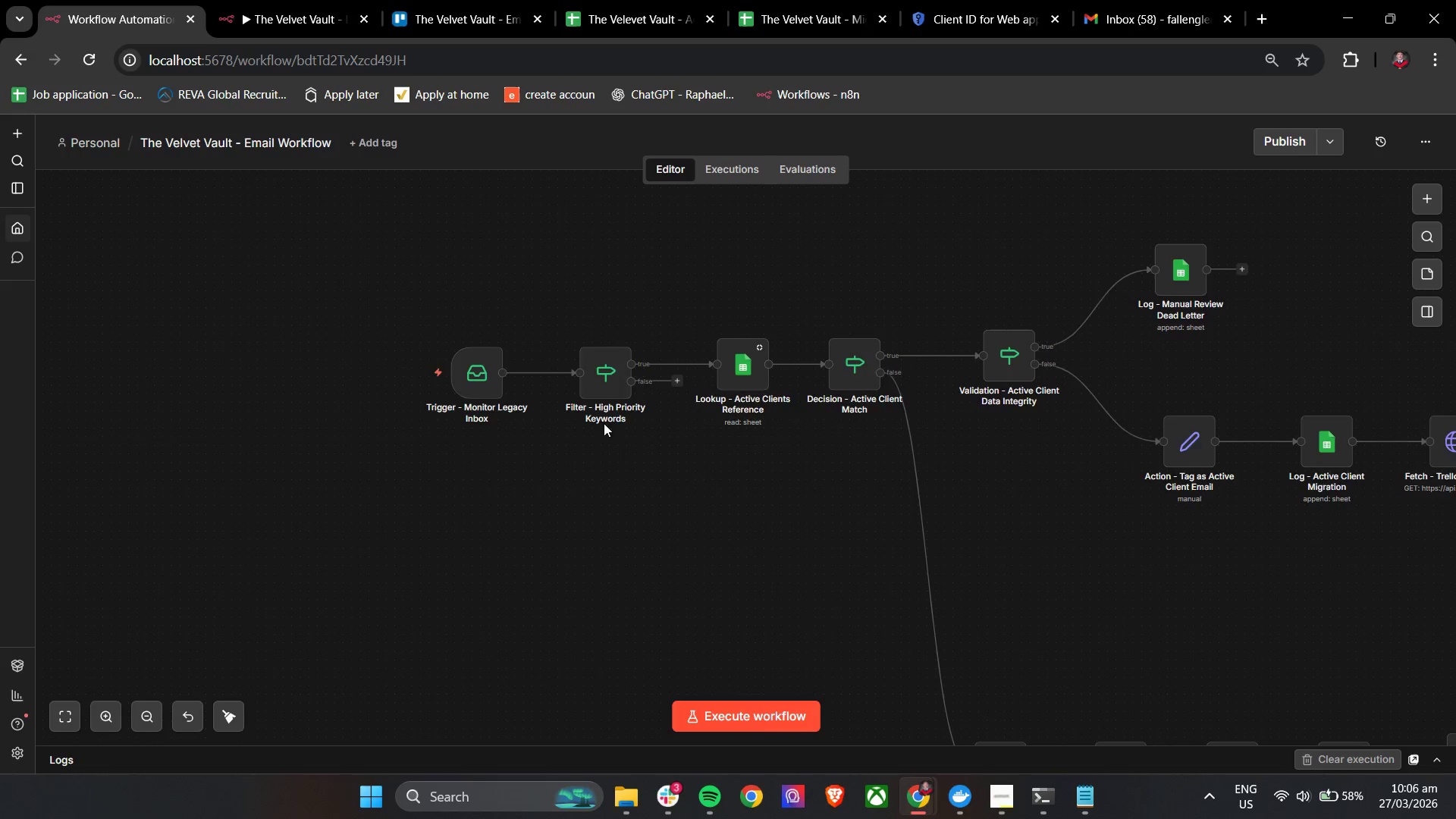 
scroll: coordinate [575, 416], scroll_direction: up, amount: 2.0
 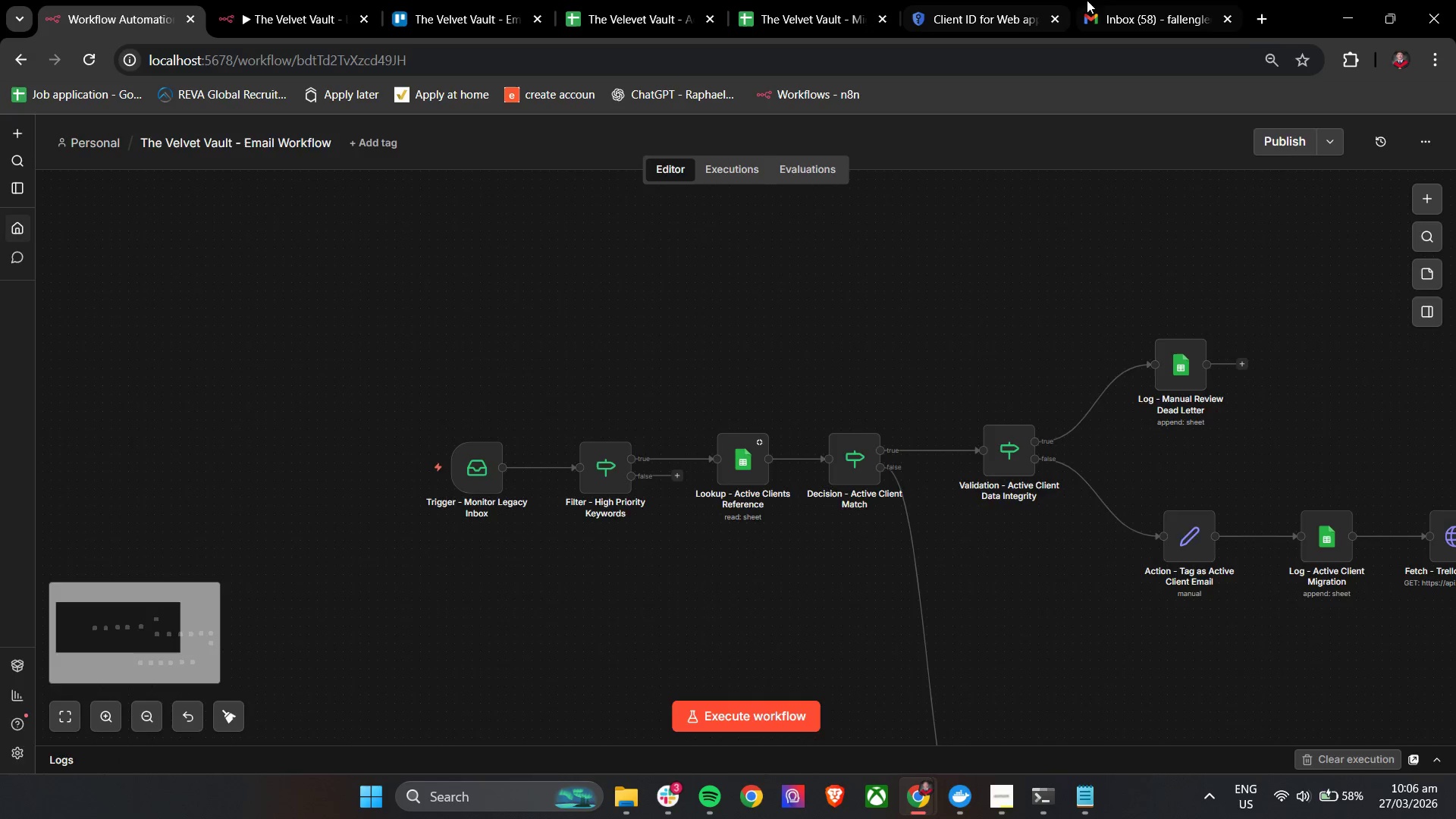 
left_click([1115, 0])
 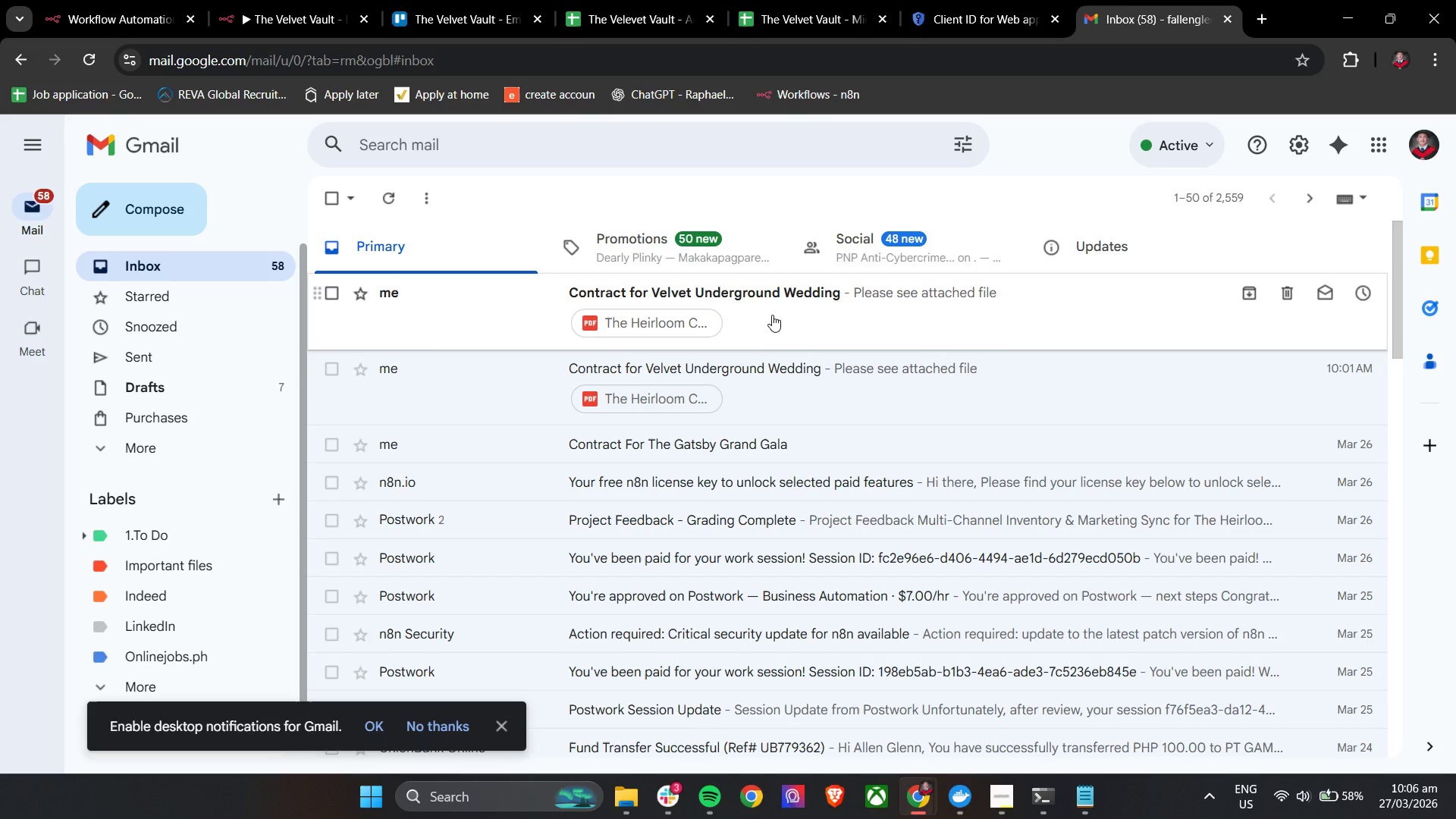 
left_click([780, 314])
 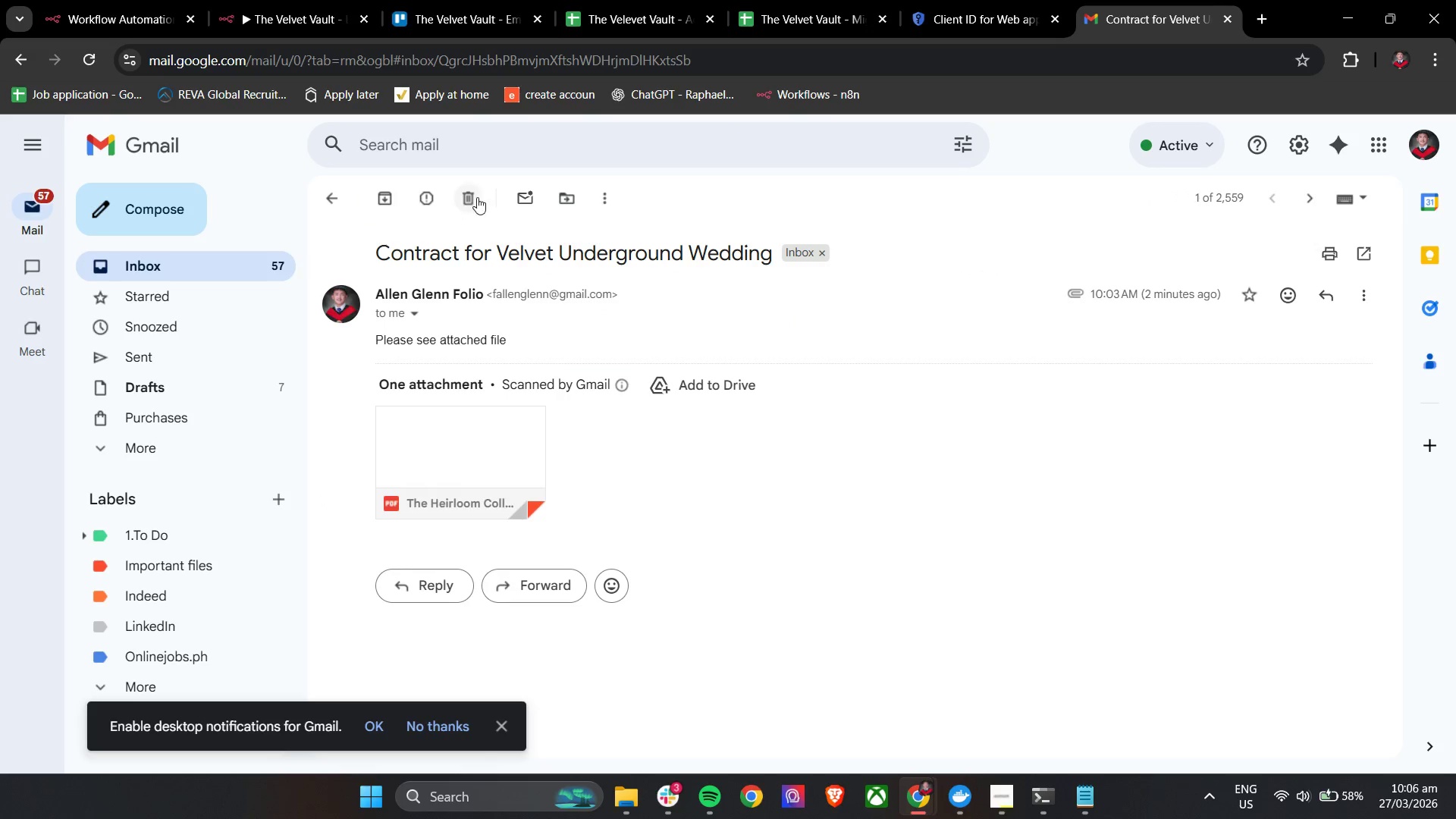 
left_click([474, 197])
 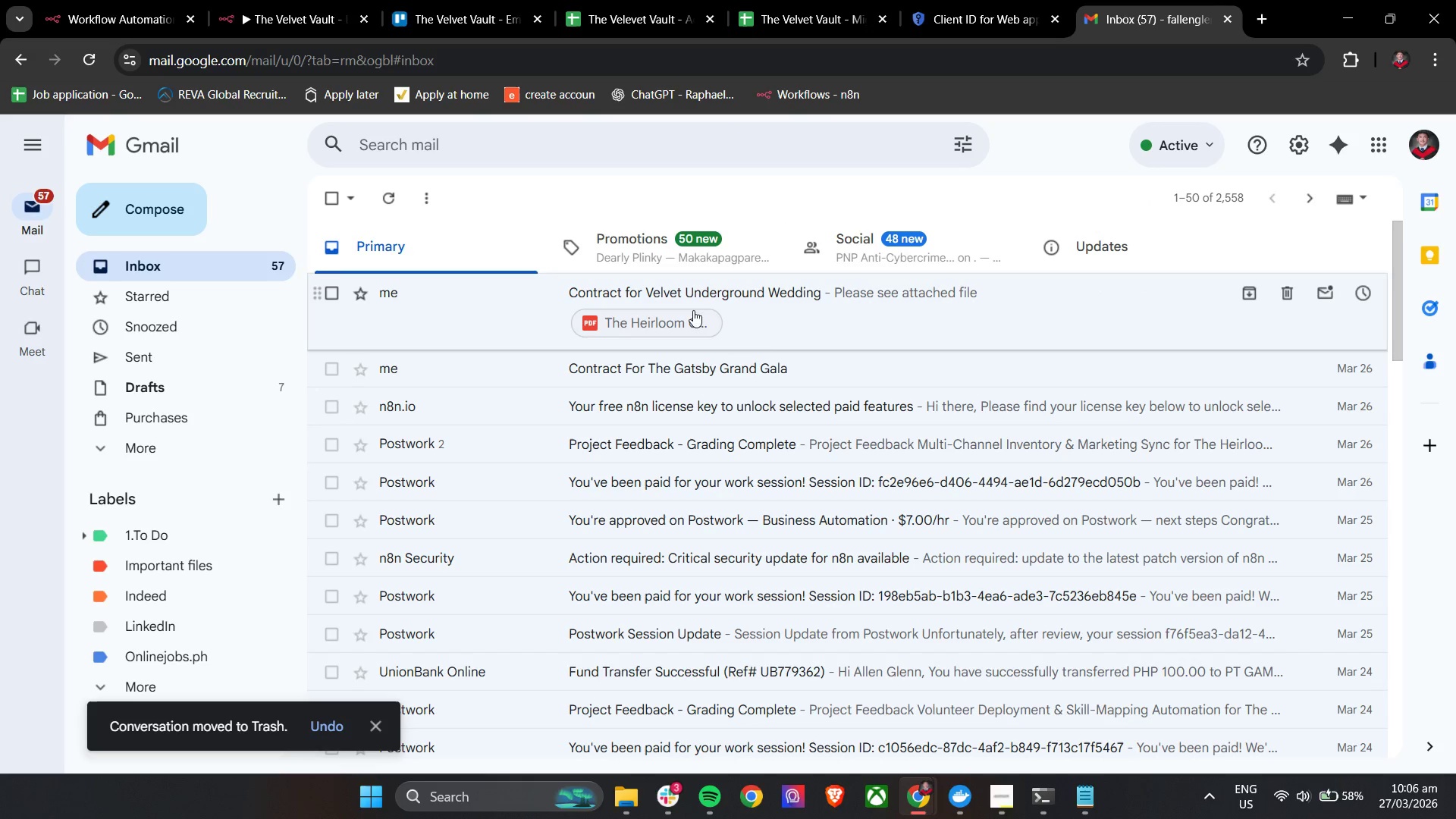 
left_click([773, 324])
 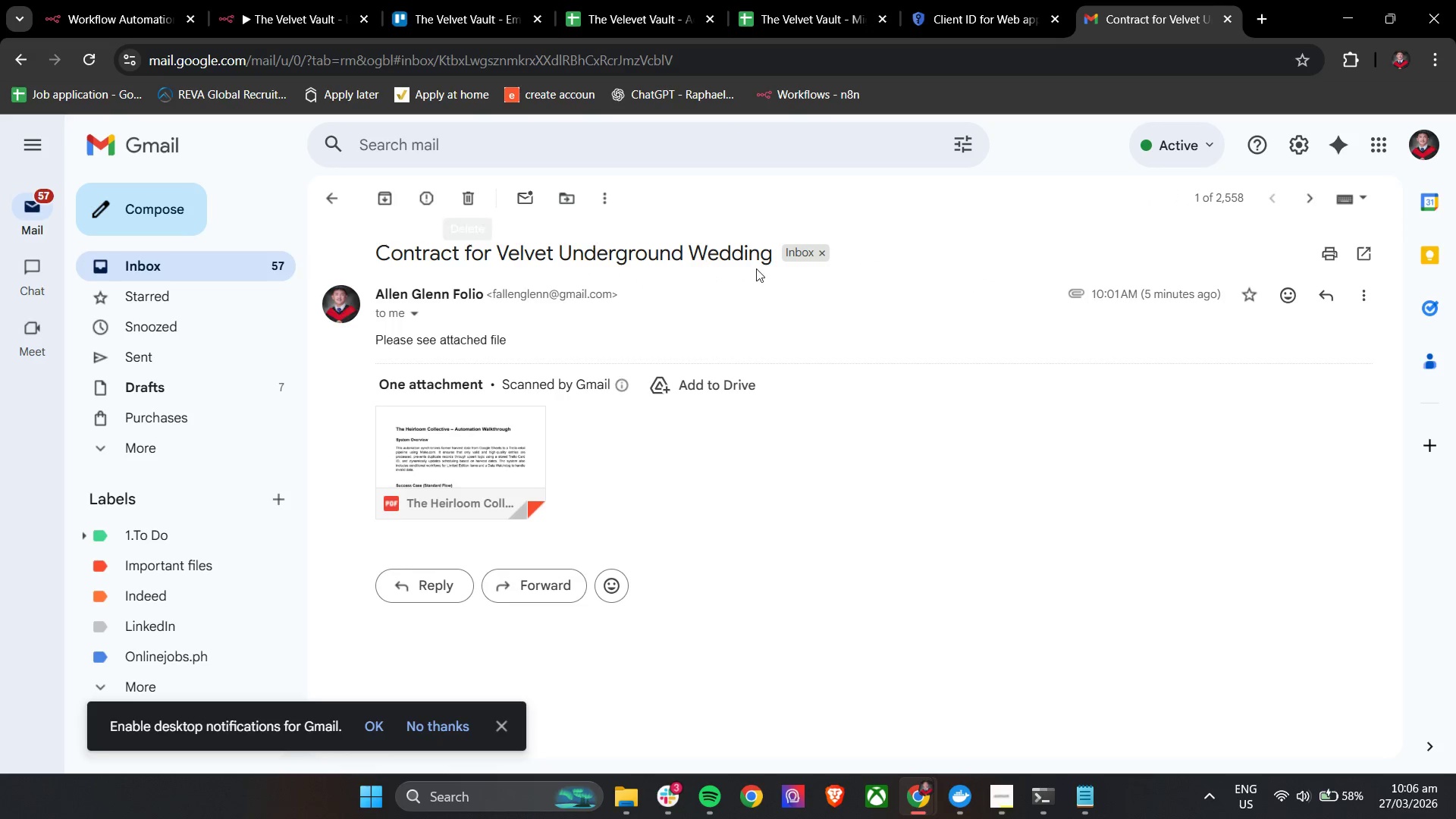 
left_click_drag(start_coordinate=[772, 257], to_coordinate=[386, 256])
 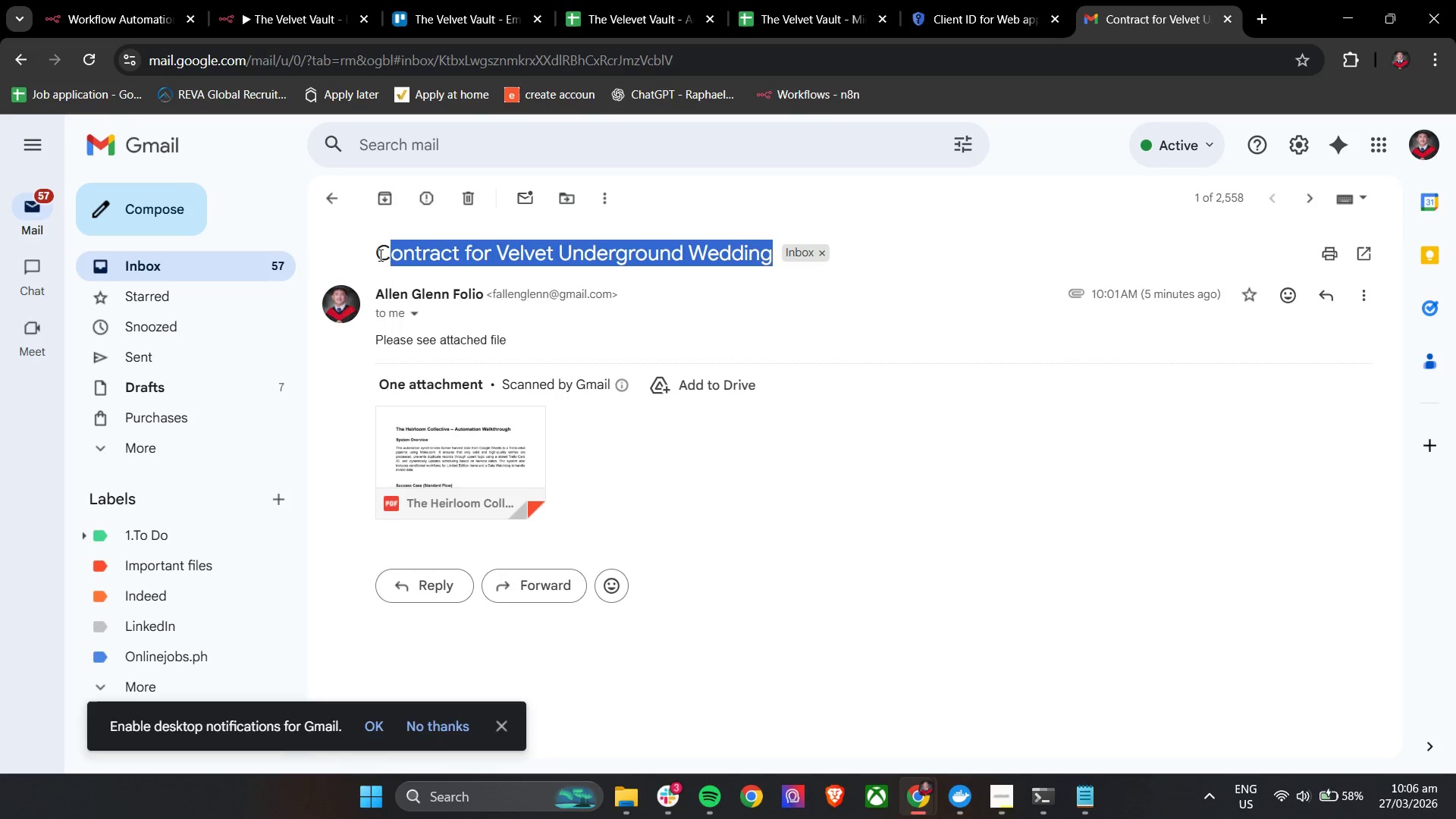 
key(Control+ControlLeft)
 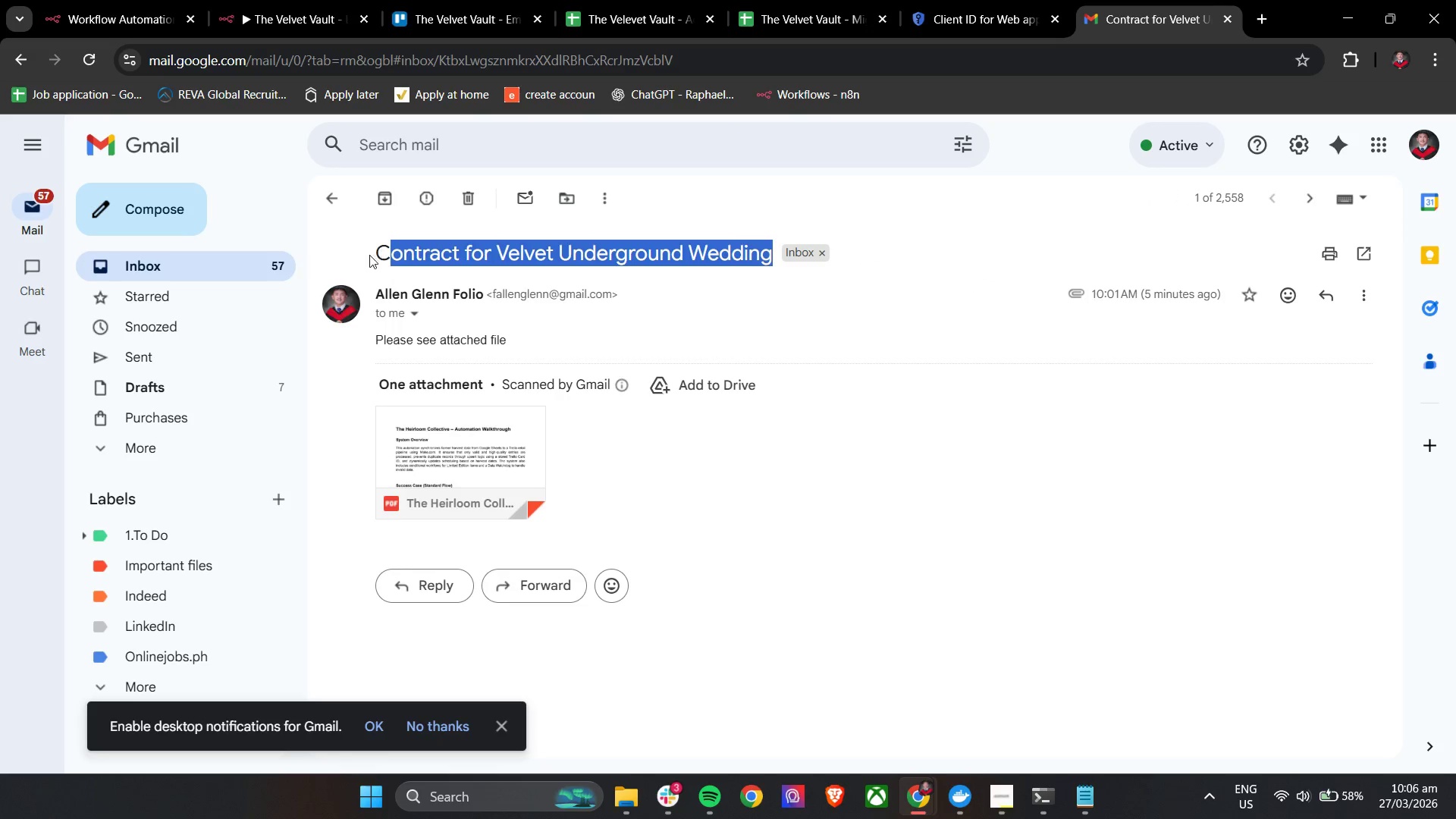 
left_click_drag(start_coordinate=[369, 255], to_coordinate=[773, 256])
 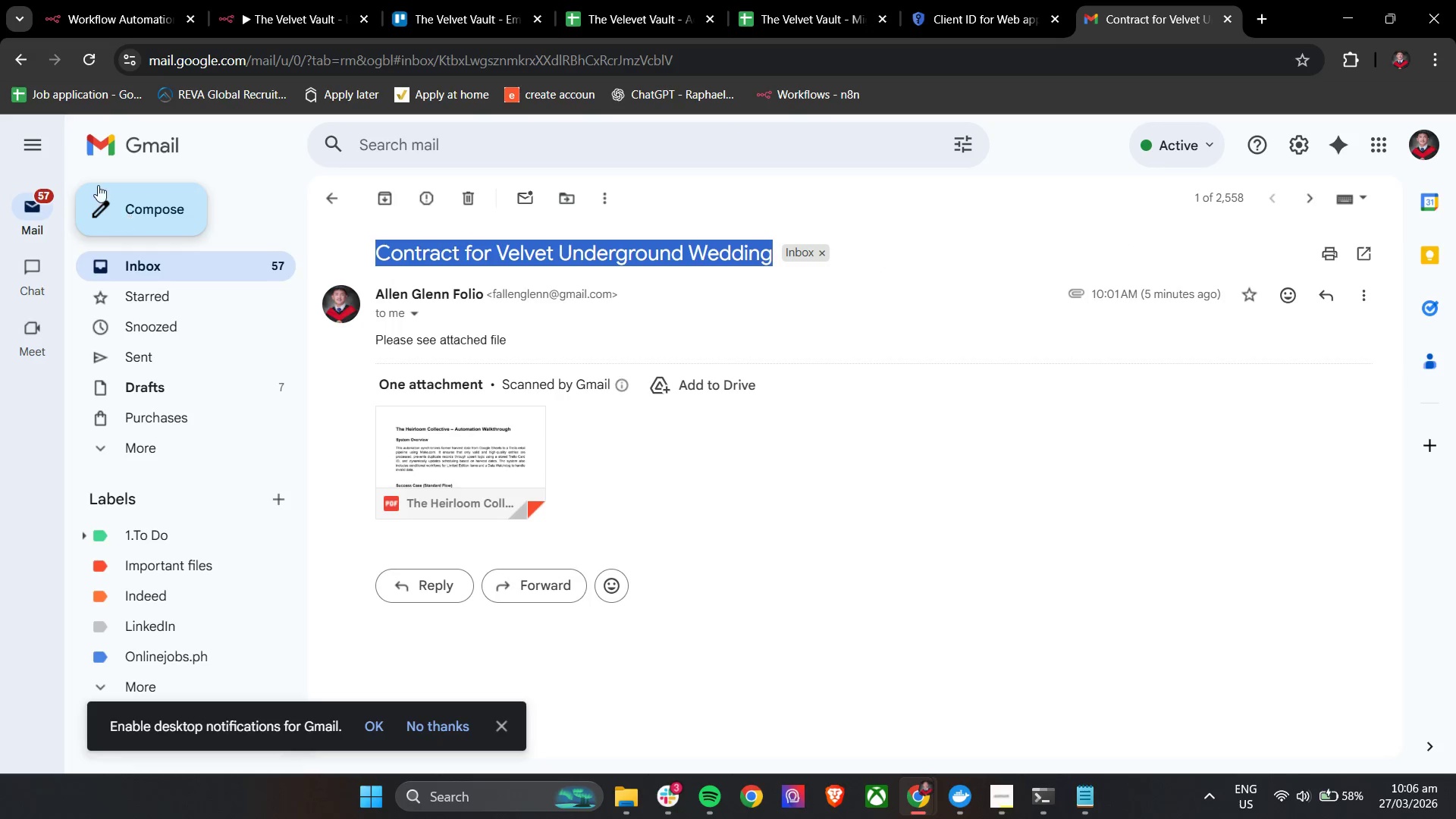 
key(Control+C)
 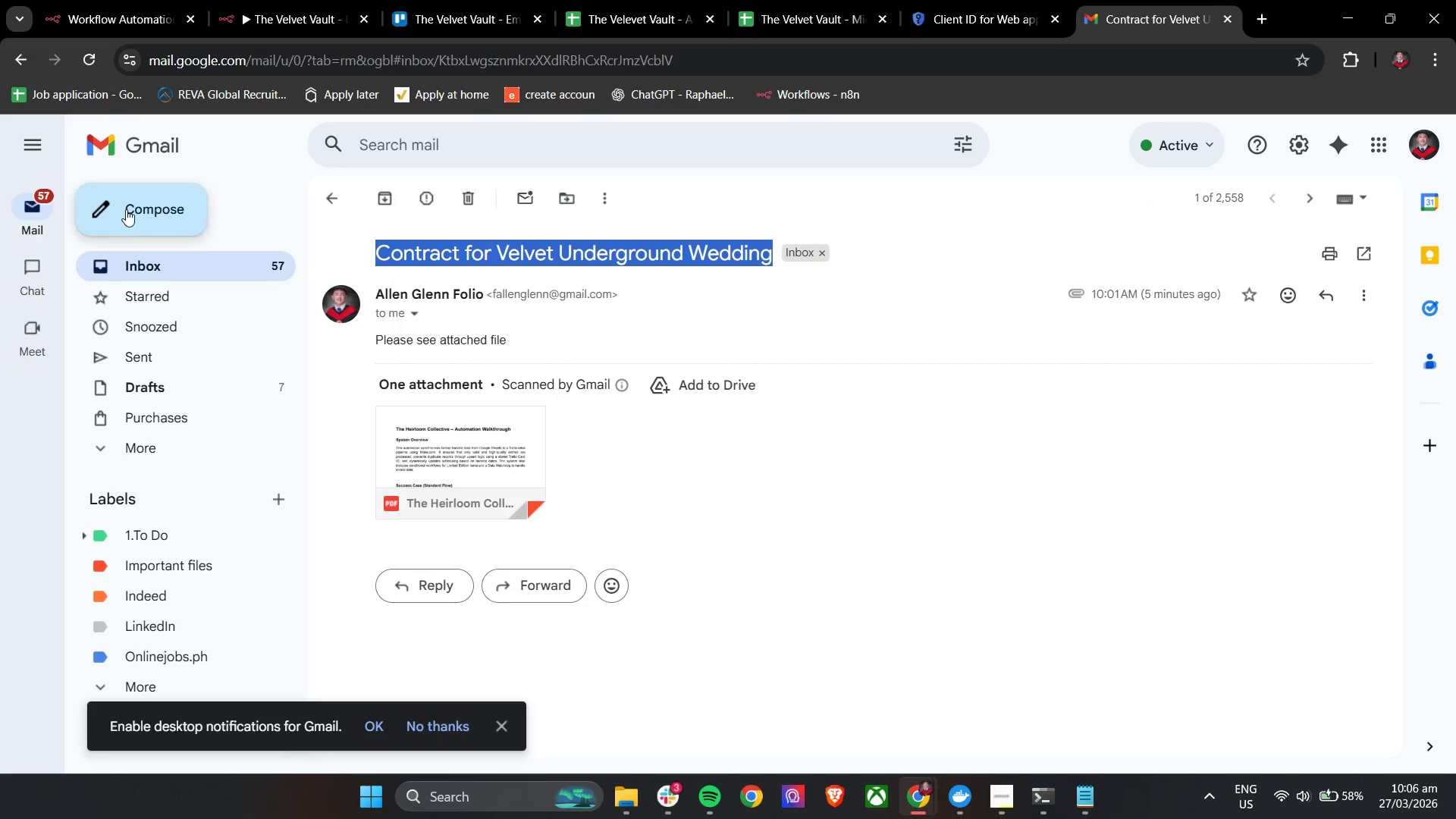 
key(Control+C)
 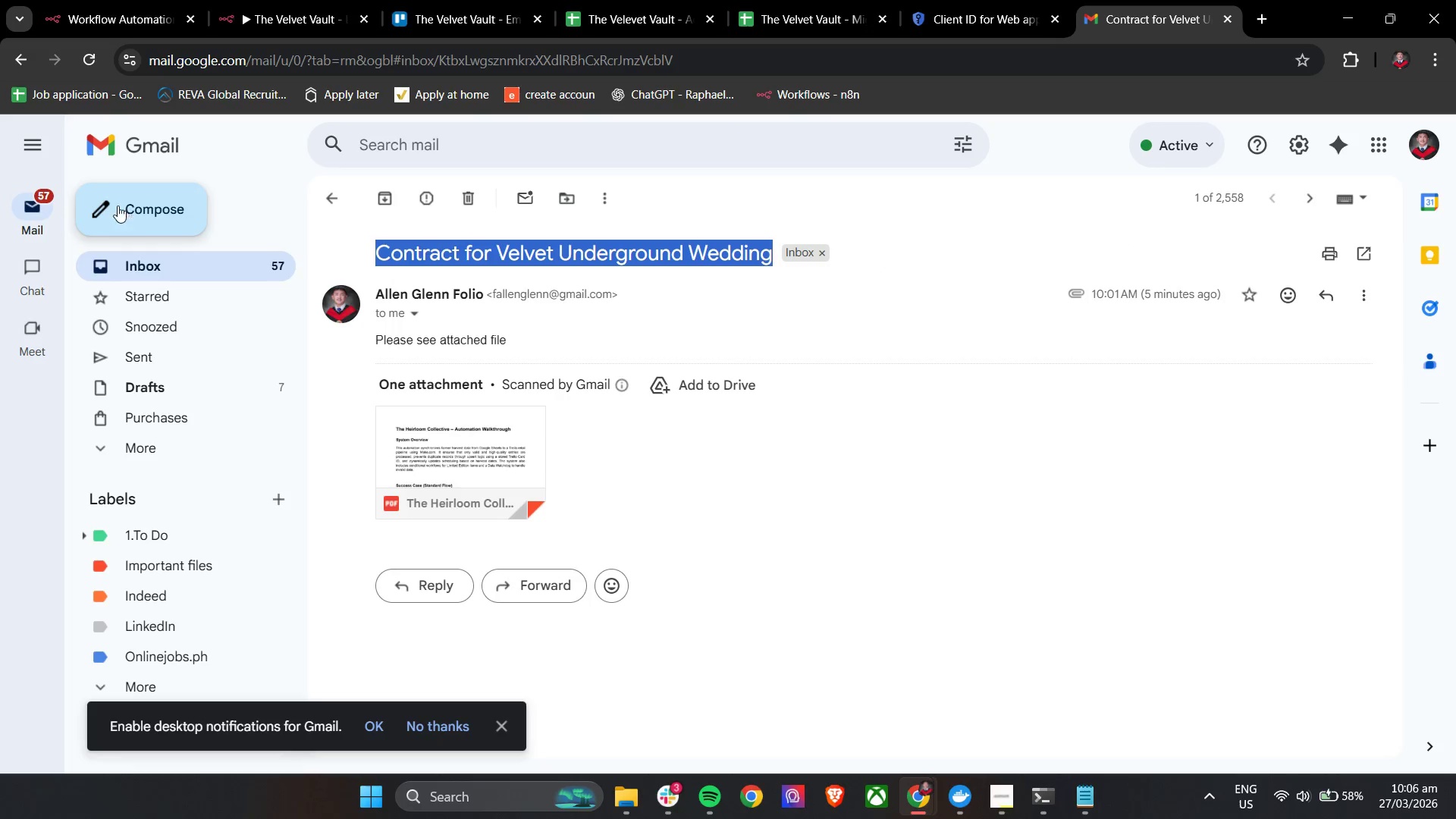 
key(Control+C)
 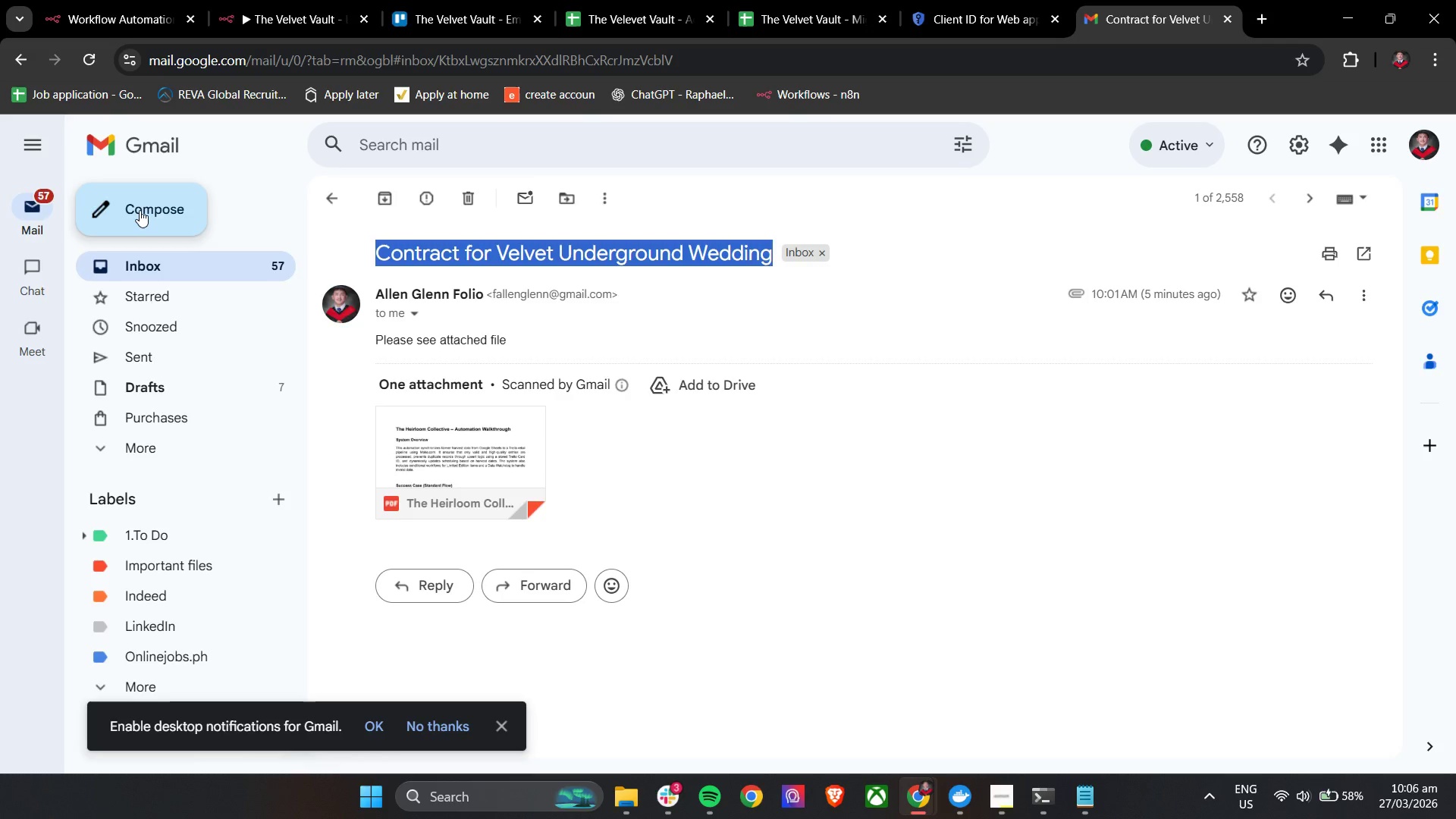 
left_click([140, 210])
 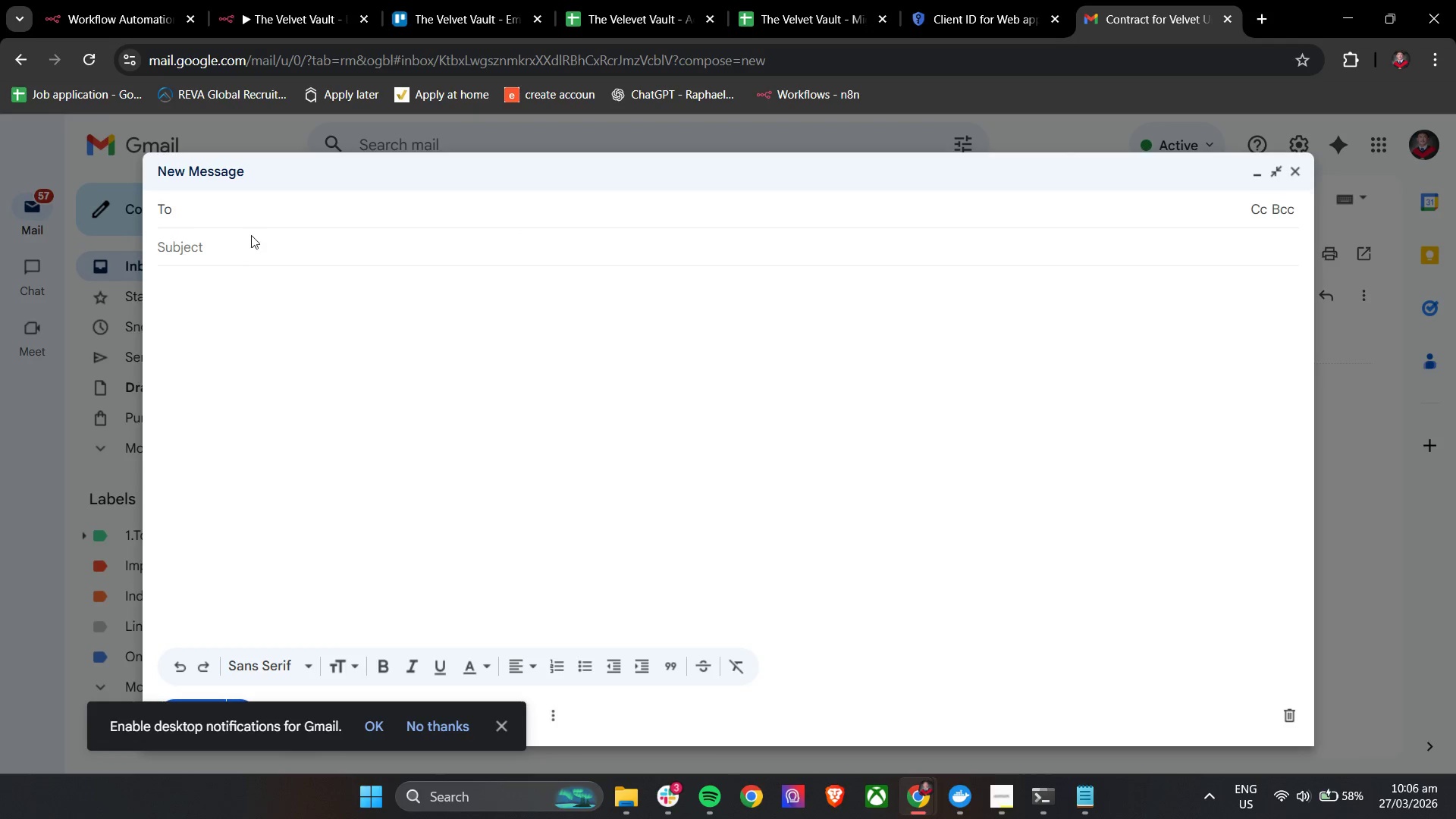 
type(fa)
 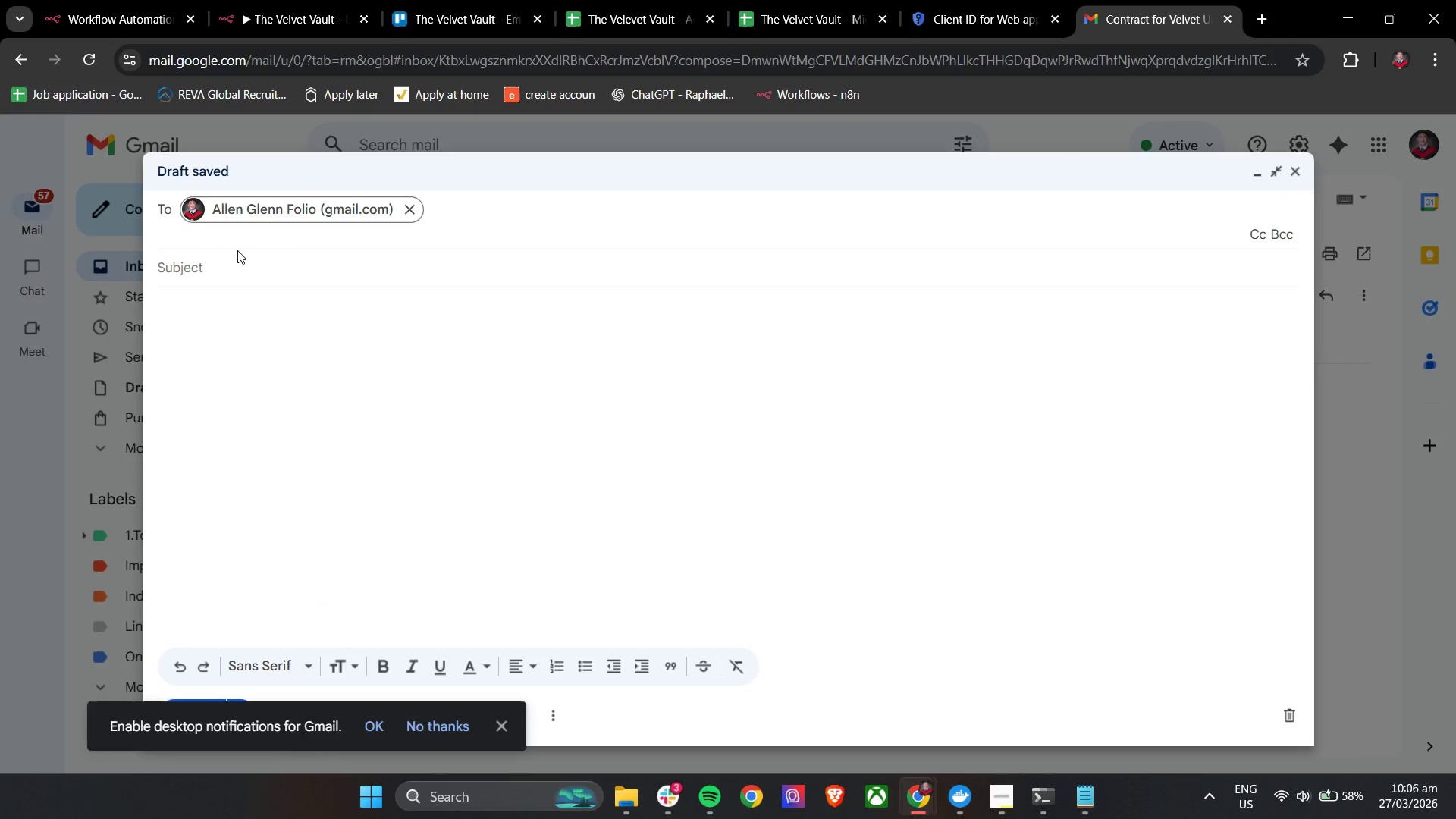 
double_click([231, 249])
 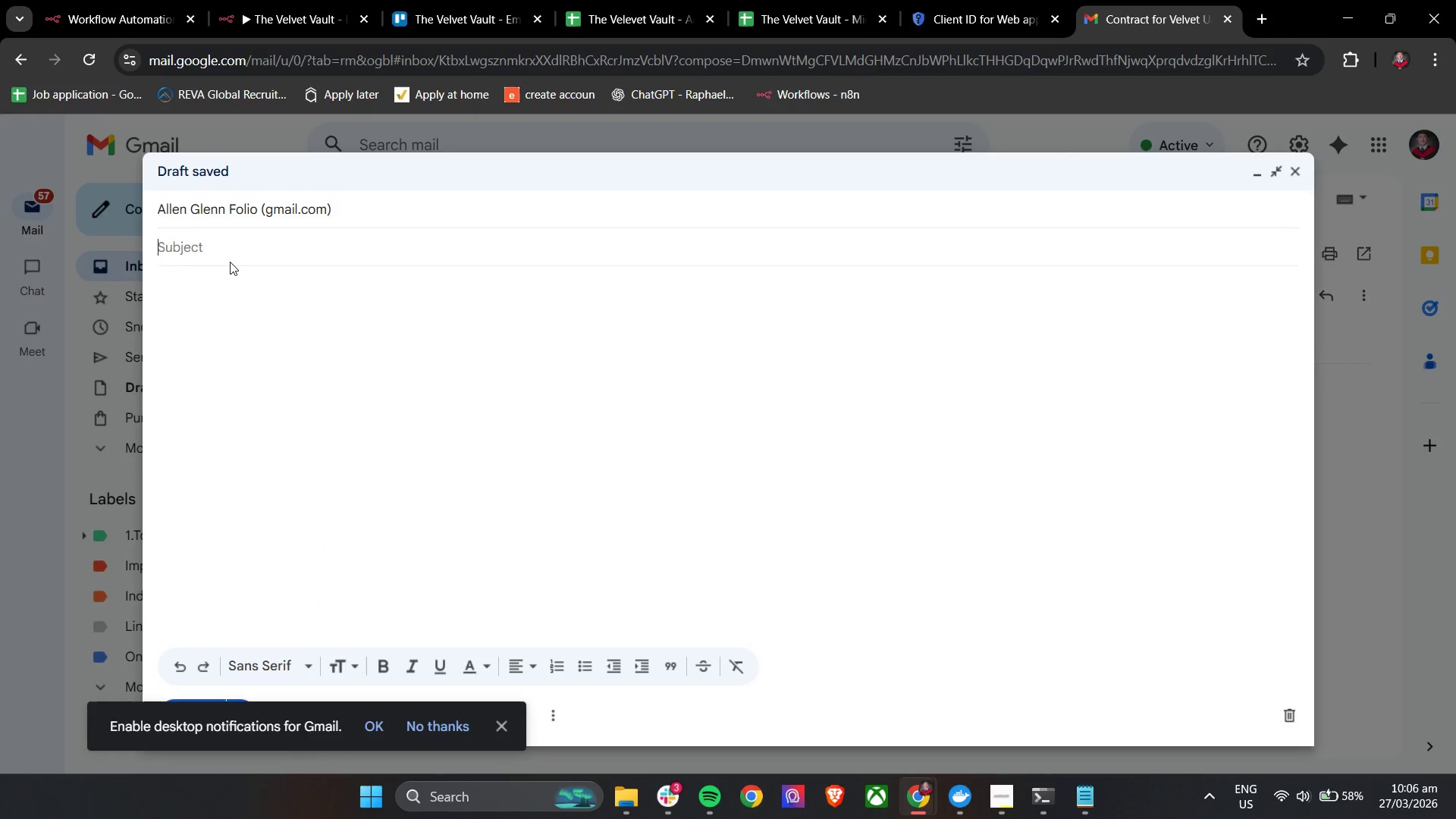 
triple_click([230, 262])
 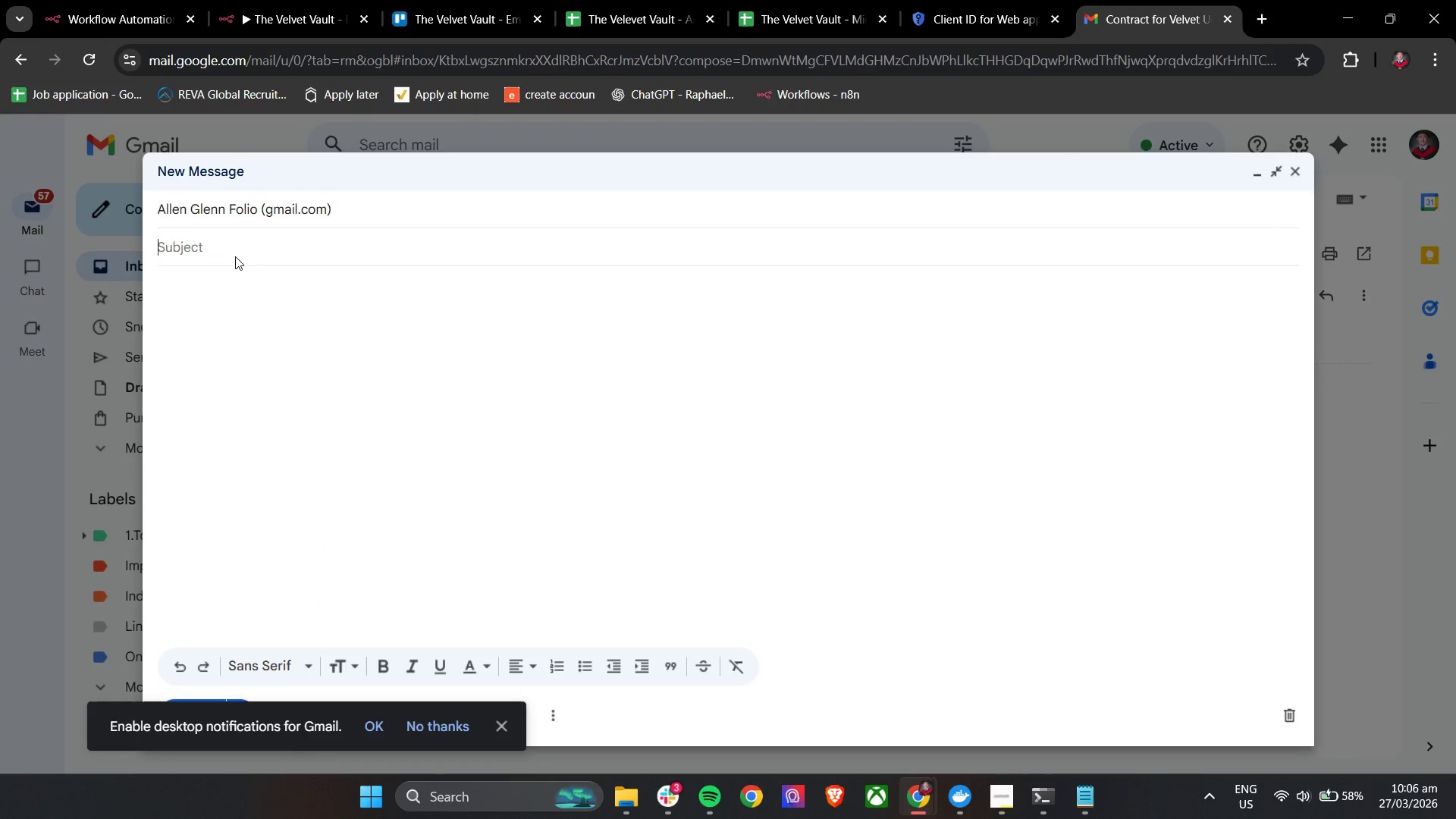 
key(Control+V)
 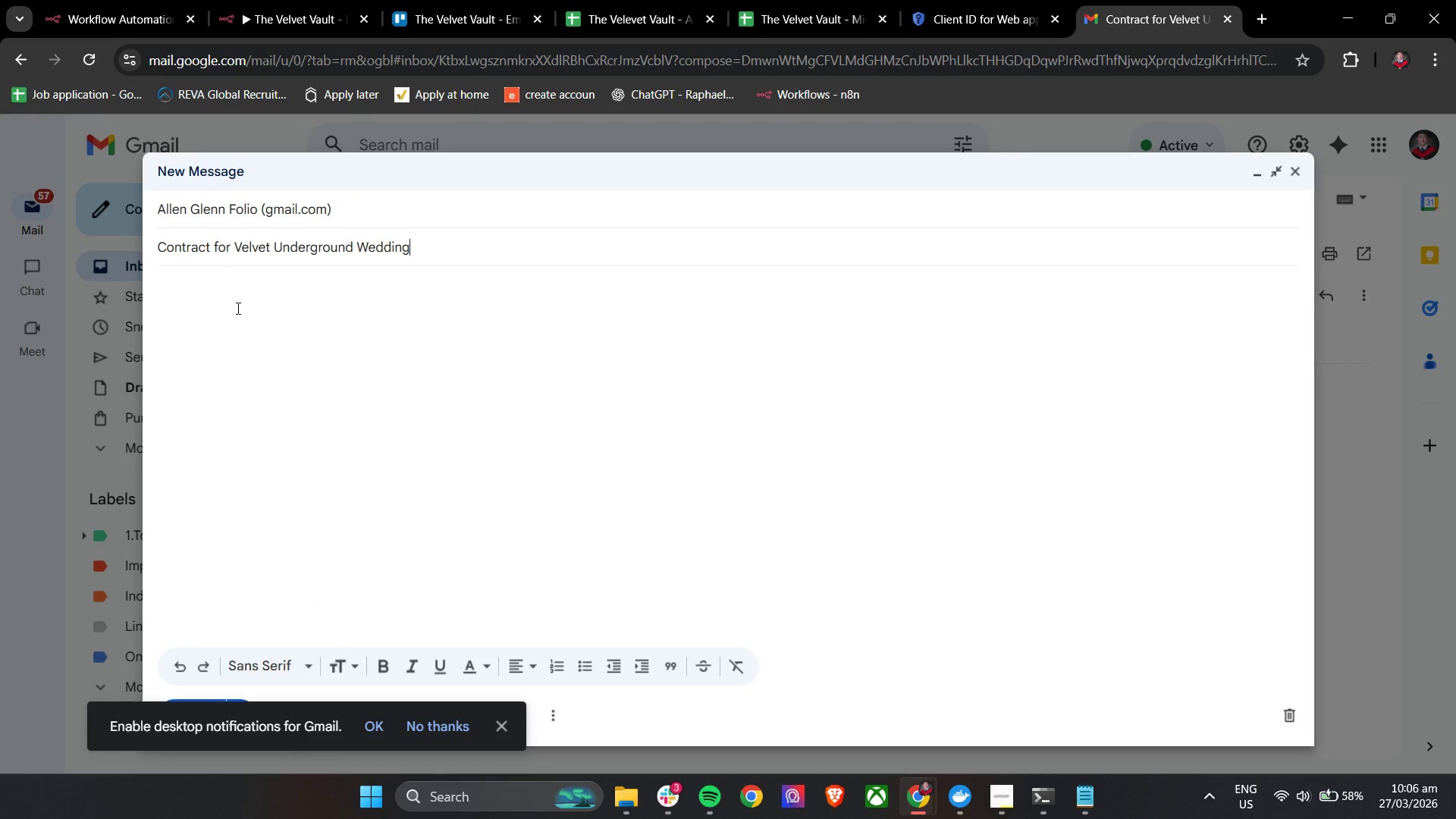 
left_click([237, 308])
 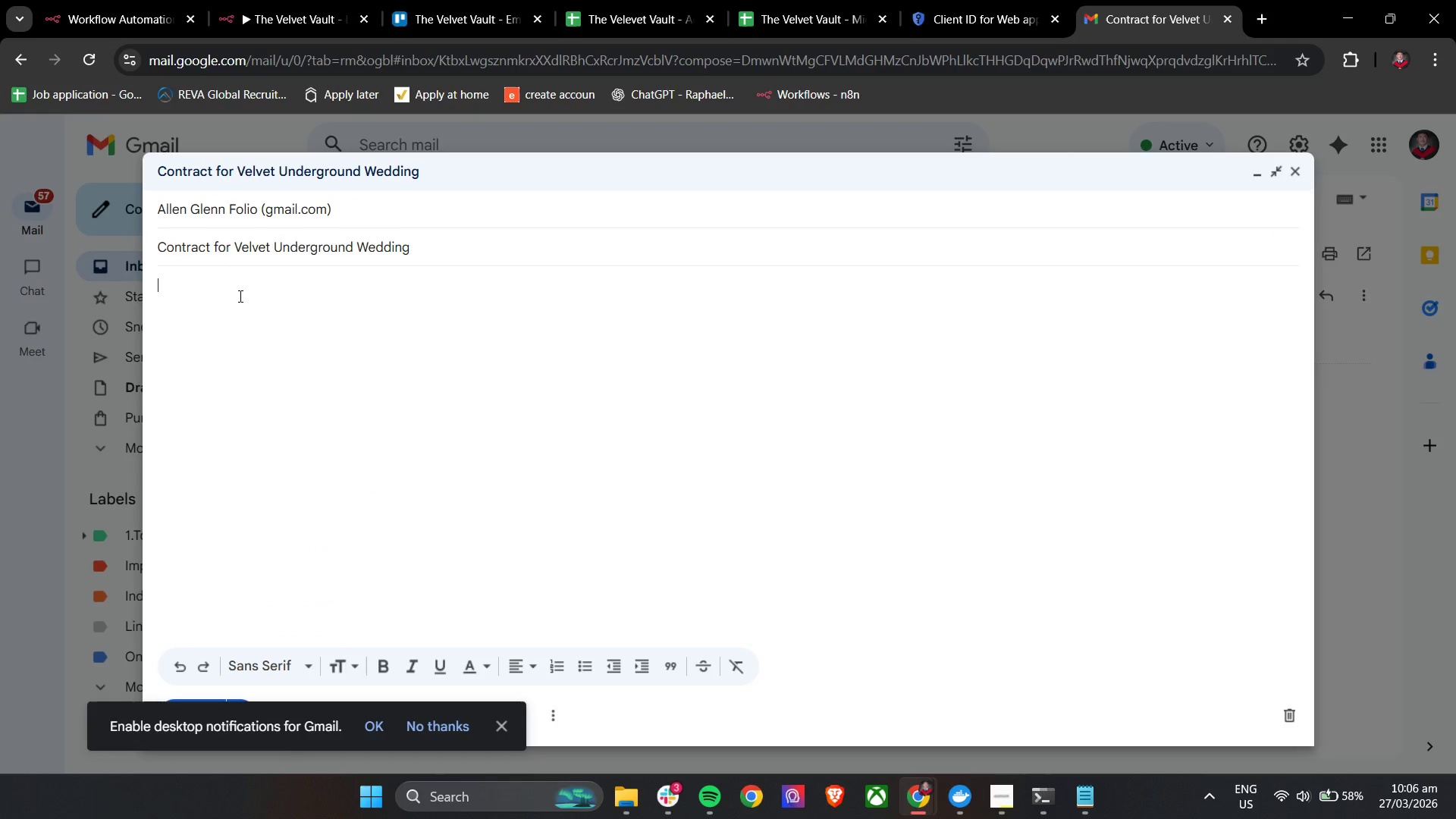 
key(Control+Shift+P)
 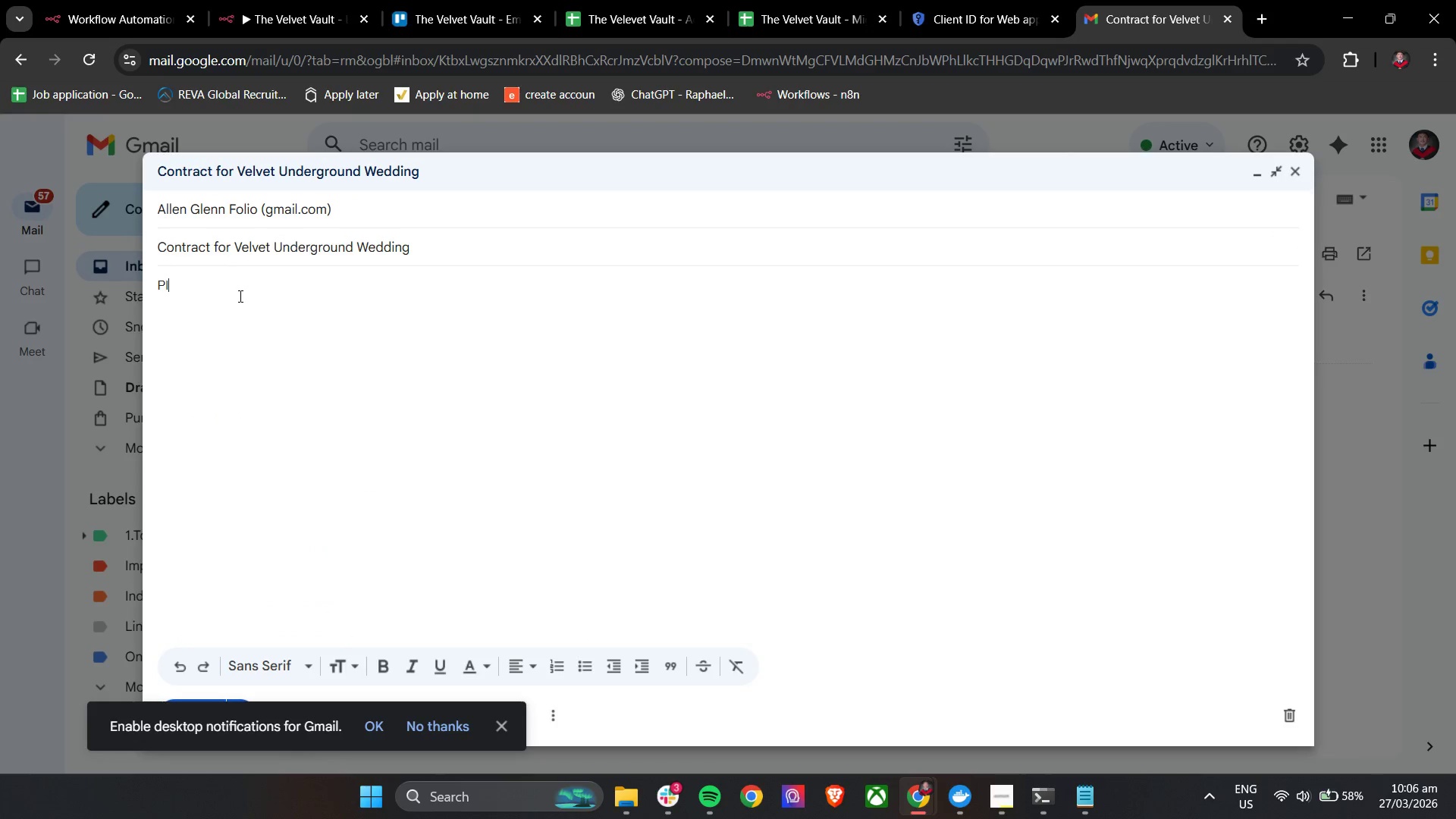 
key(Control+L)
 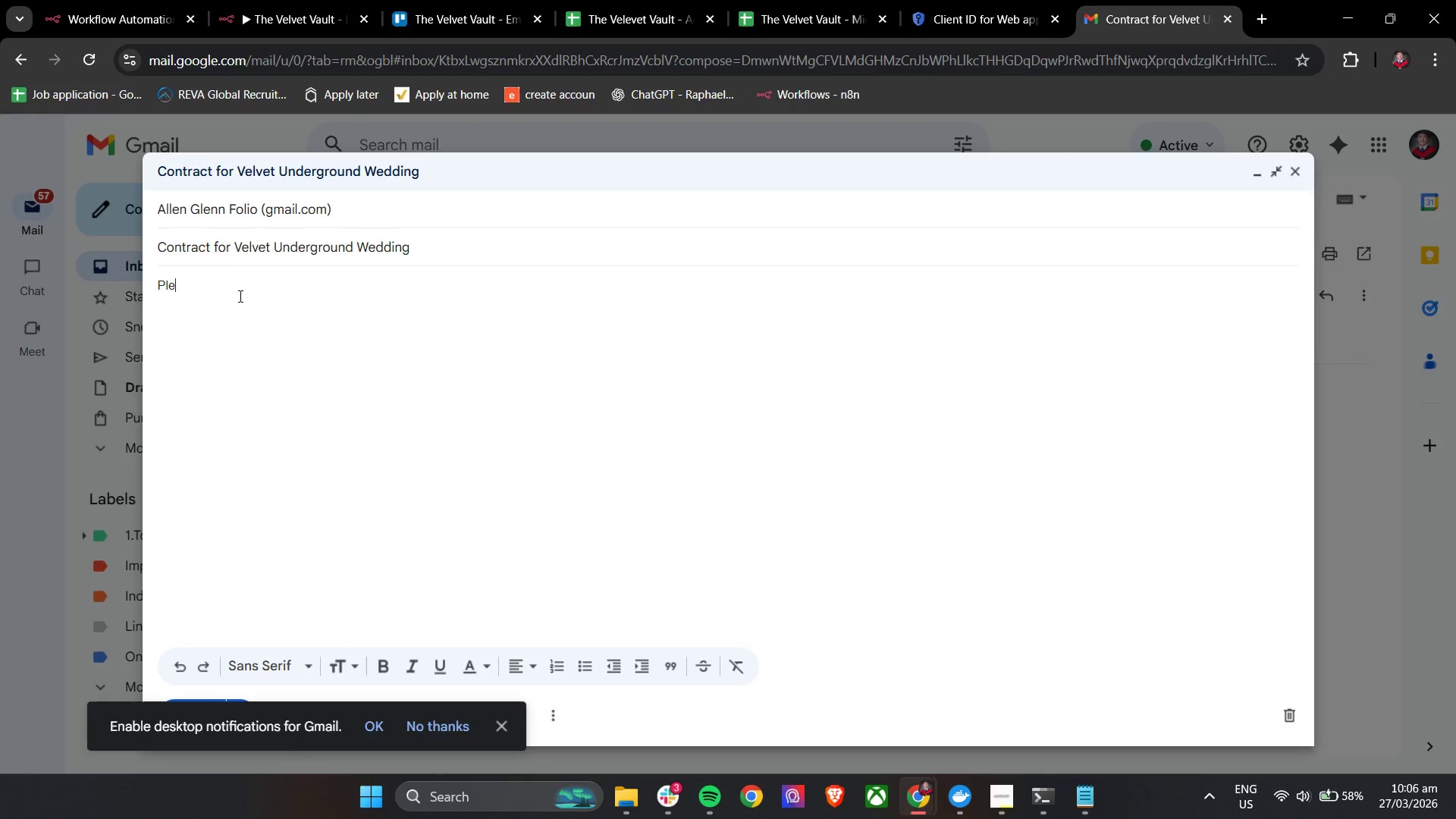 
key(Control+E)
 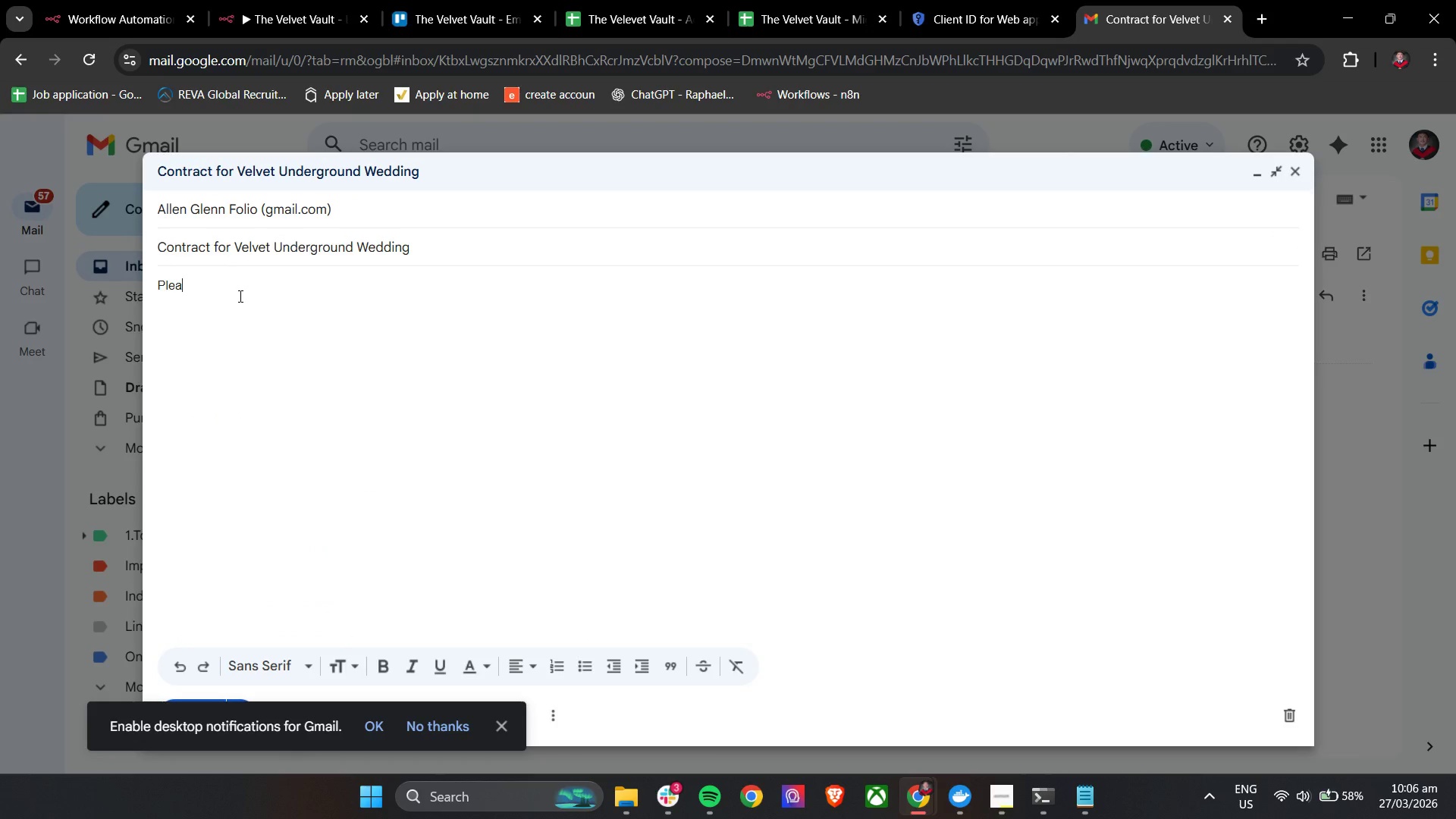 
key(Control+A)
 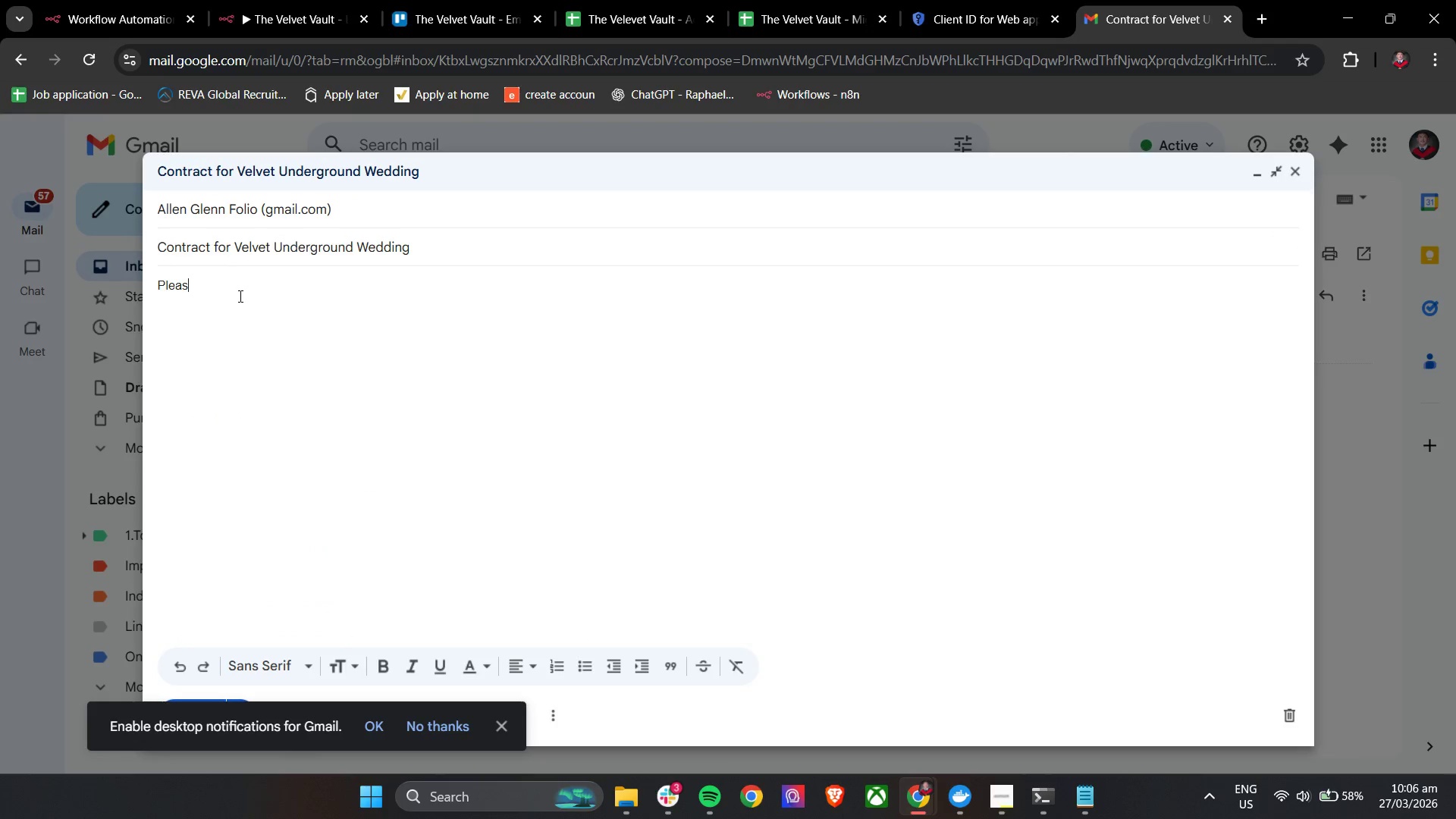 
key(Control+S)
 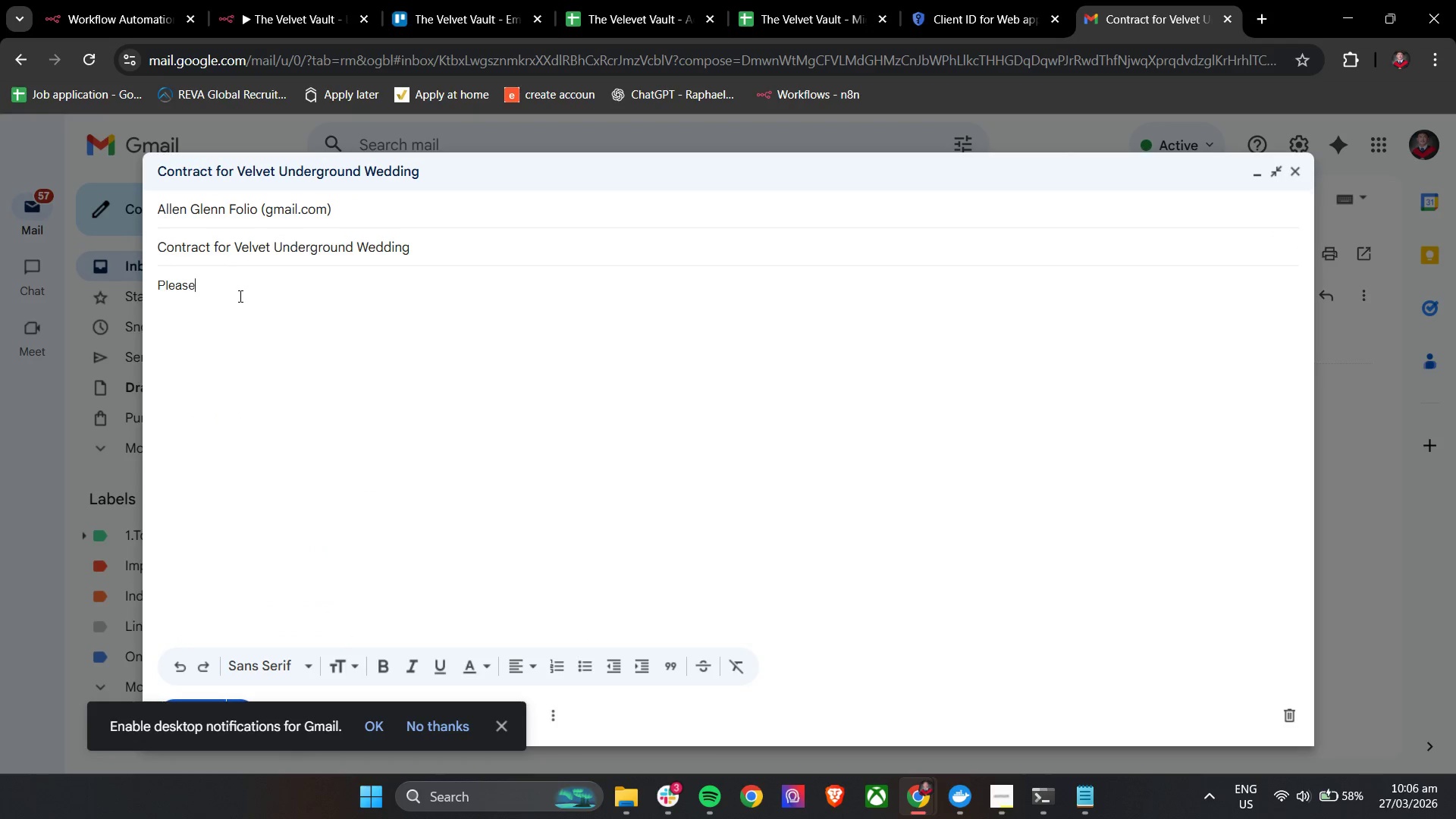 
key(Control+E)
 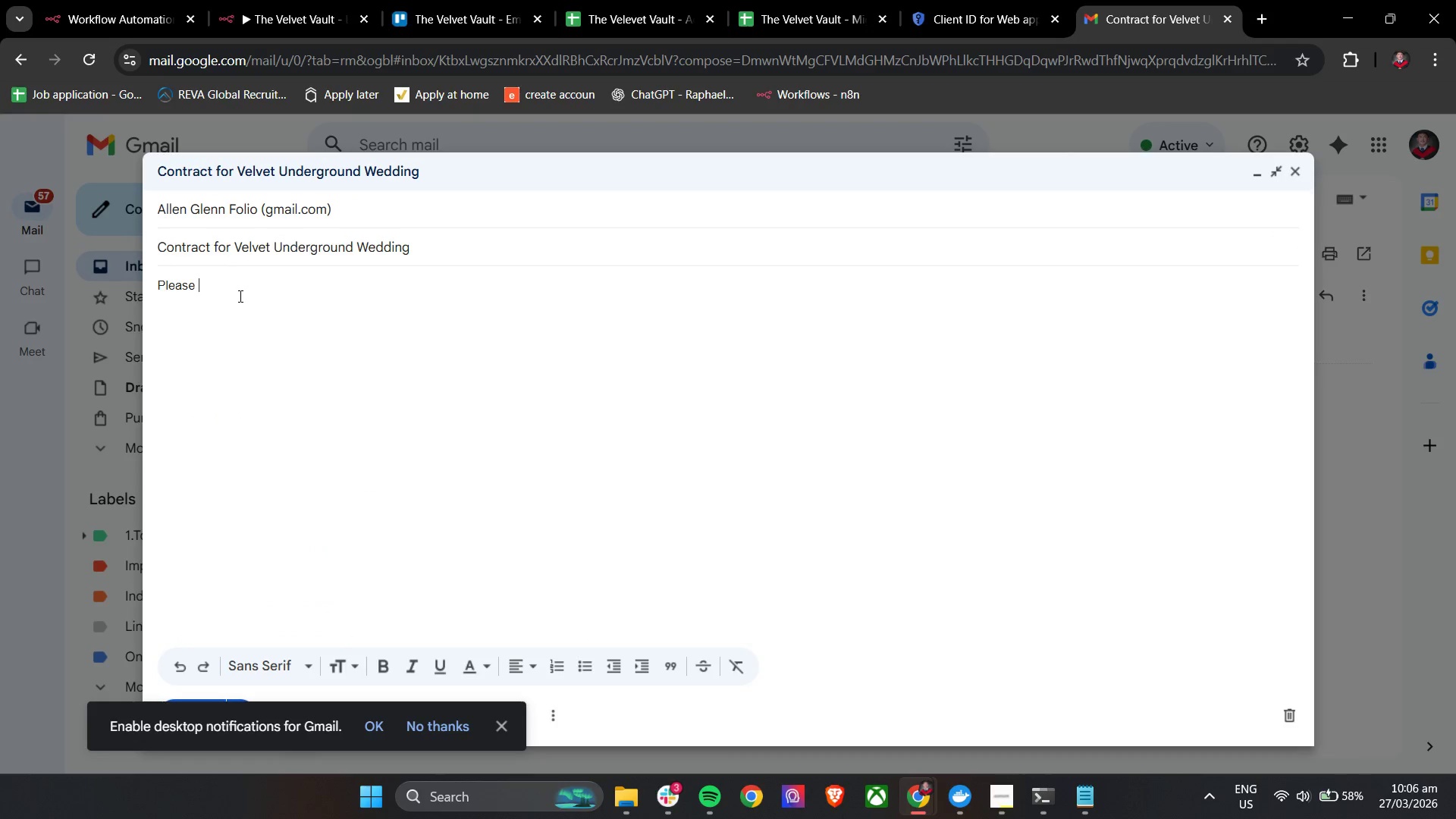 
key(Control+Space)
 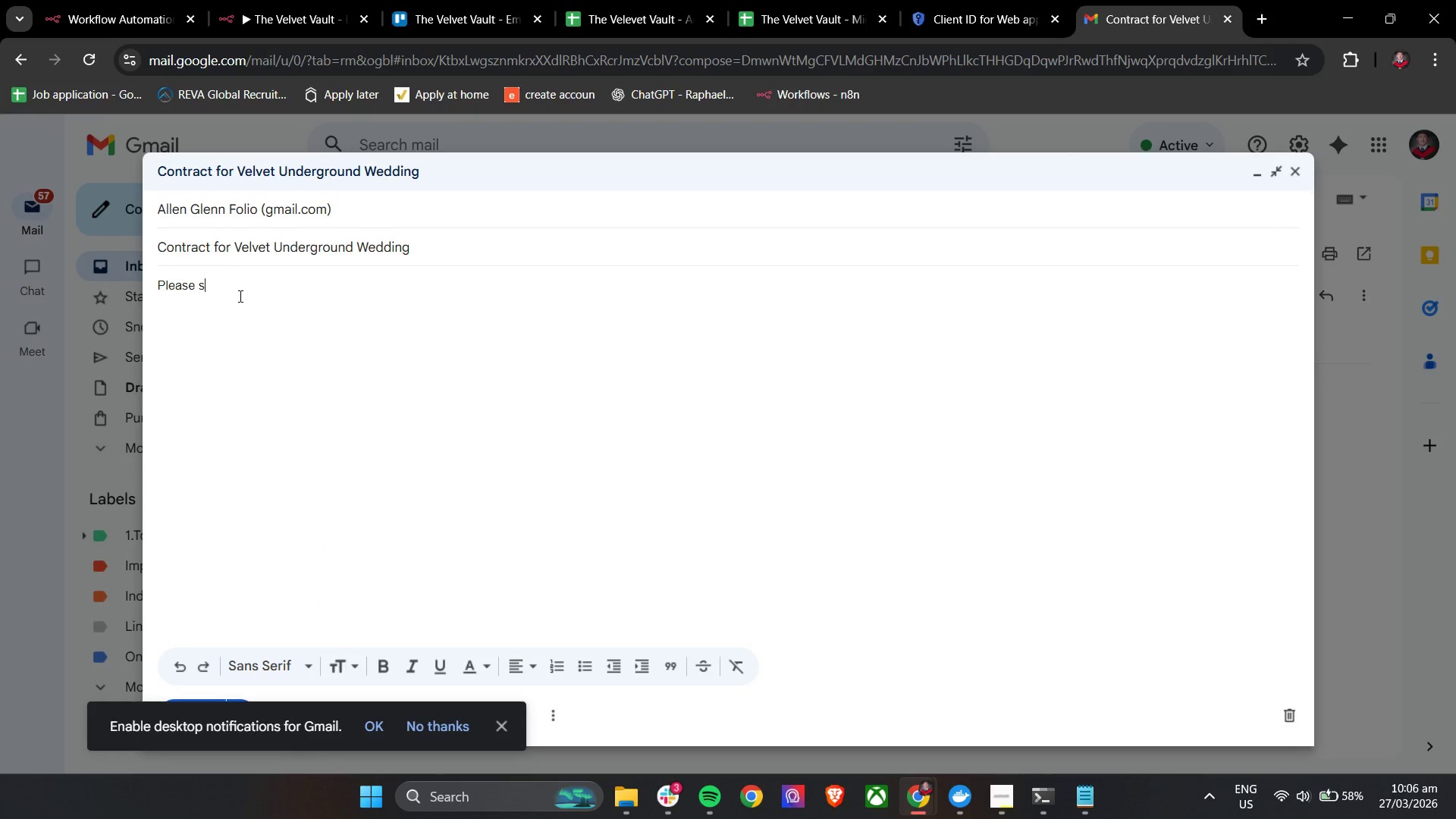 
key(Control+S)
 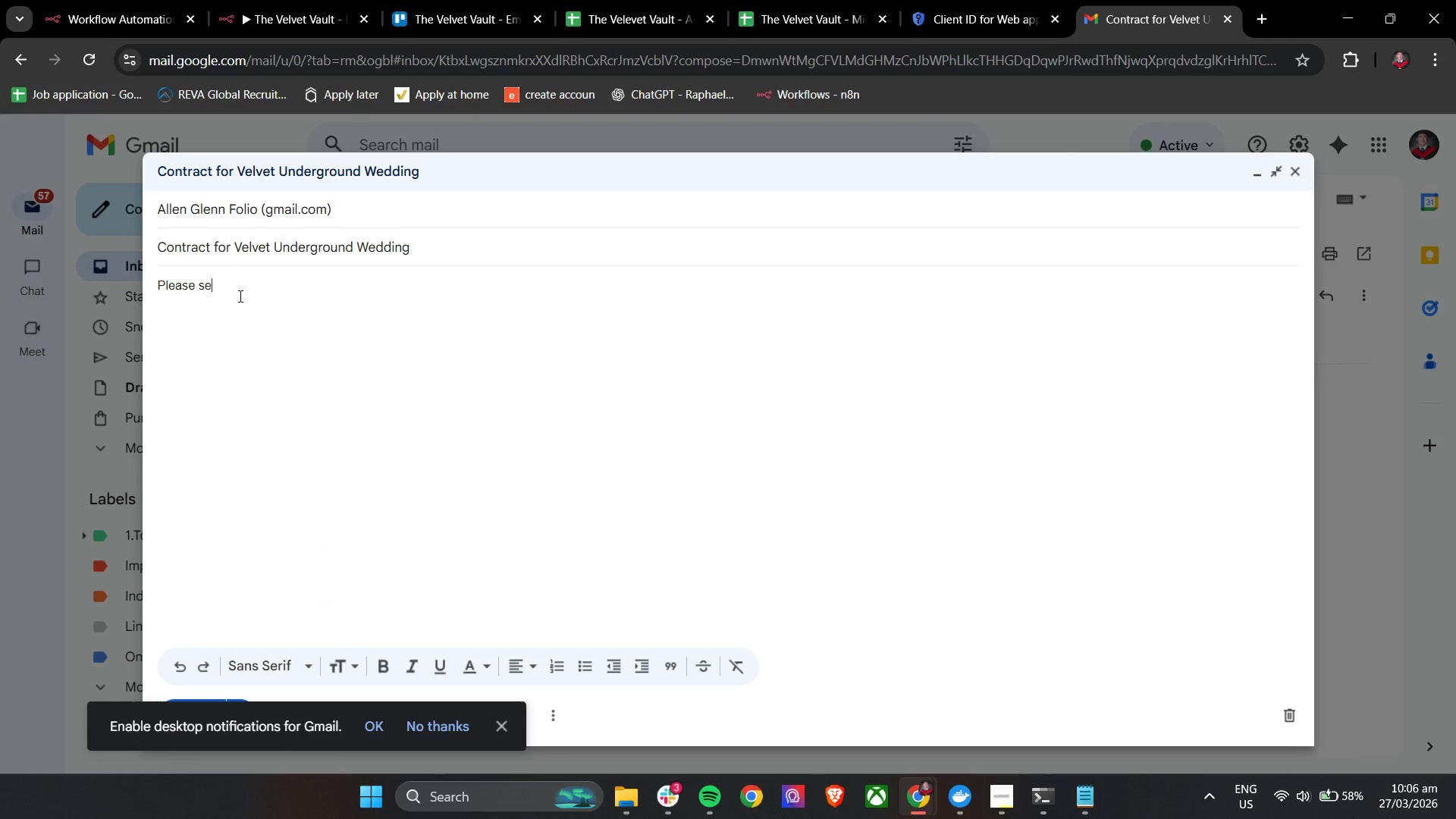 
key(Control+E)
 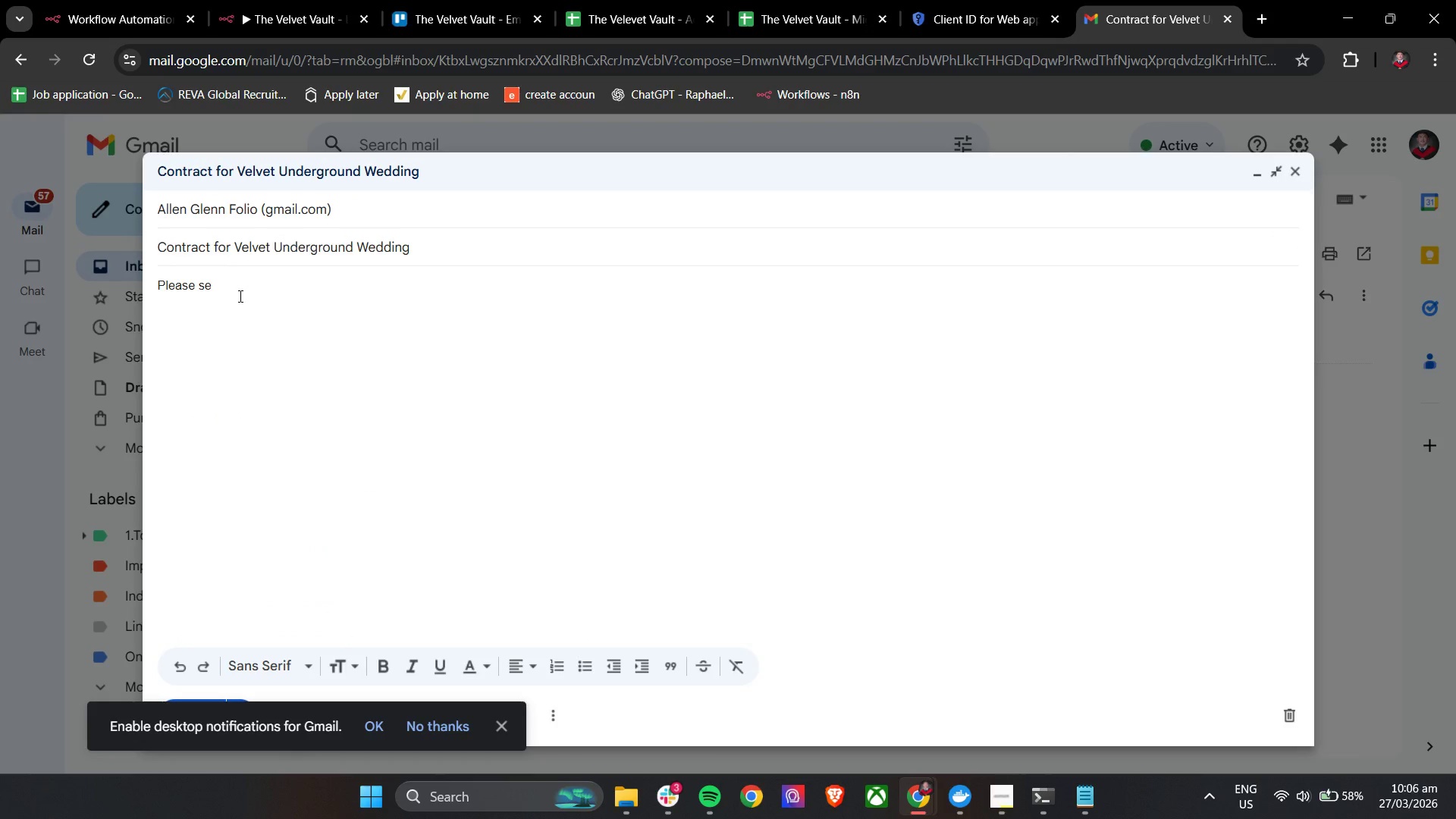 
key(Control+E)
 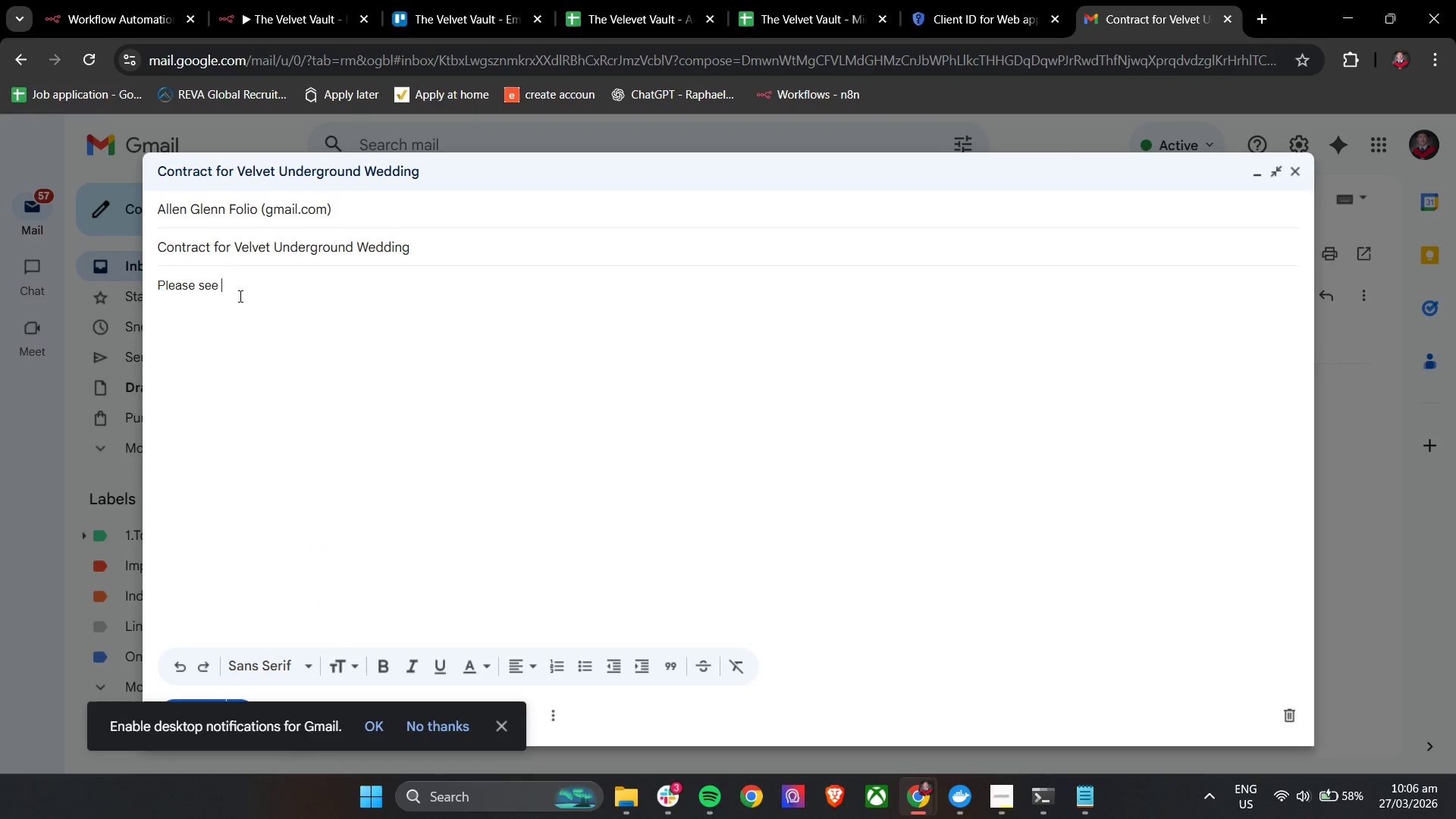 
key(Control+Space)
 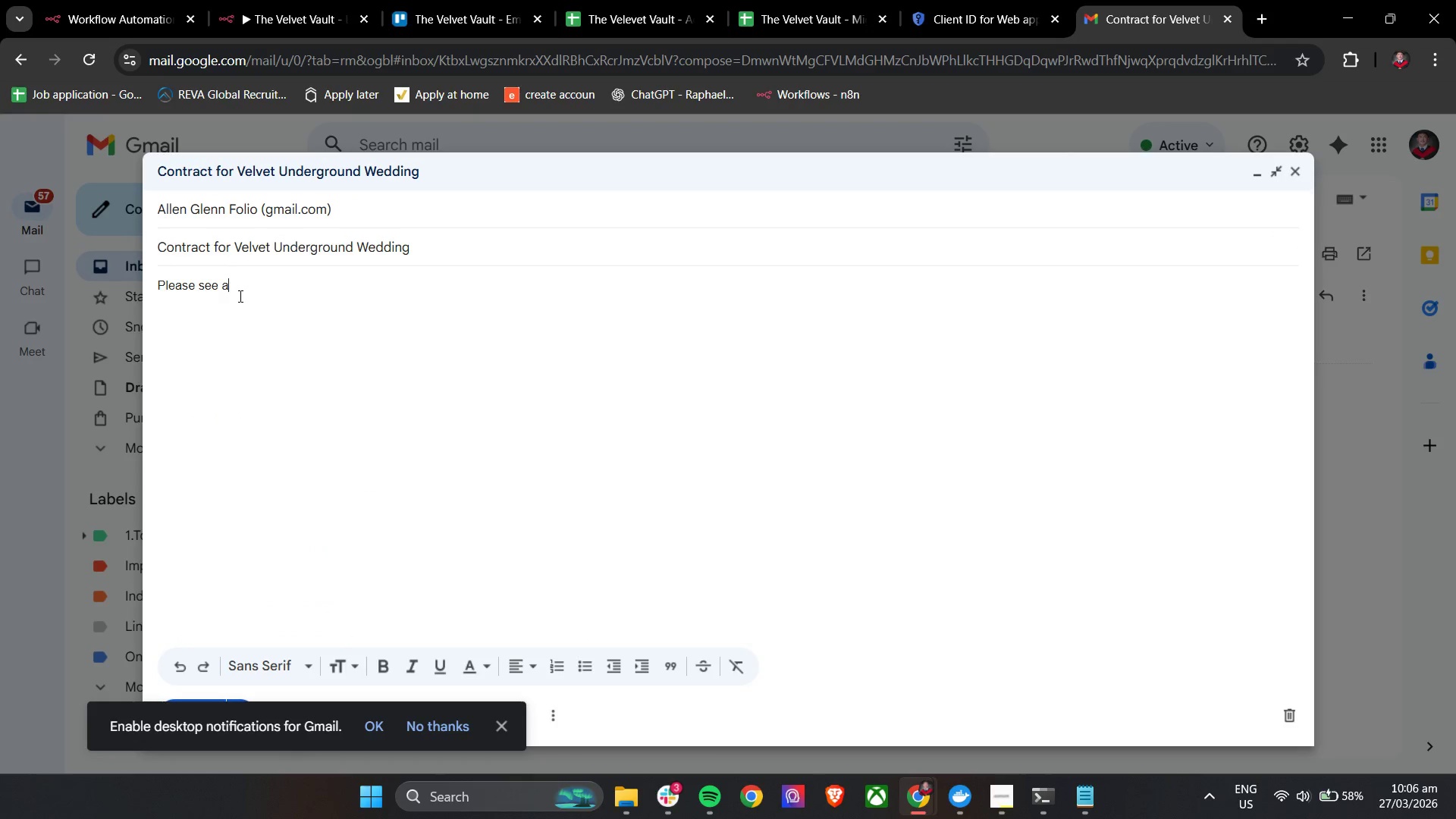 
key(Control+A)
 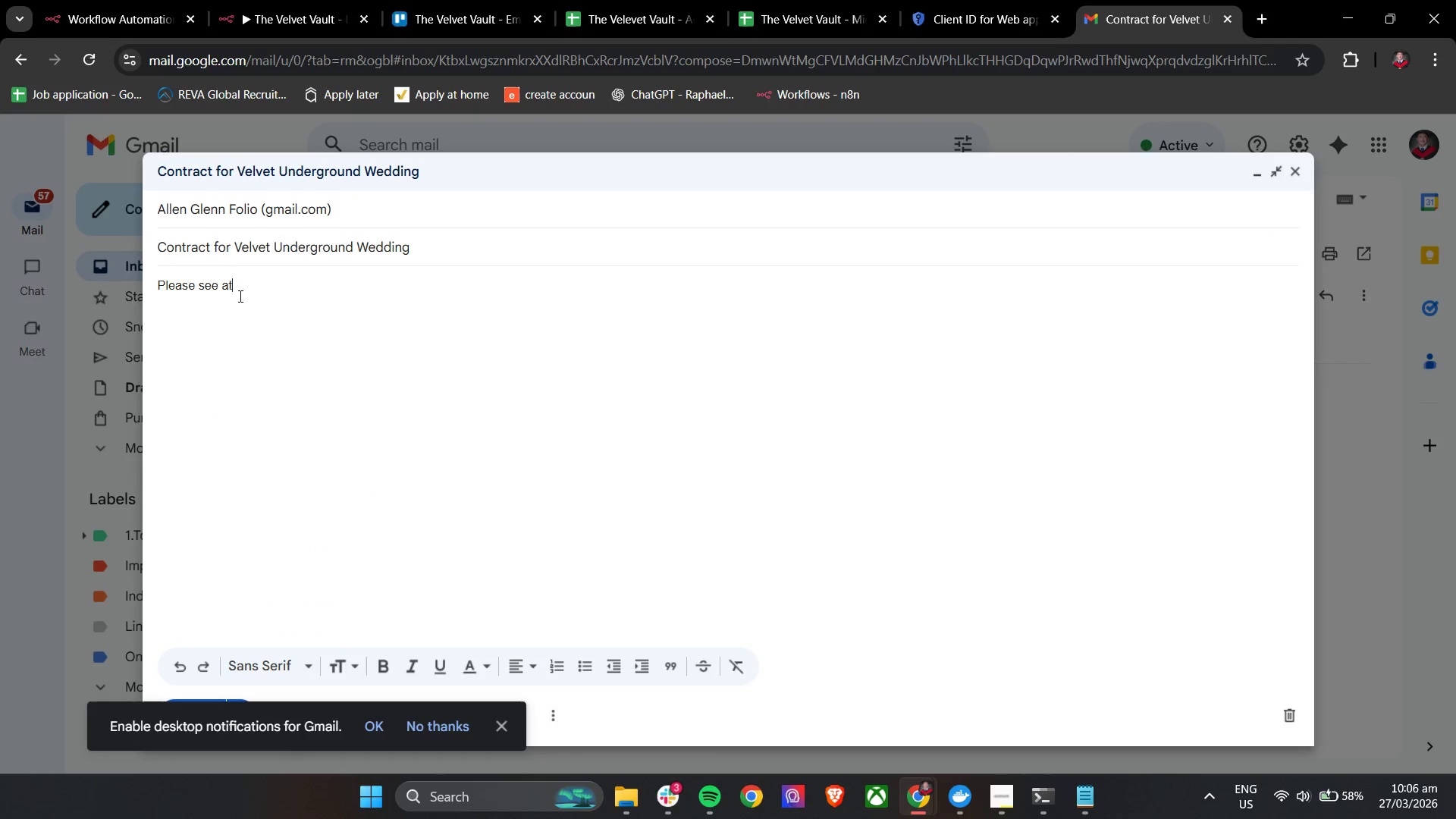 
key(Control+T)
 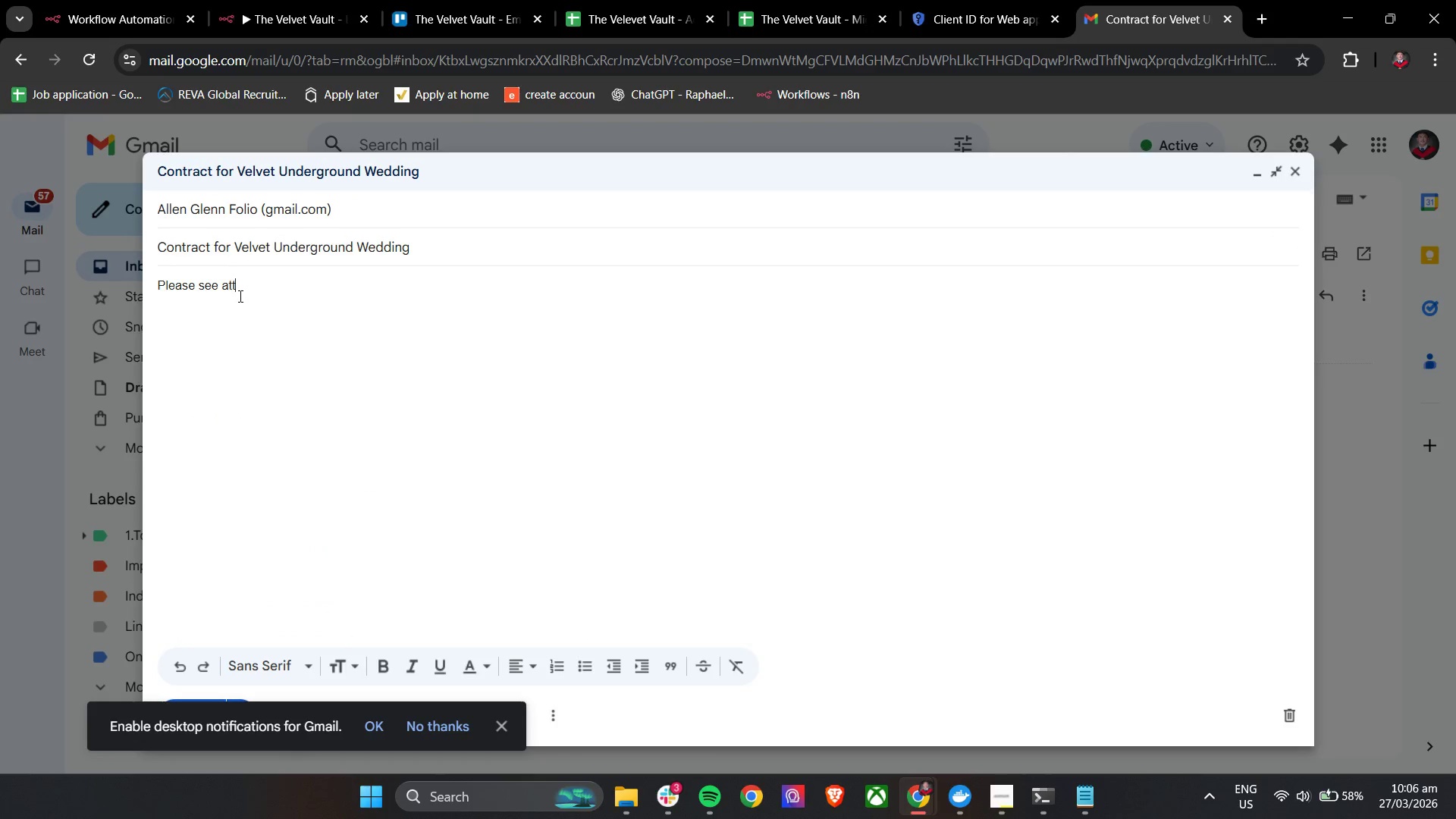 
key(Control+T)
 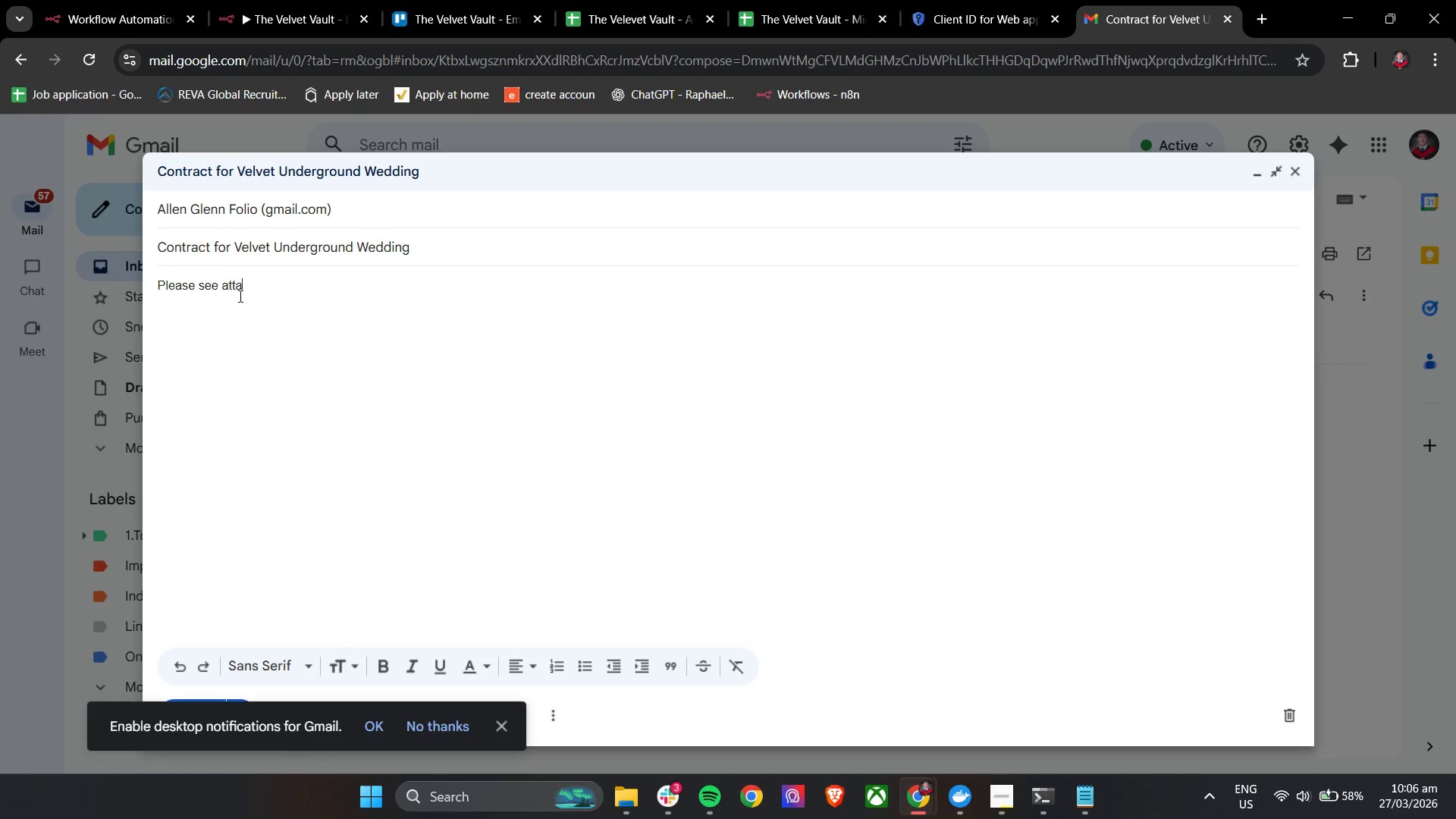 
key(Control+A)
 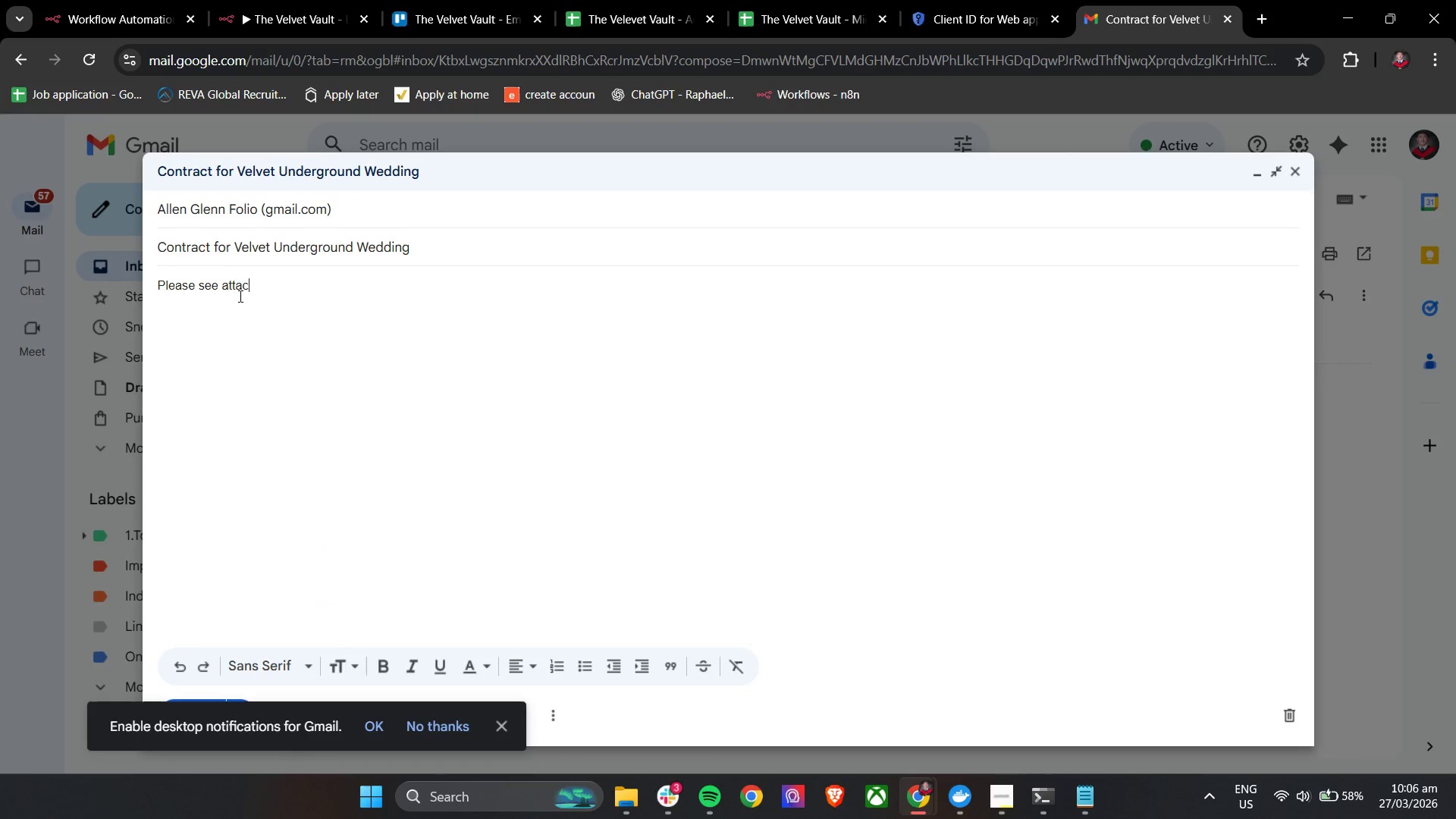 
key(Control+C)
 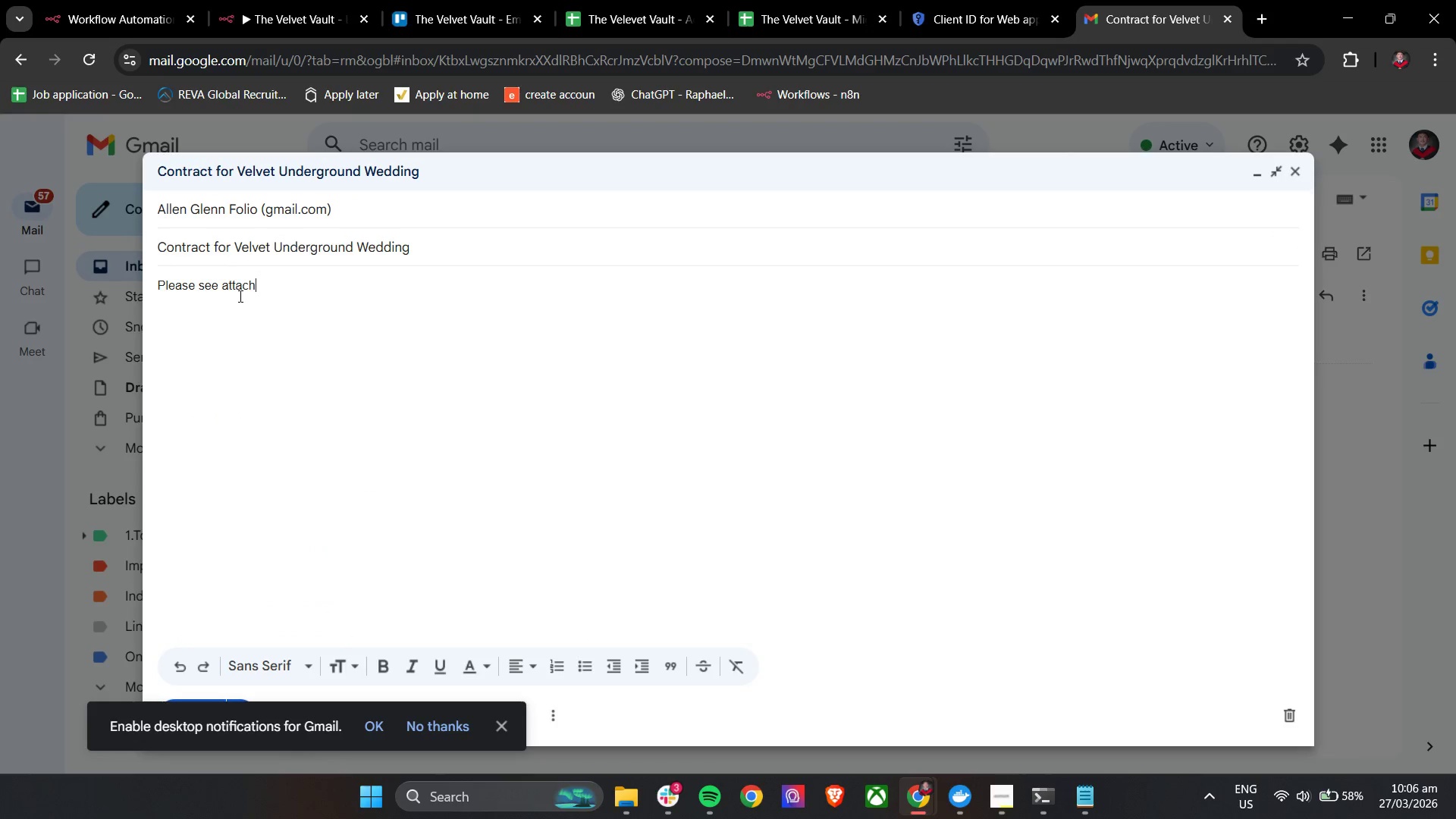 
key(Control+H)
 